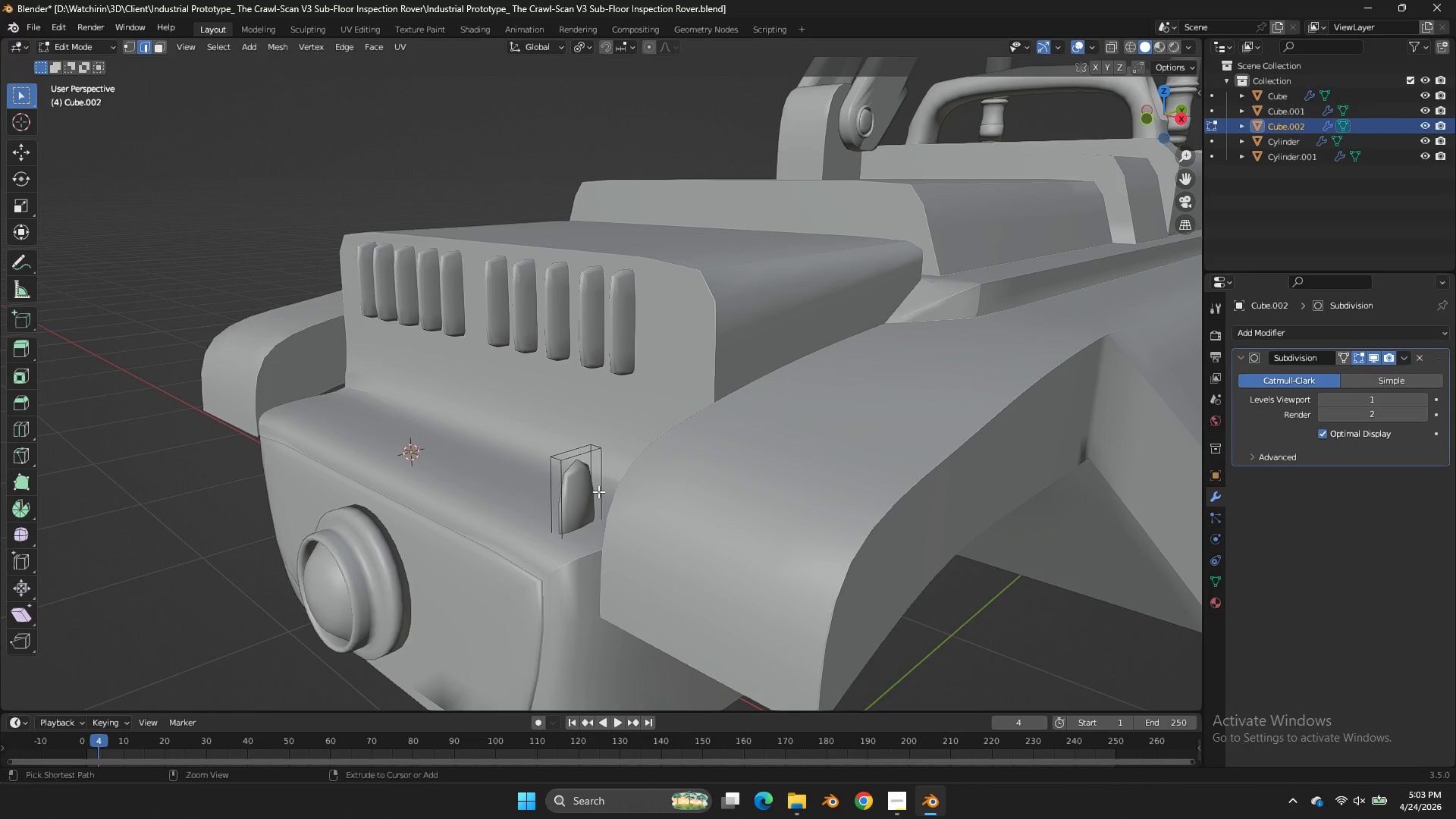 
key(Control+ControlLeft)
 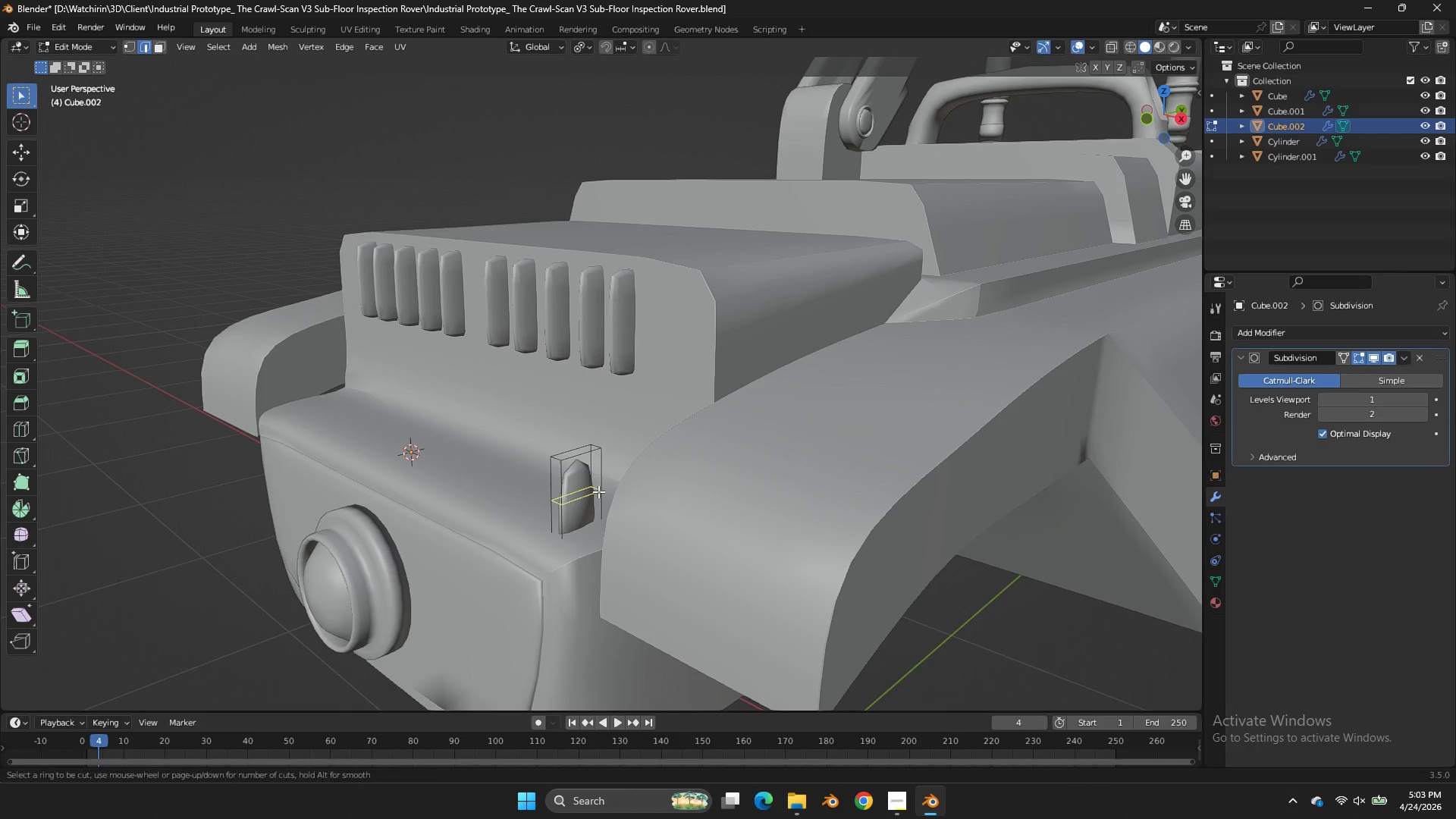 
key(Control+R)
 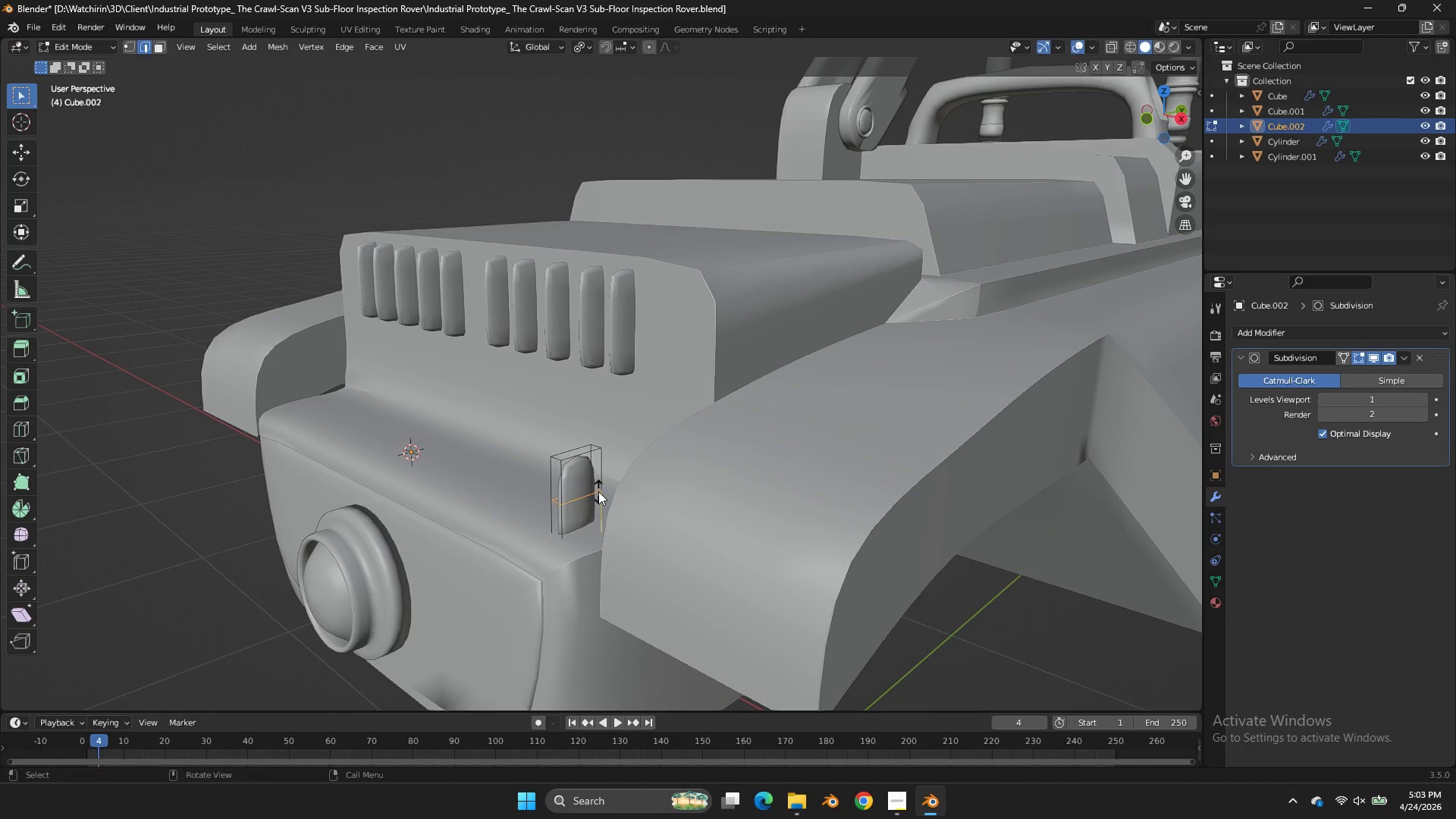 
left_click([598, 491])
 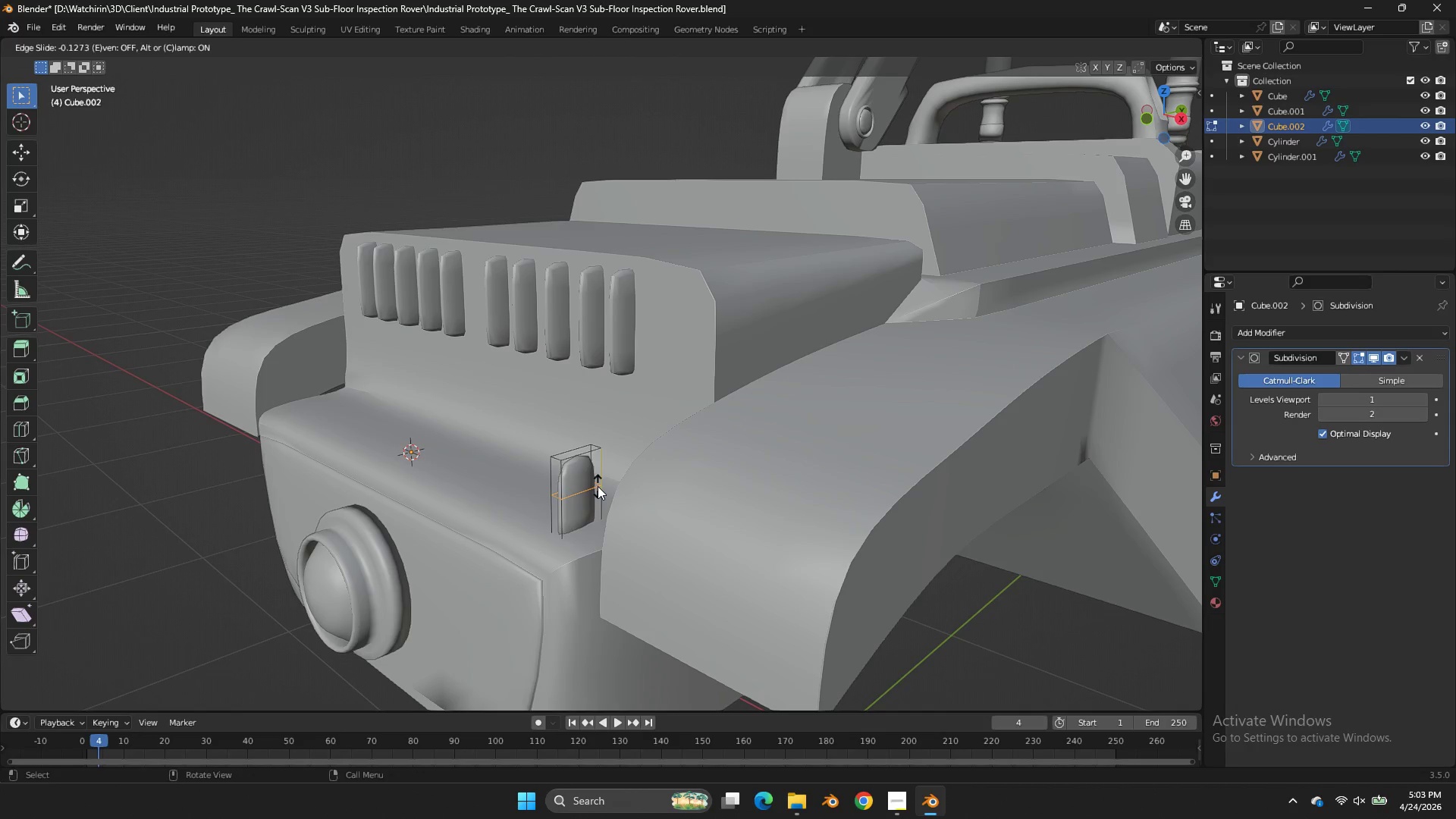 
right_click([598, 486])
 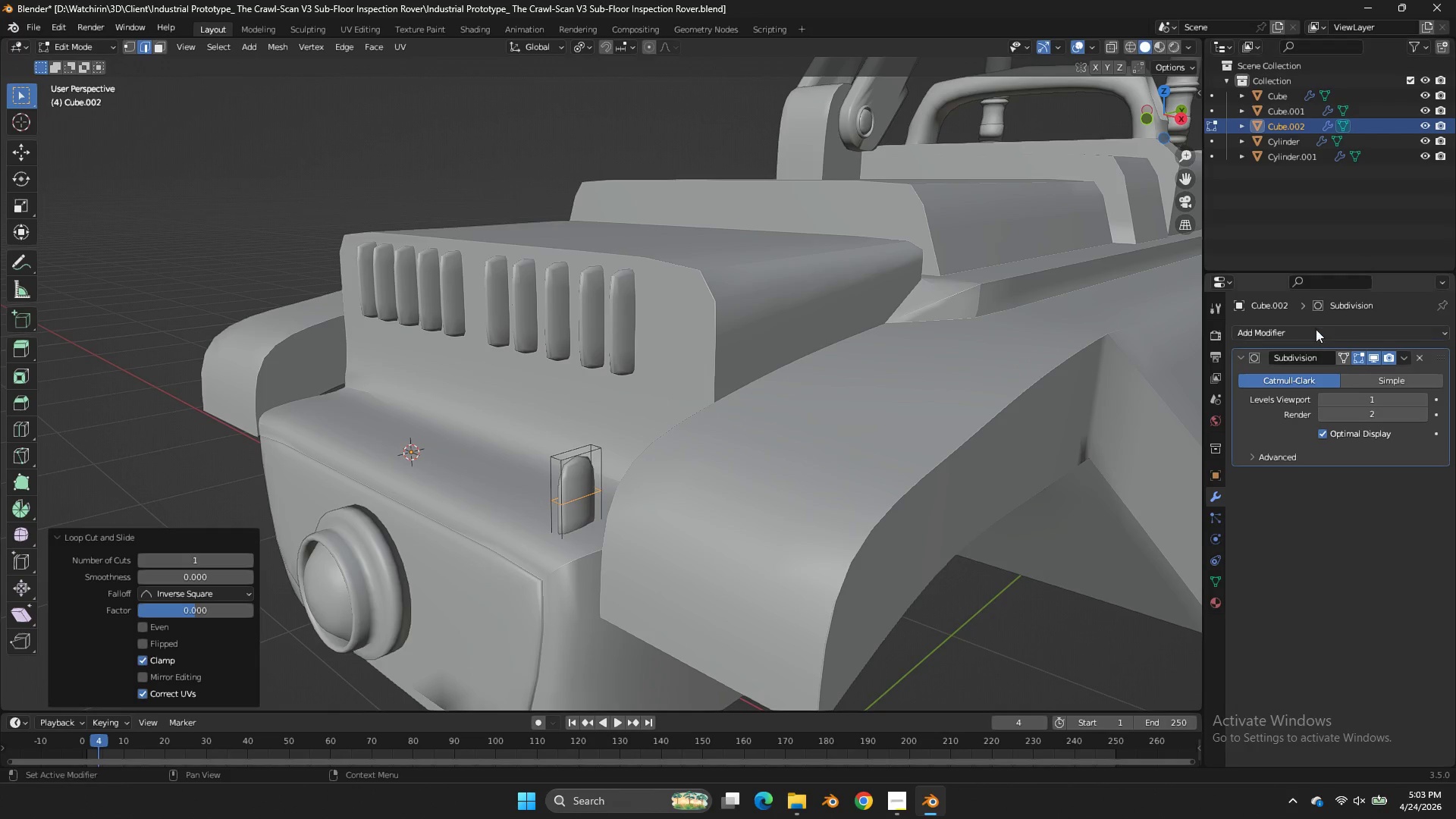 
left_click([1304, 322])
 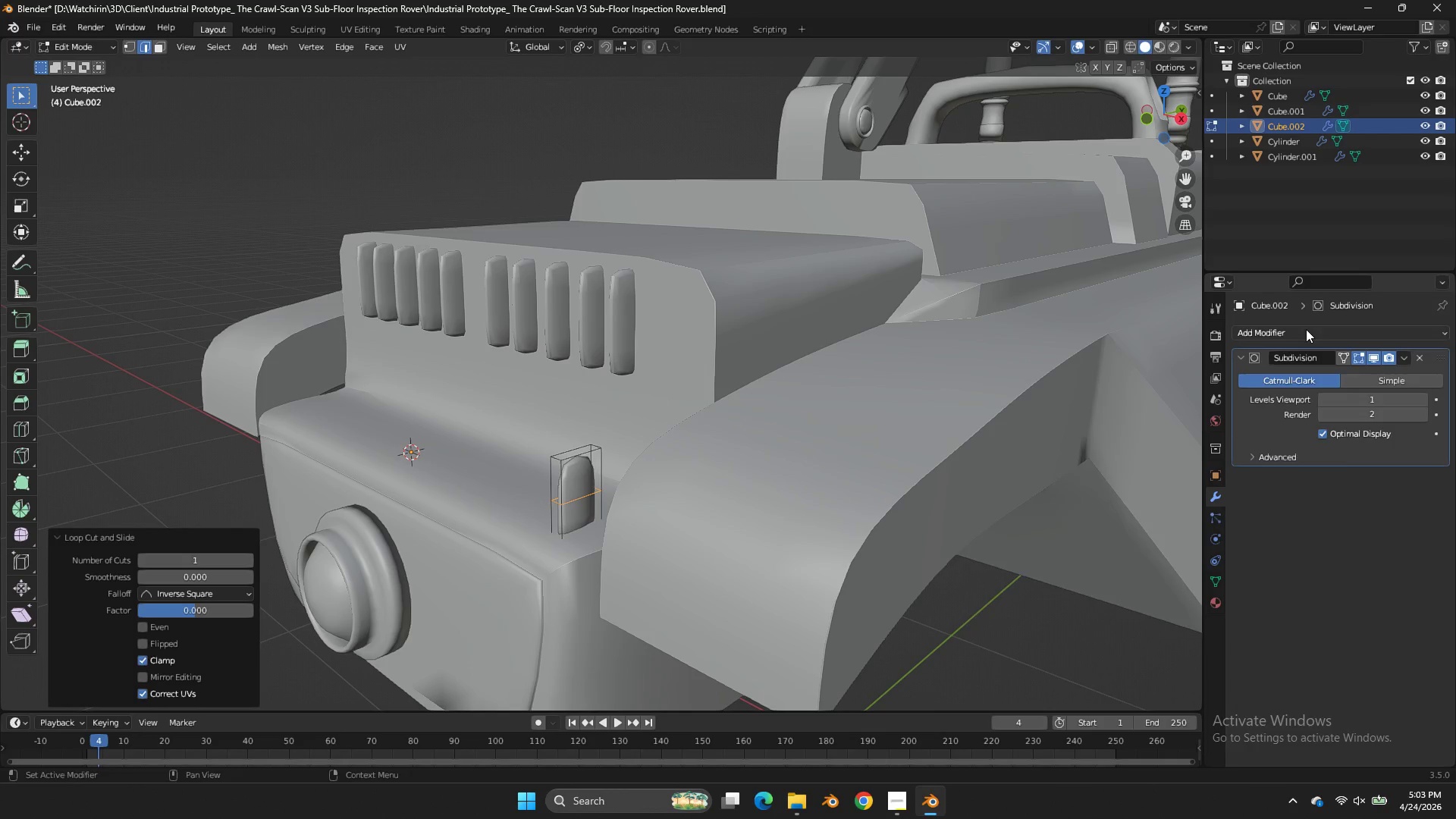 
triple_click([1306, 329])
 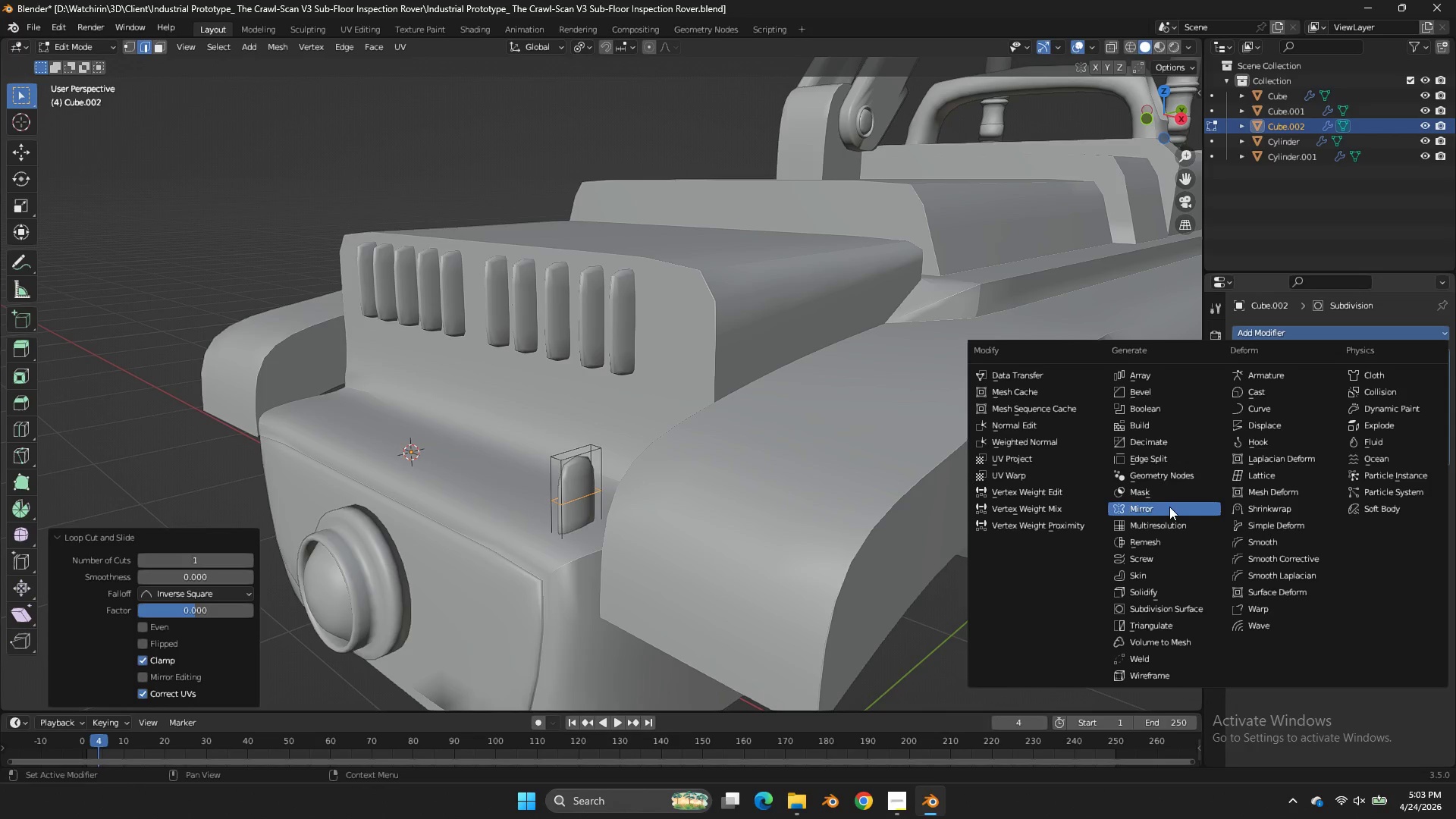 
left_click([1169, 506])
 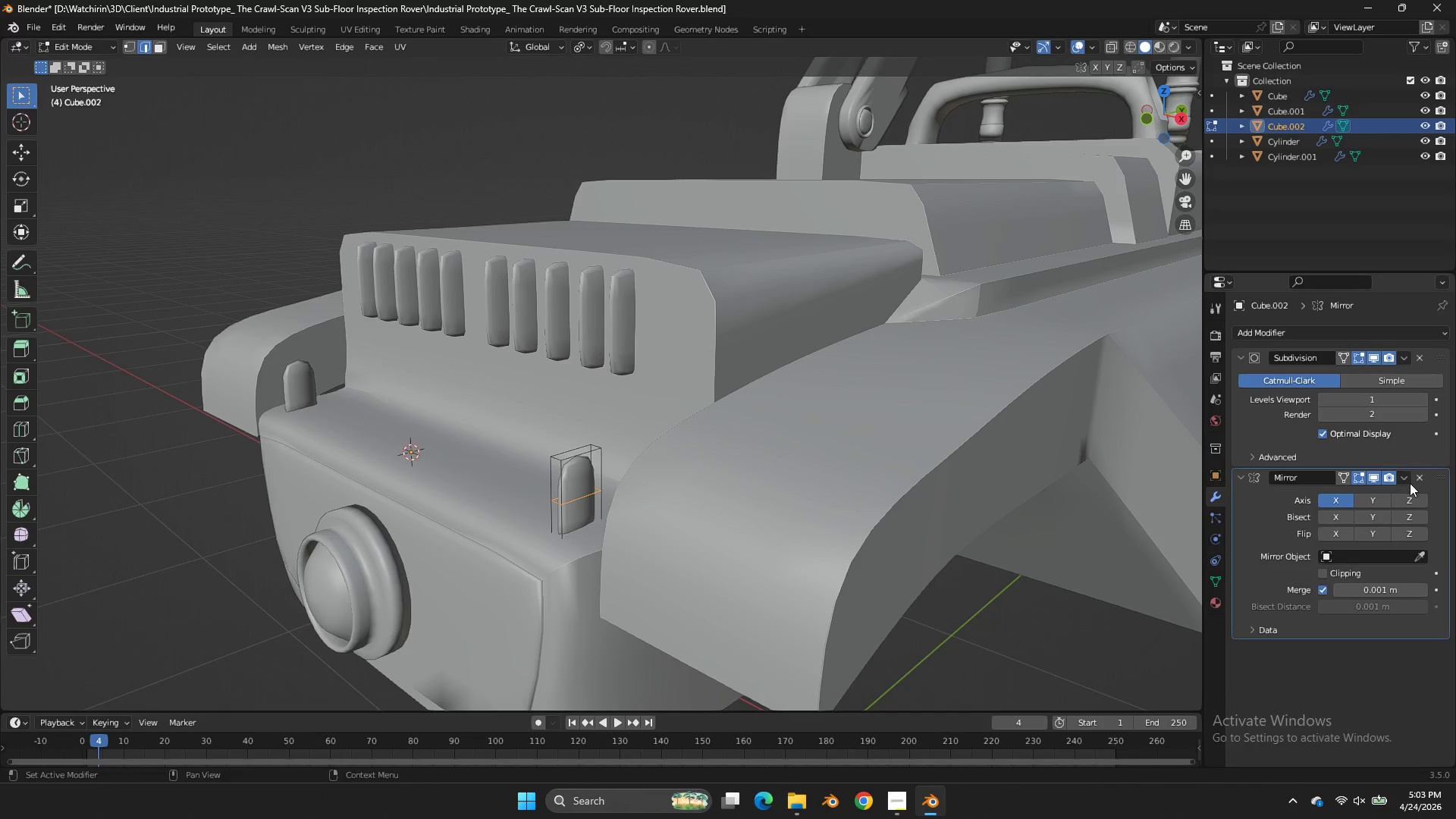 
left_click([1398, 480])
 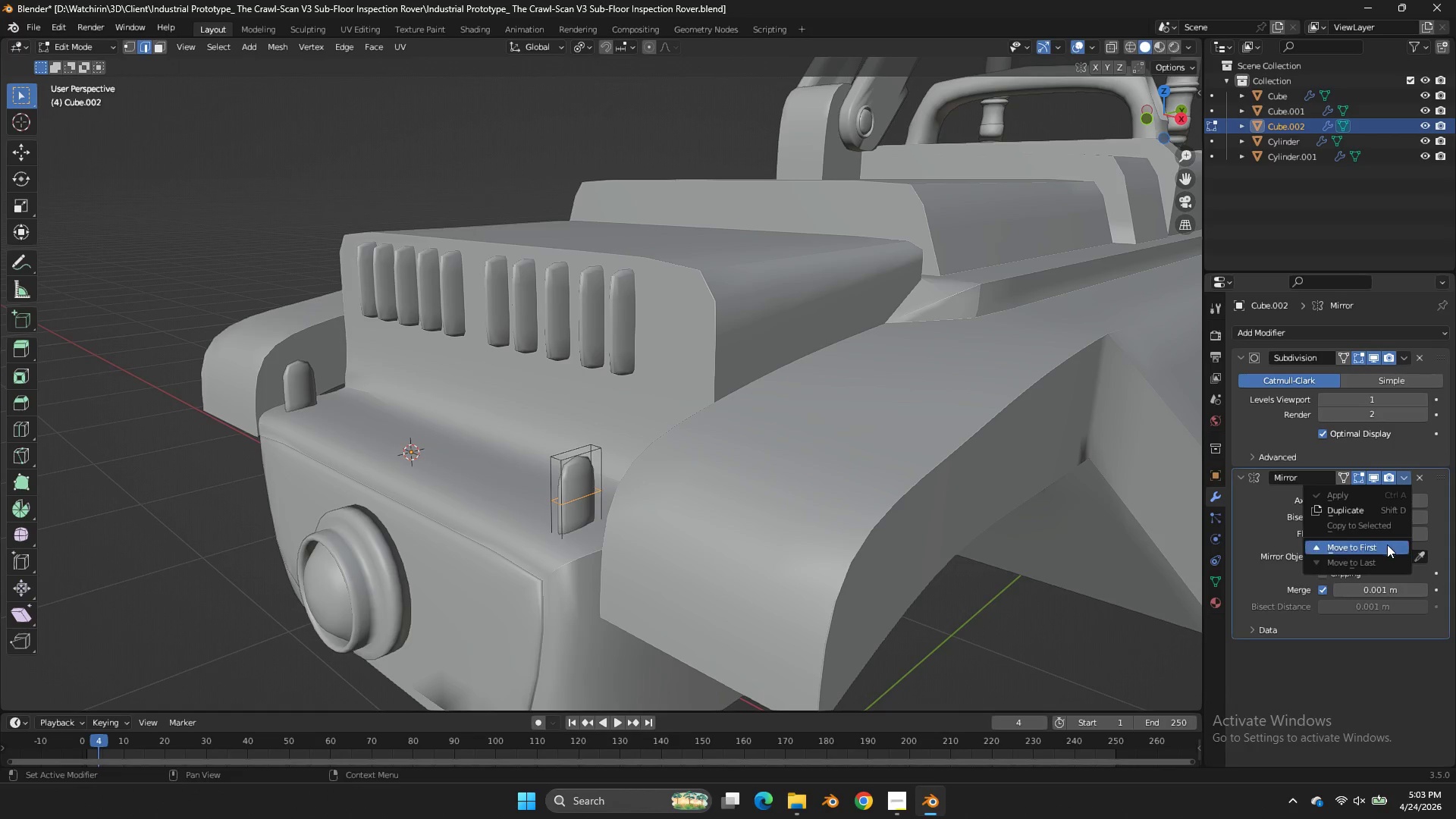 
left_click([1387, 544])
 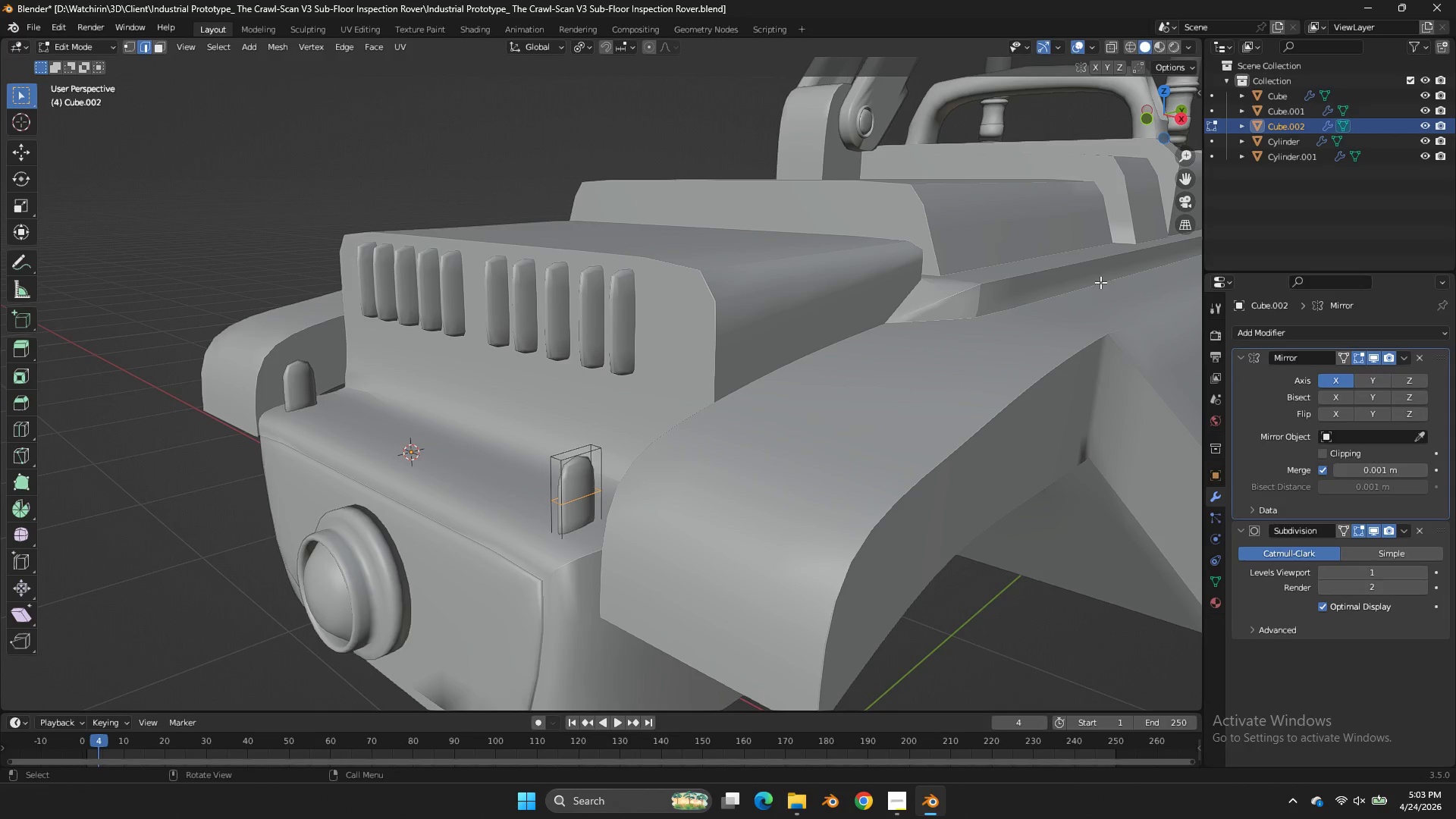 
key(Tab)
 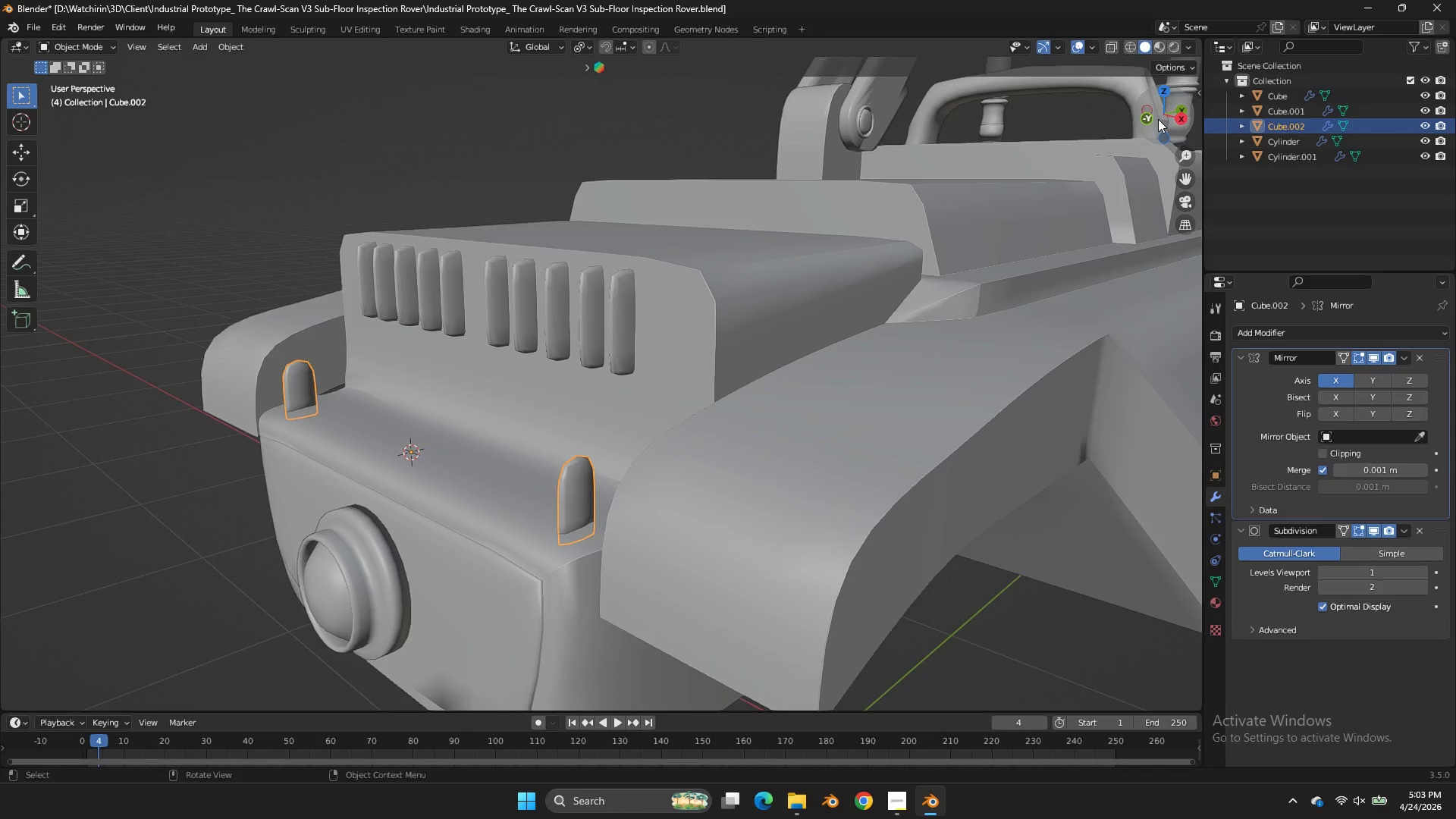 
left_click_drag(start_coordinate=[1159, 118], to_coordinate=[32, 103])
 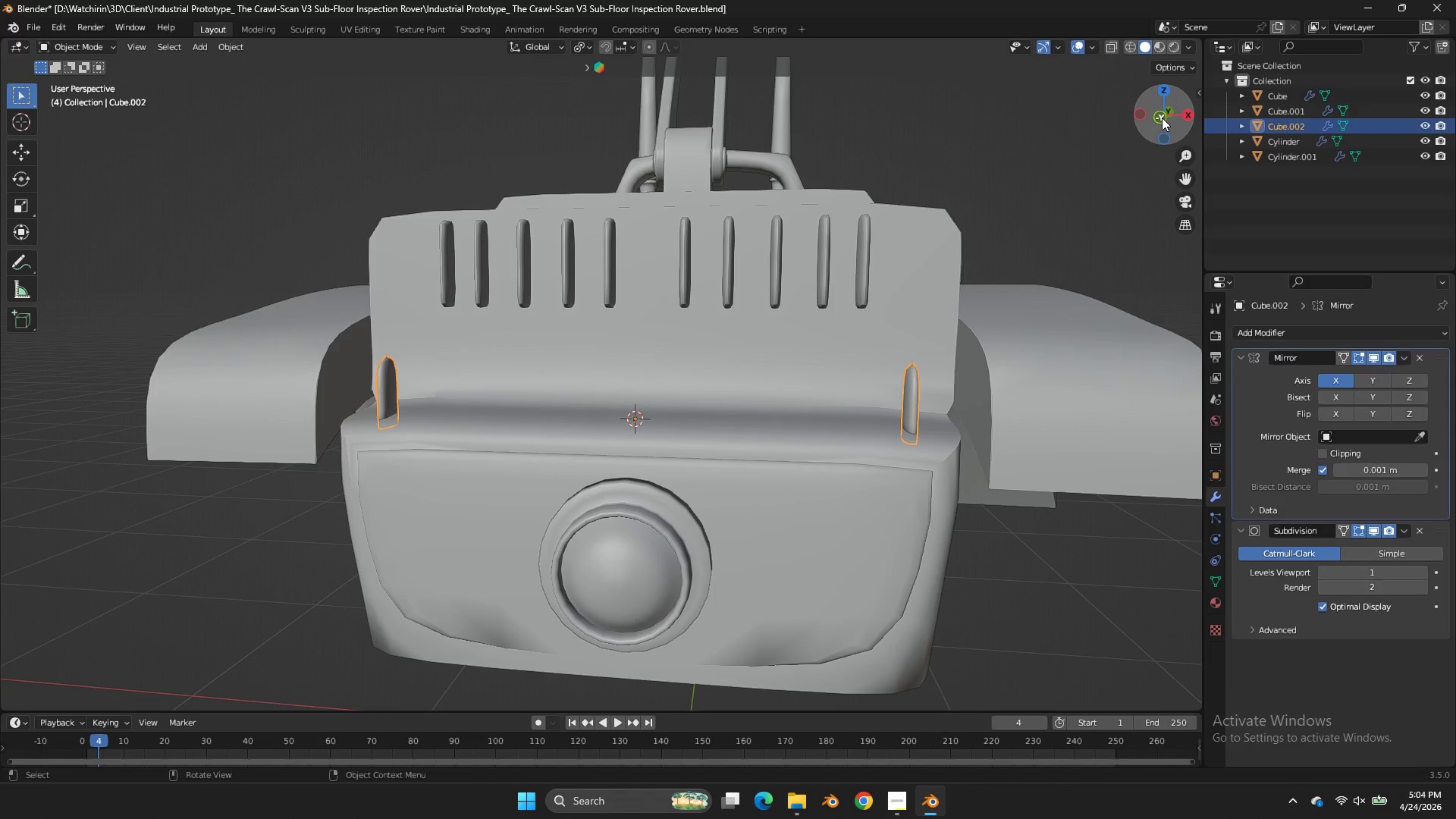 
left_click([1162, 118])
 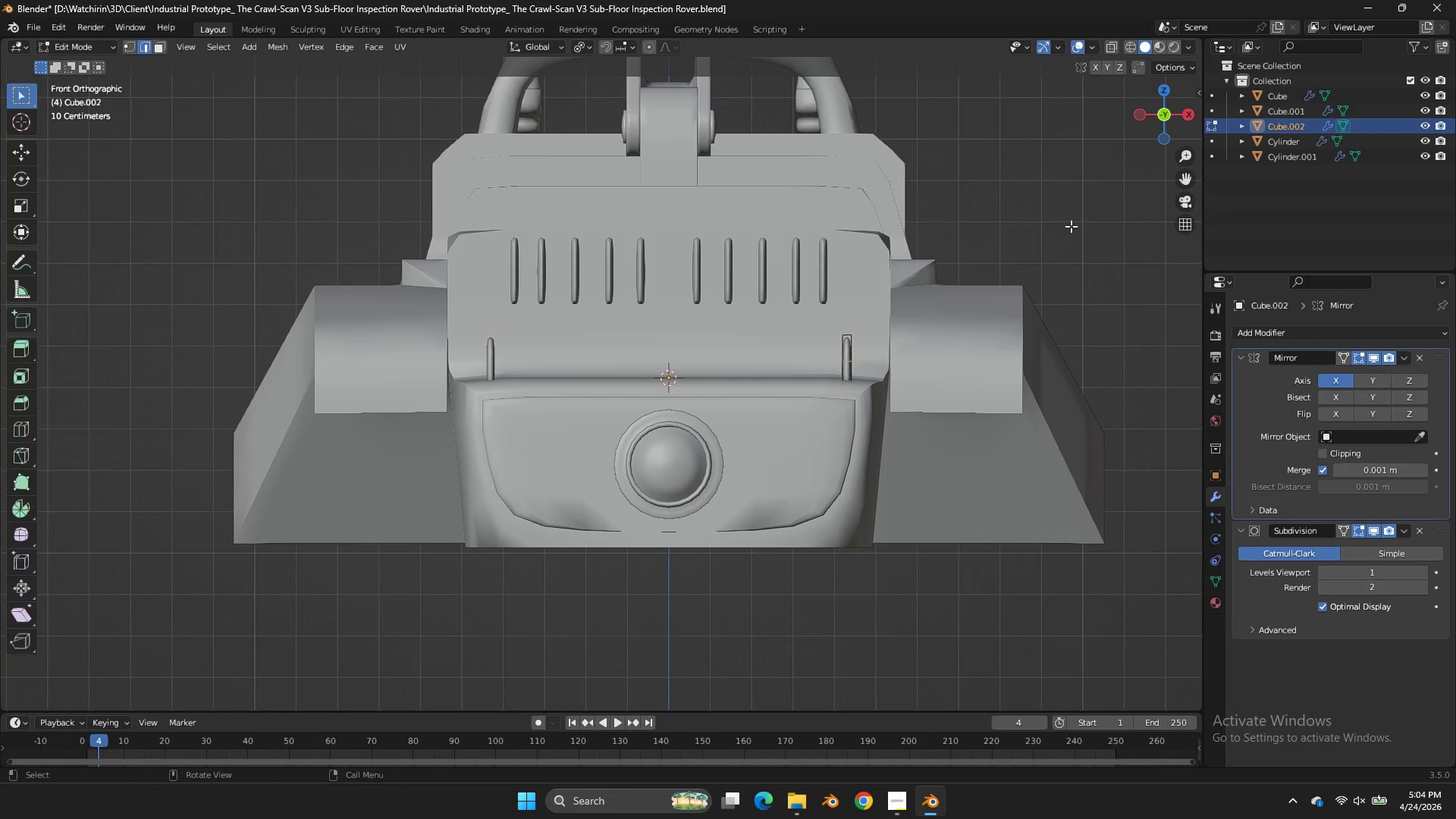 
key(Tab)
 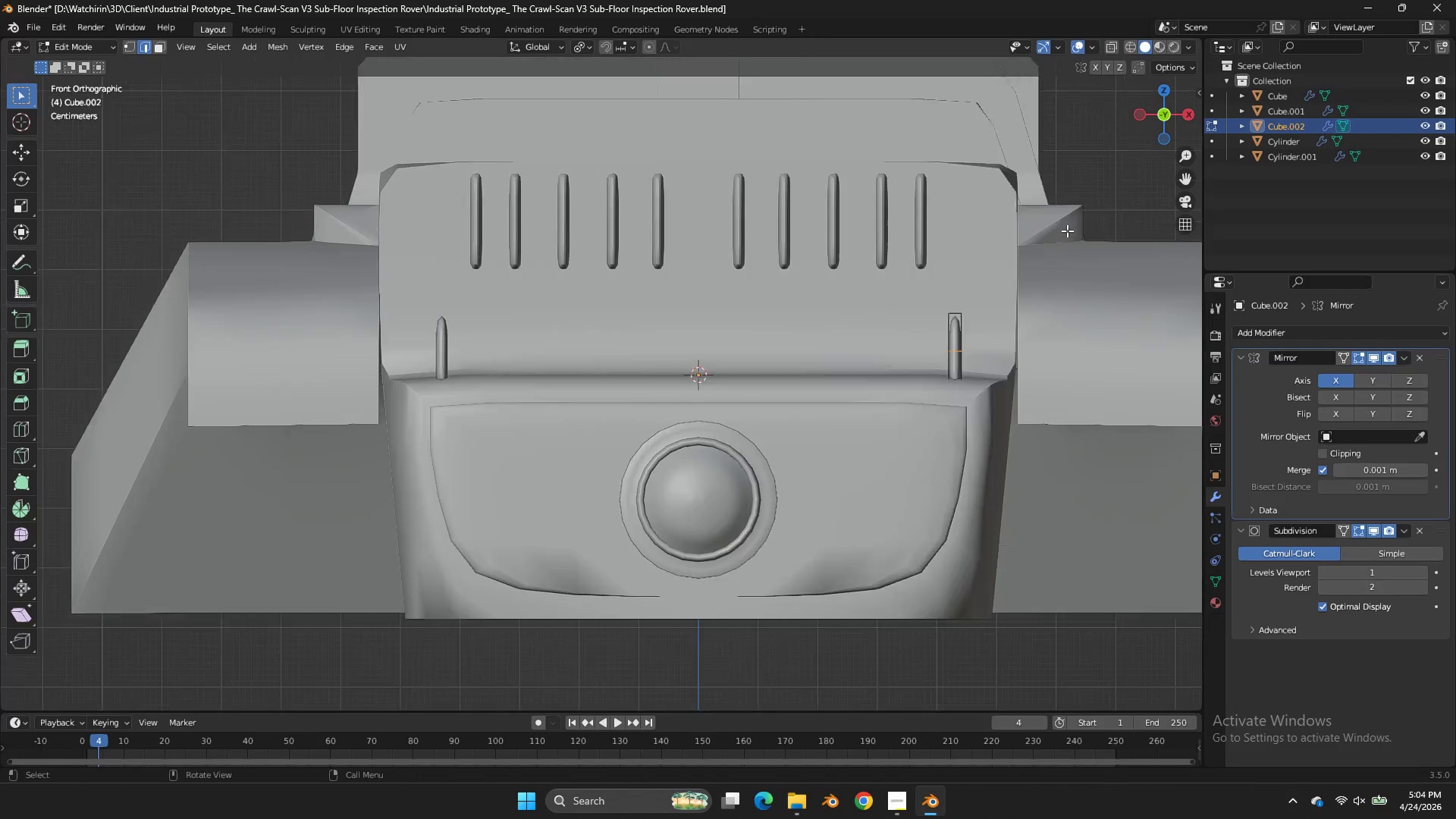 
key(A)
 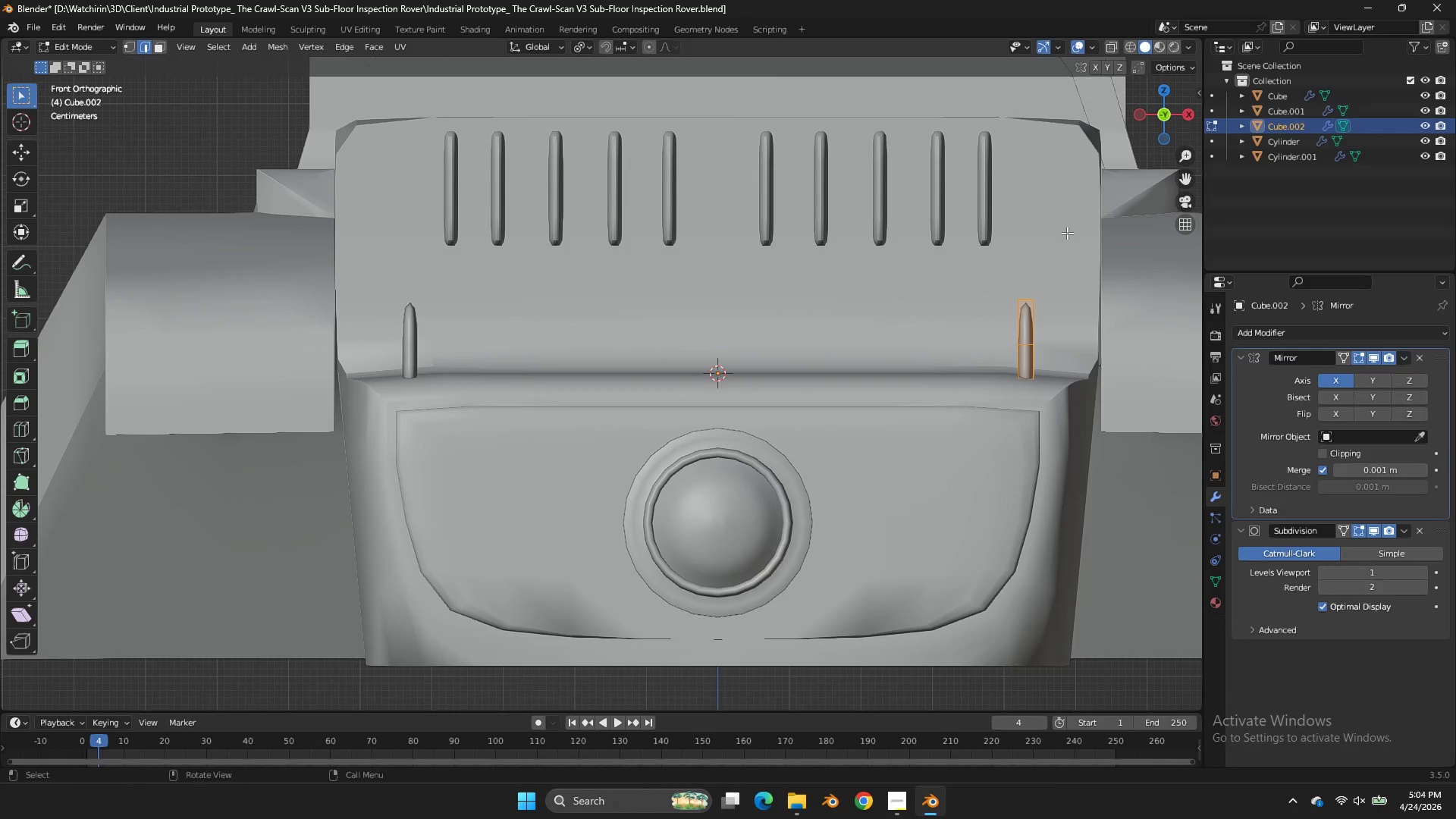 
scroll: coordinate [1067, 231], scroll_direction: up, amount: 3.0
 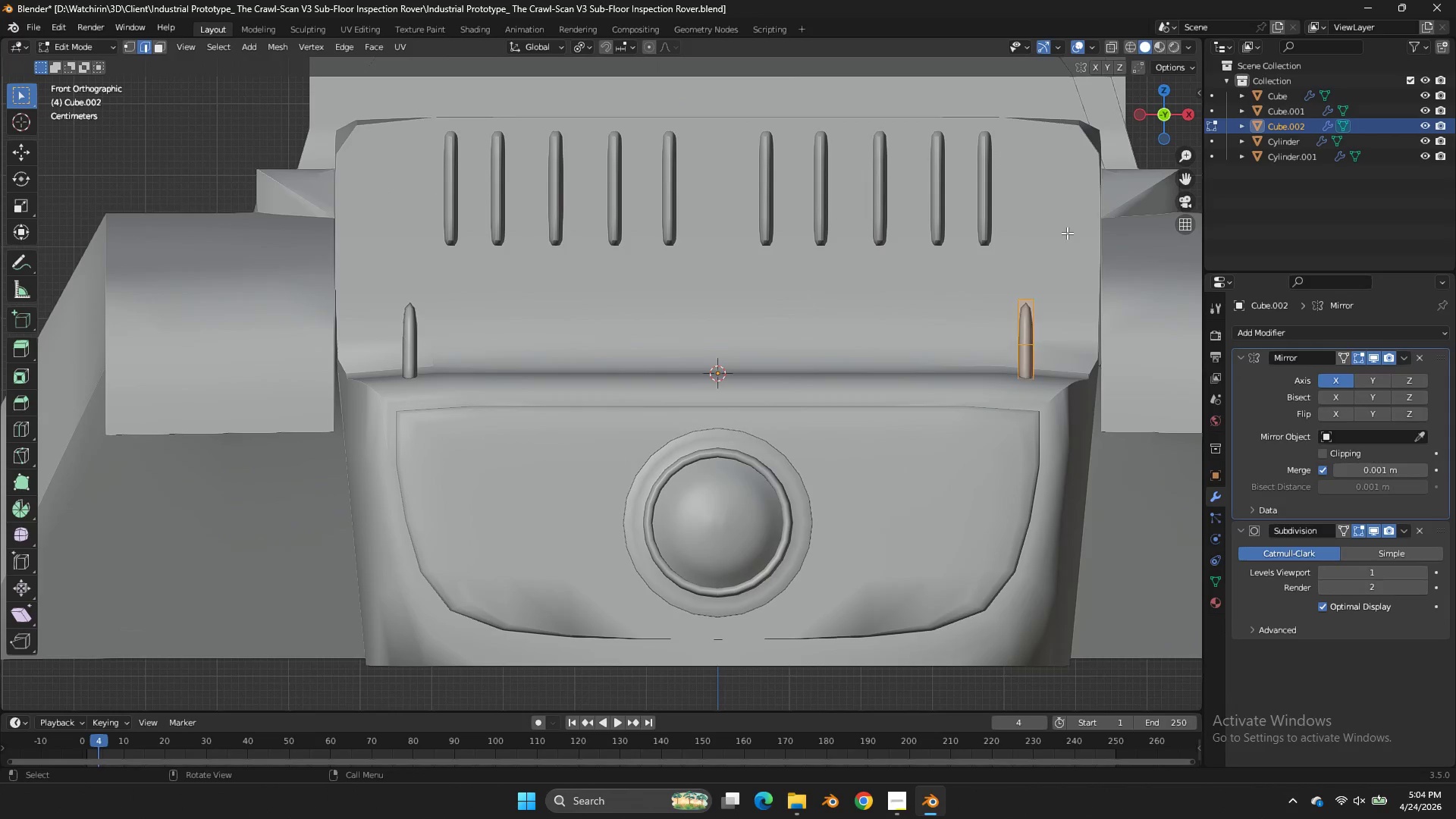 
type(sx)
 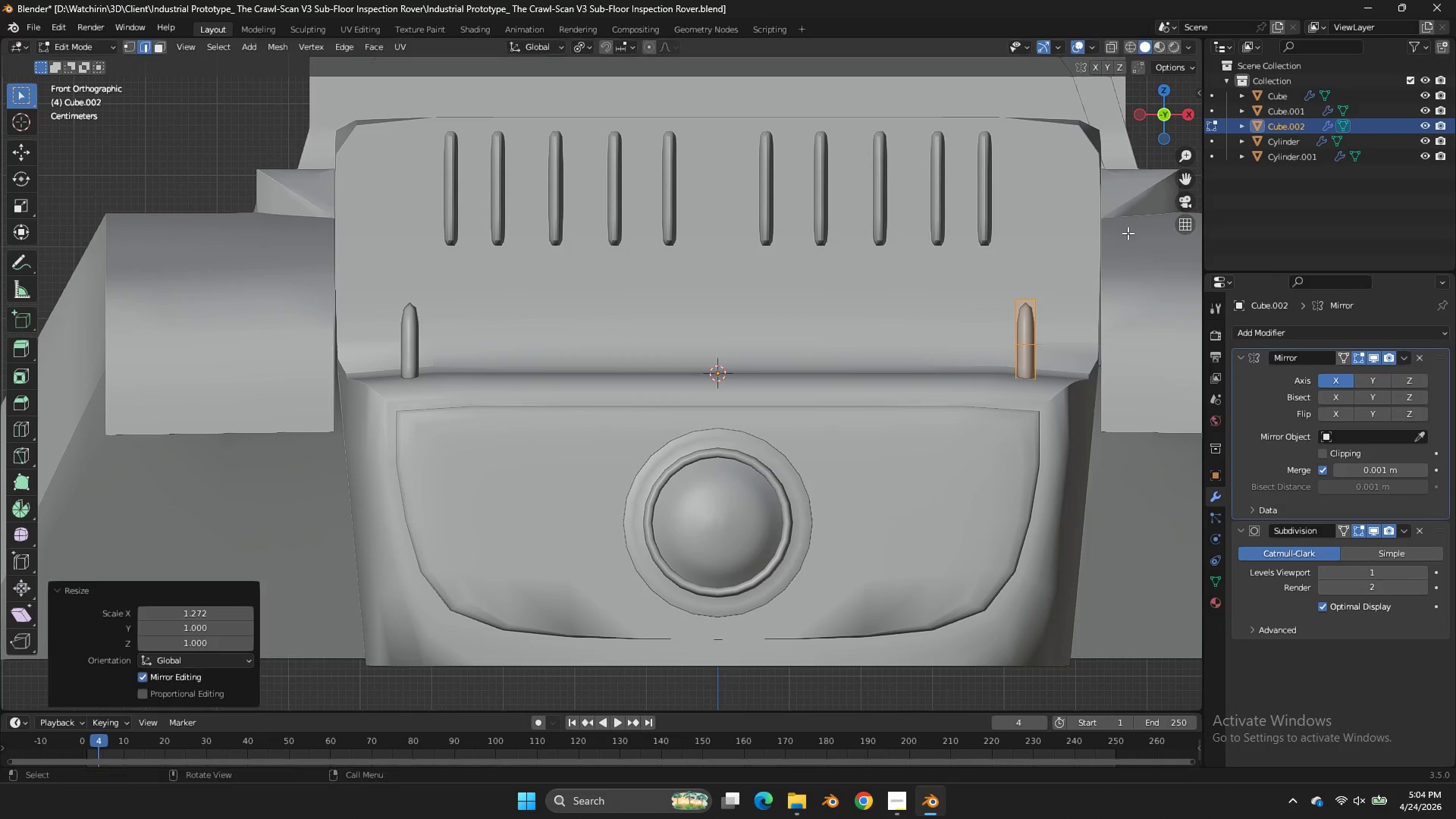 
left_click([1128, 233])
 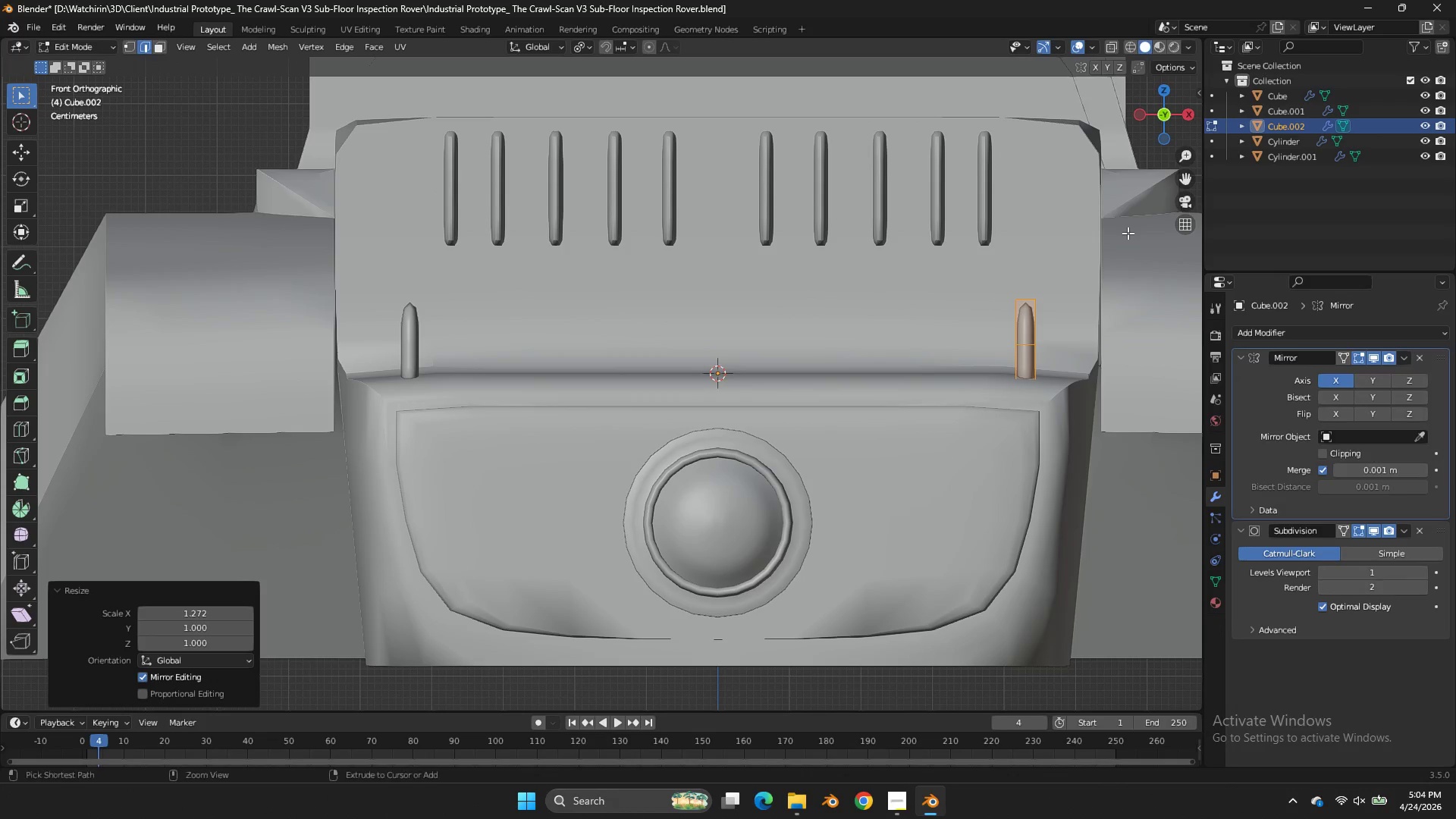 
key(Control+ControlLeft)
 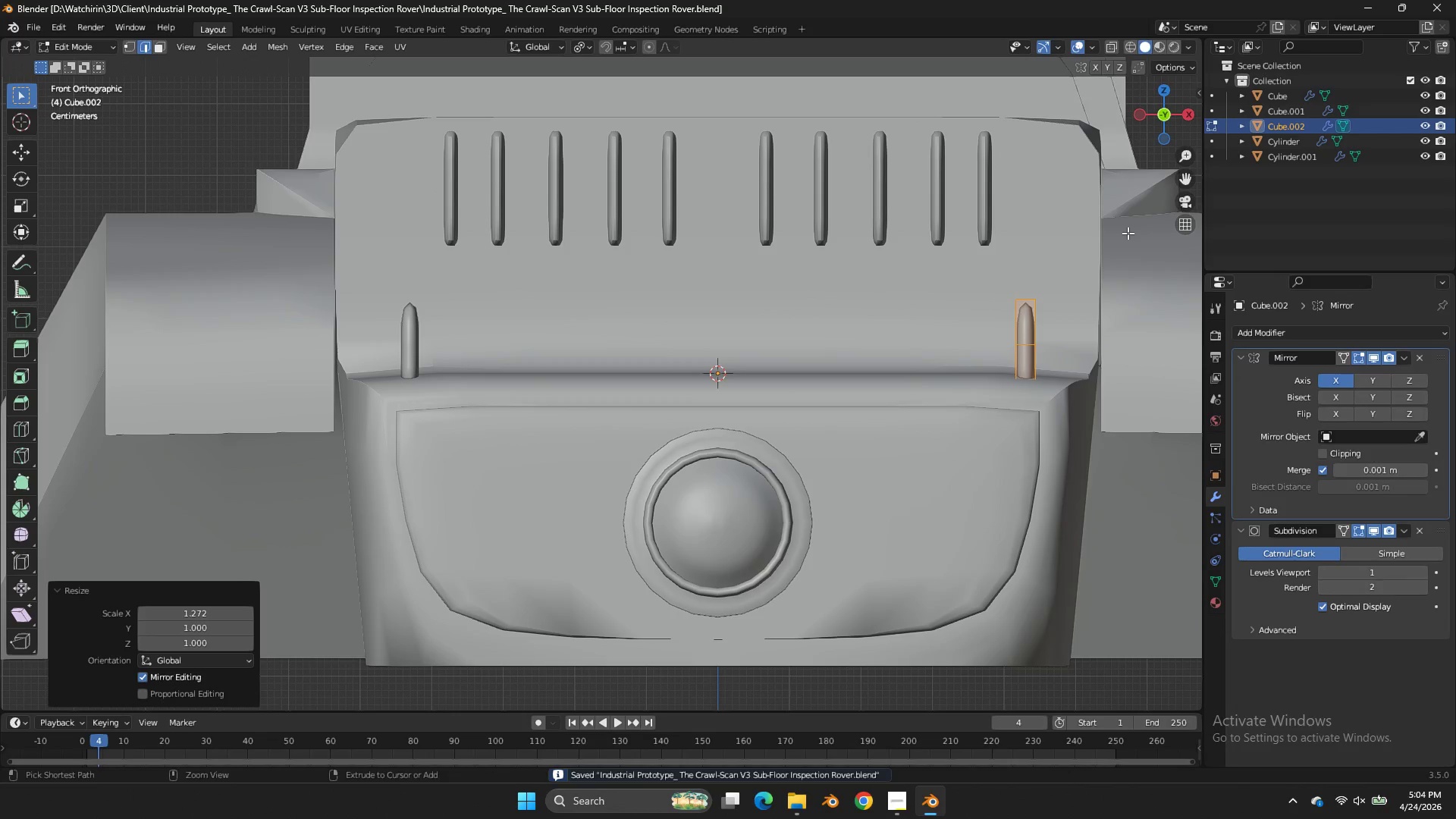 
key(Control+S)
 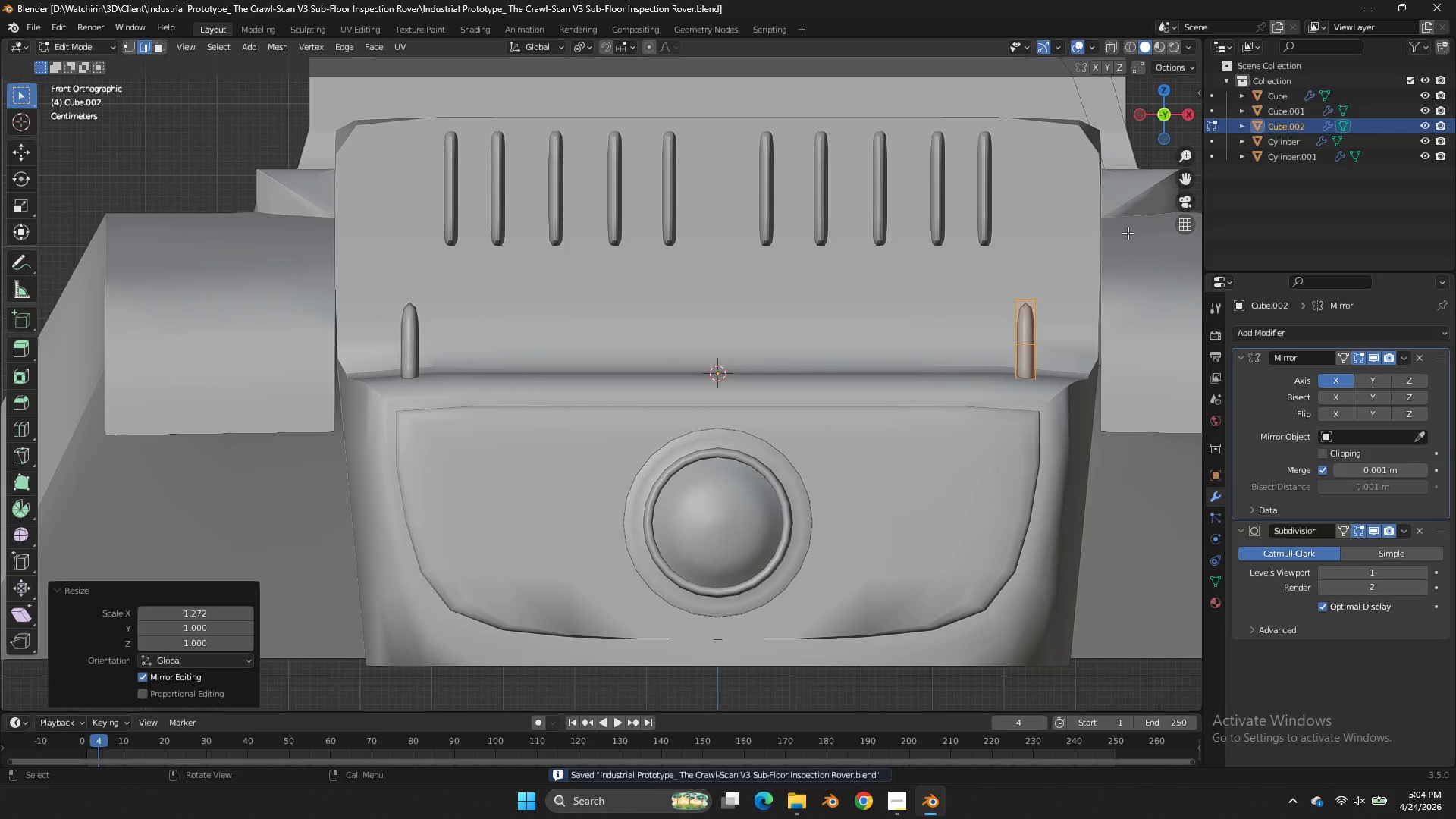 
key(Tab)
 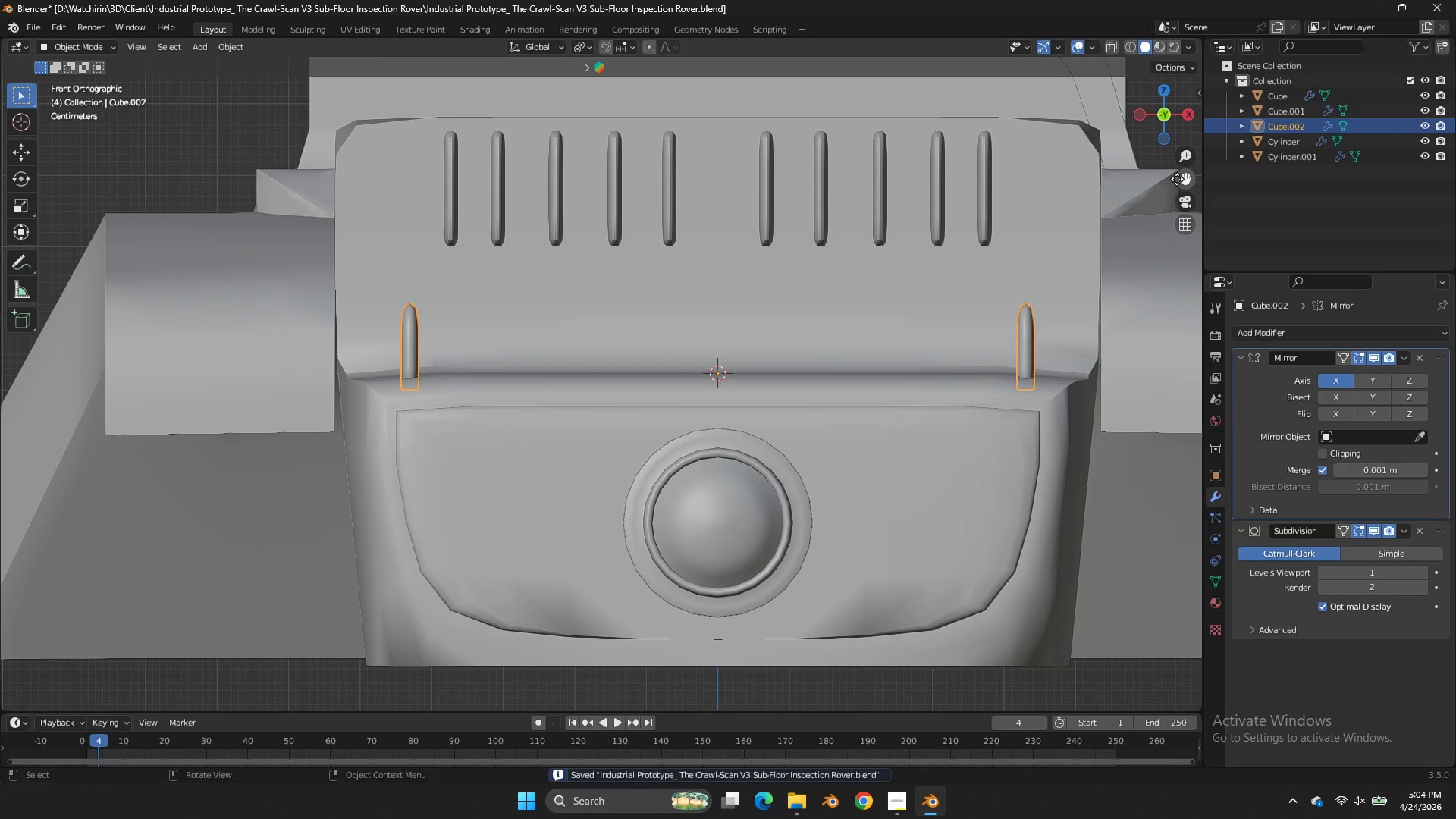 
left_click_drag(start_coordinate=[1177, 179], to_coordinate=[1109, 179])
 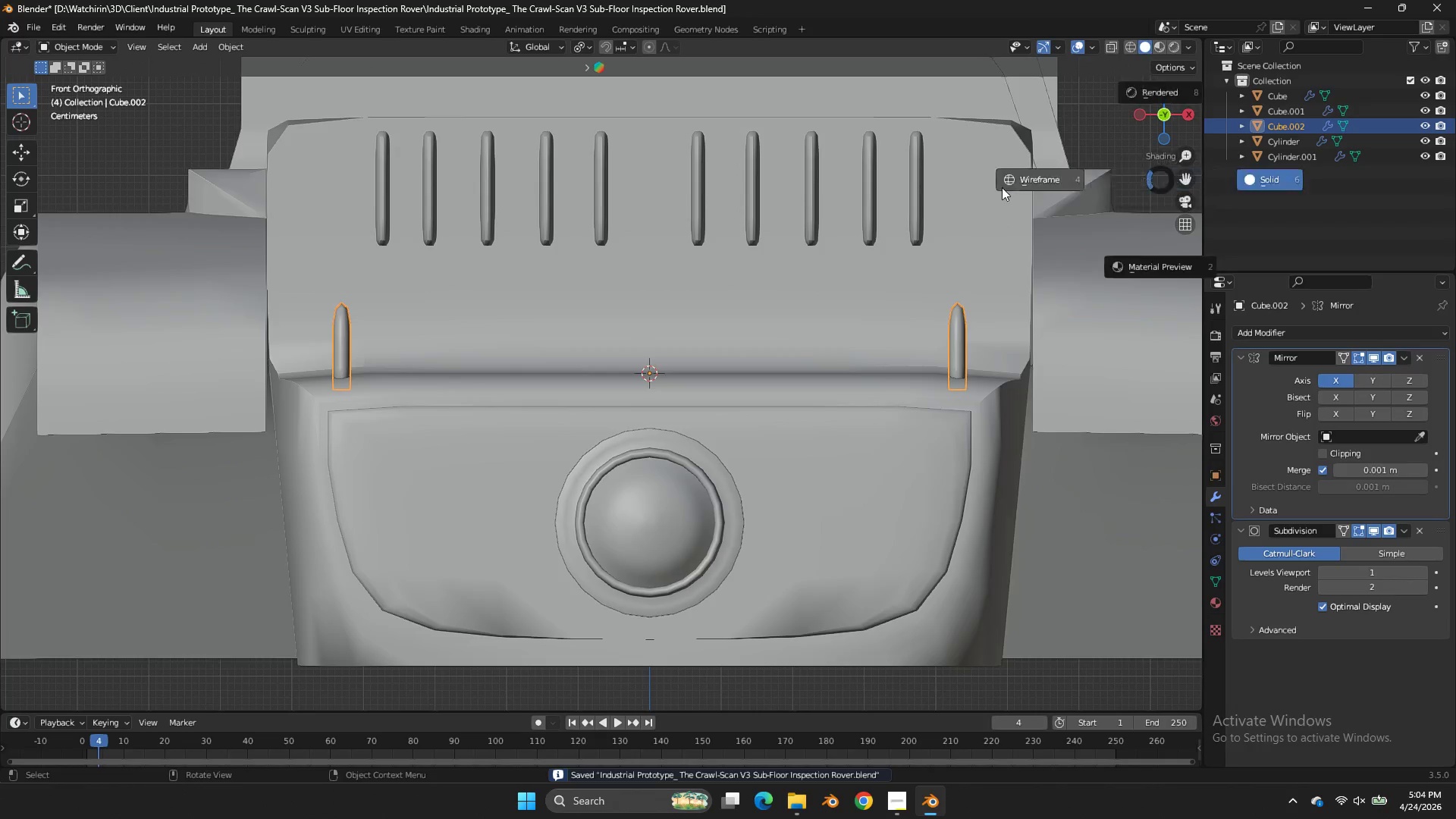 
key(Z)
 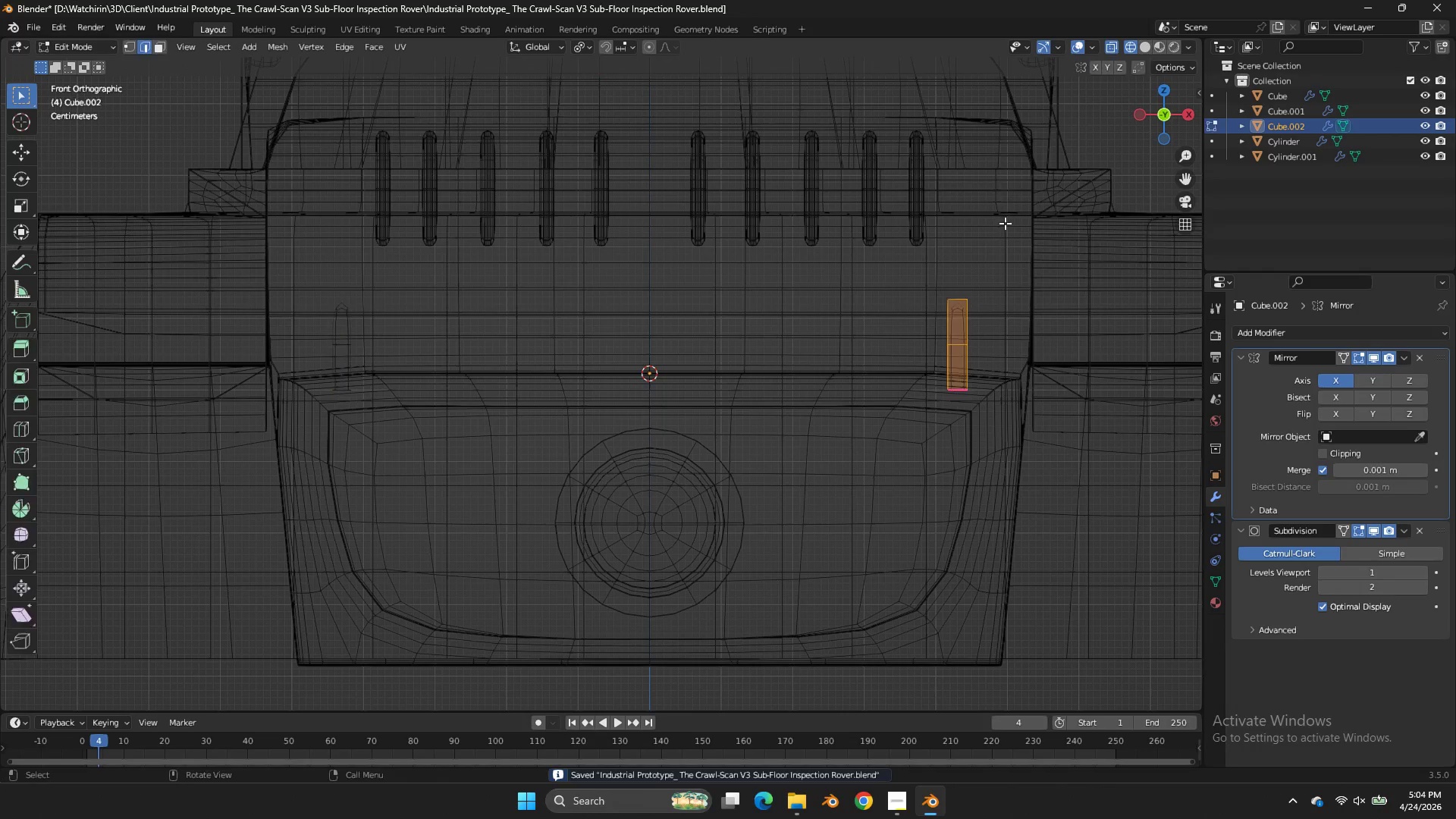 
key(Tab)
 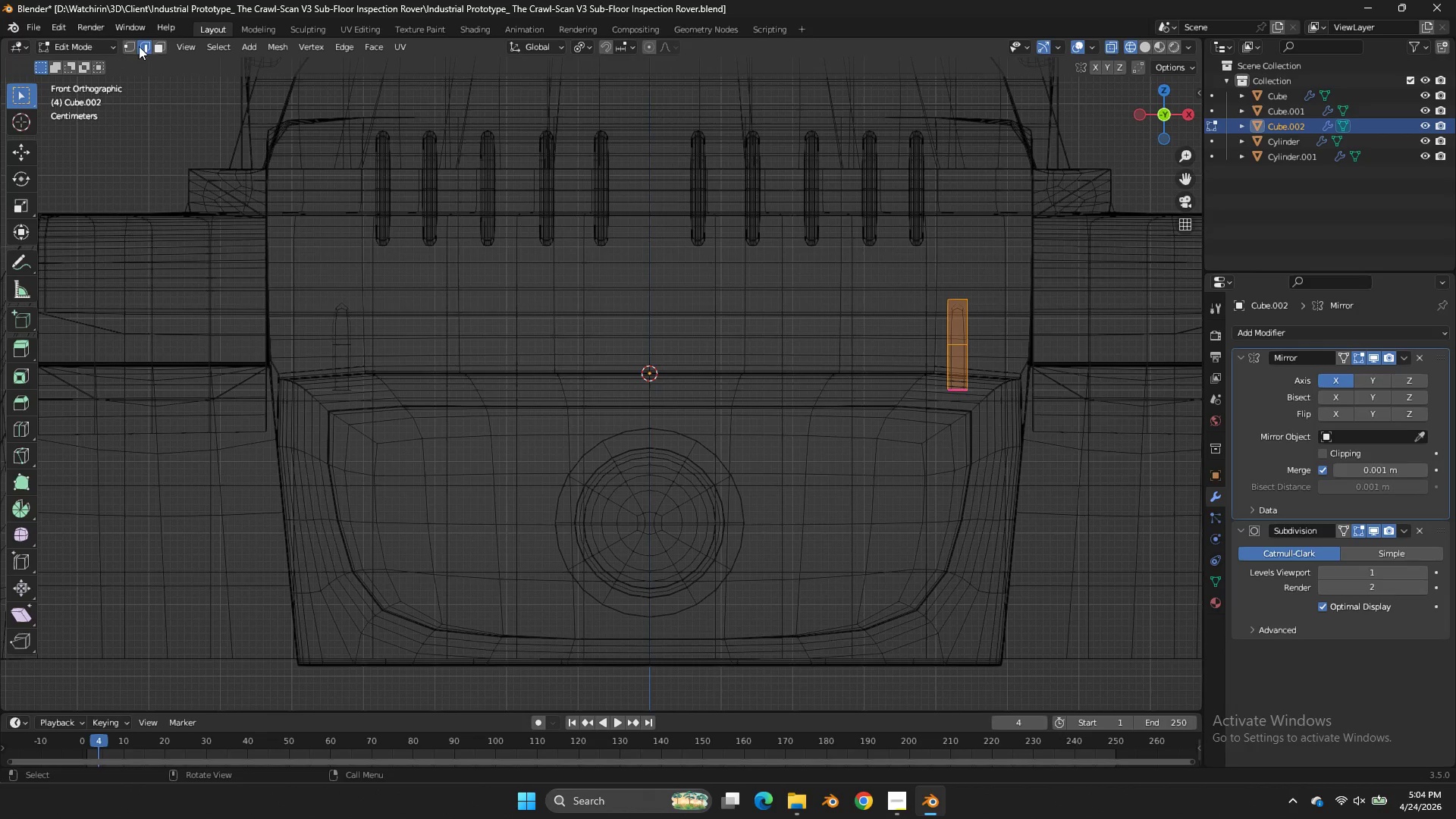 
double_click([134, 42])
 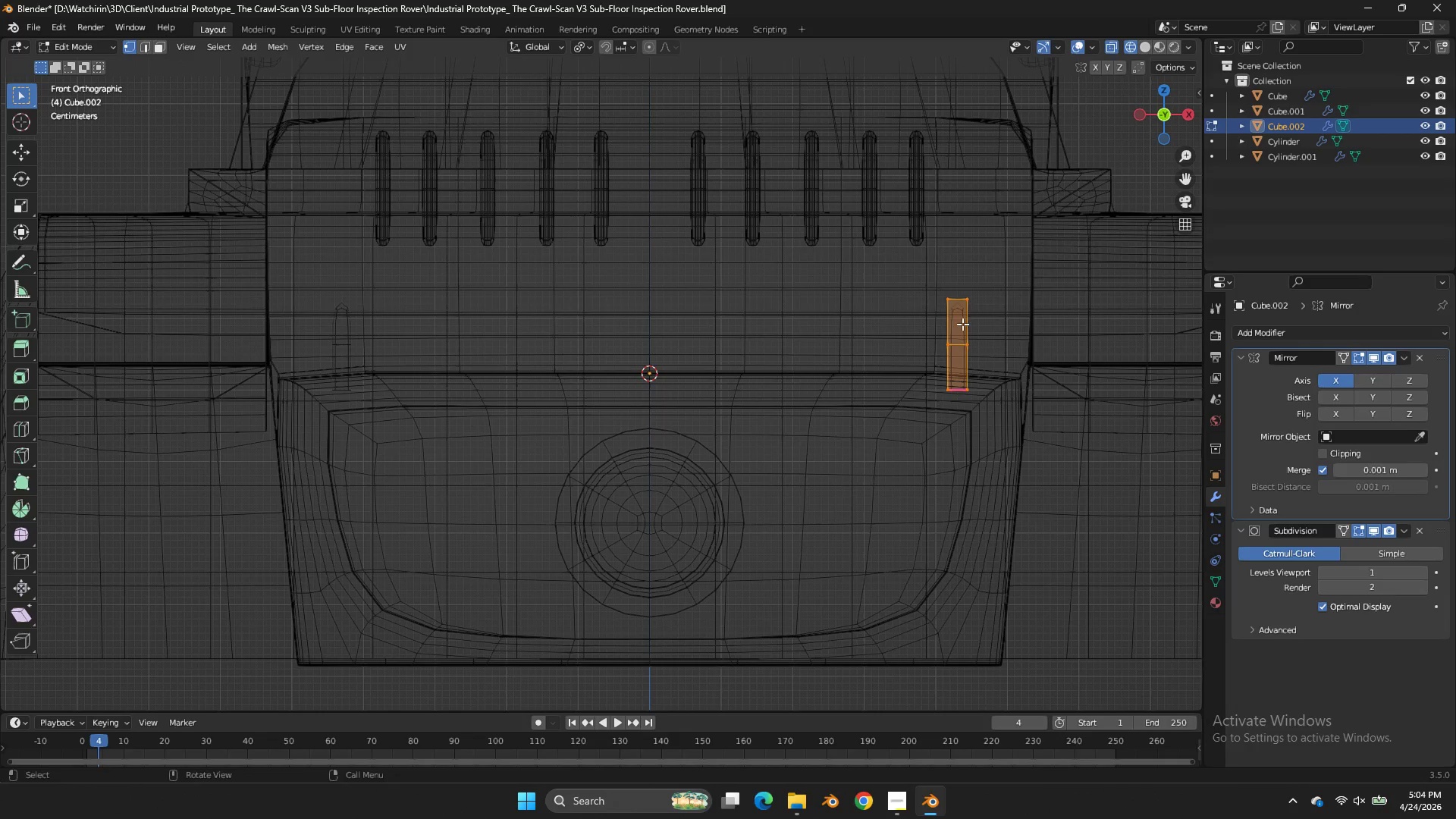 
left_click_drag(start_coordinate=[964, 332], to_coordinate=[893, 427])
 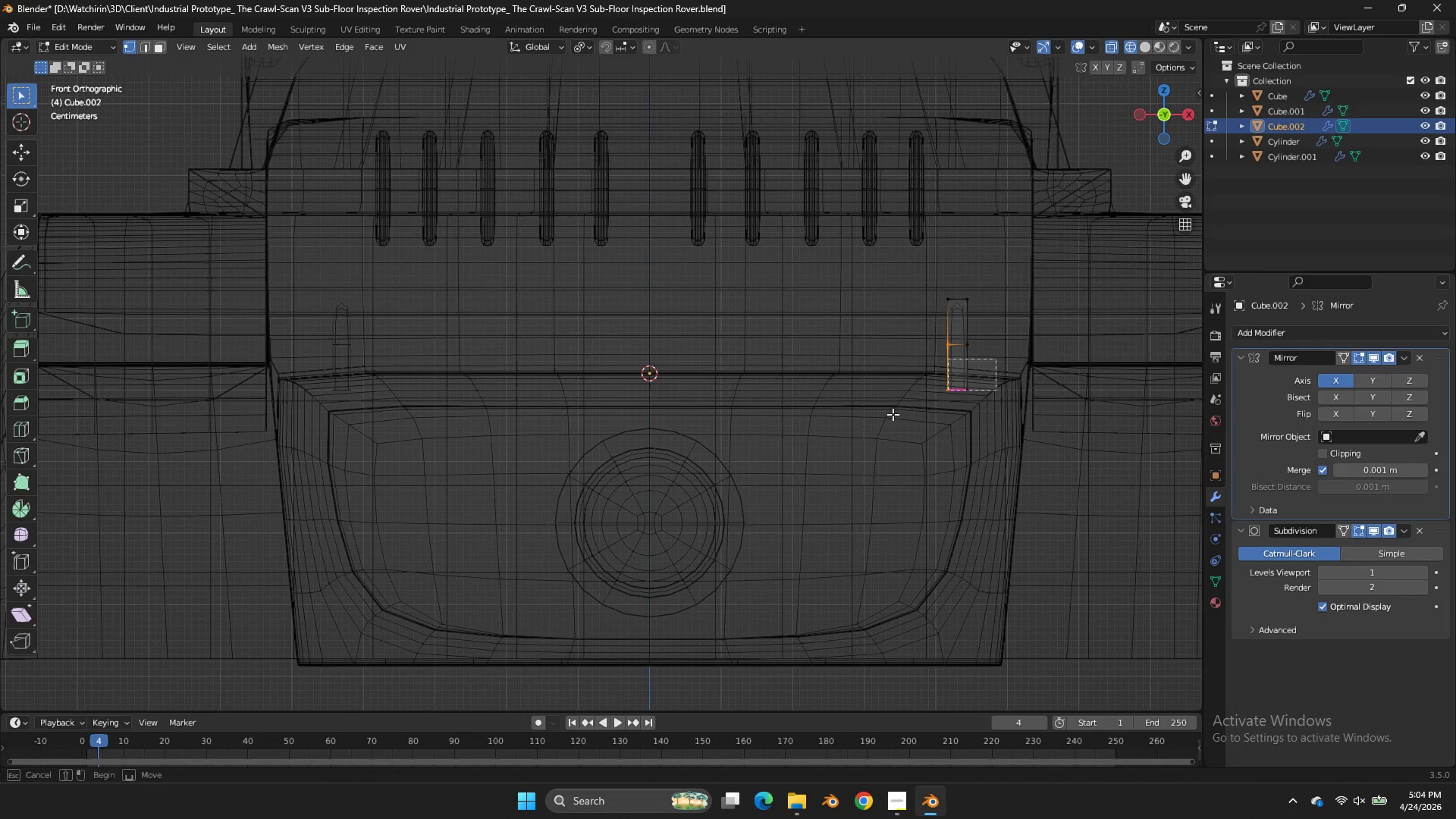 
left_click_drag(start_coordinate=[996, 359], to_coordinate=[873, 422])
 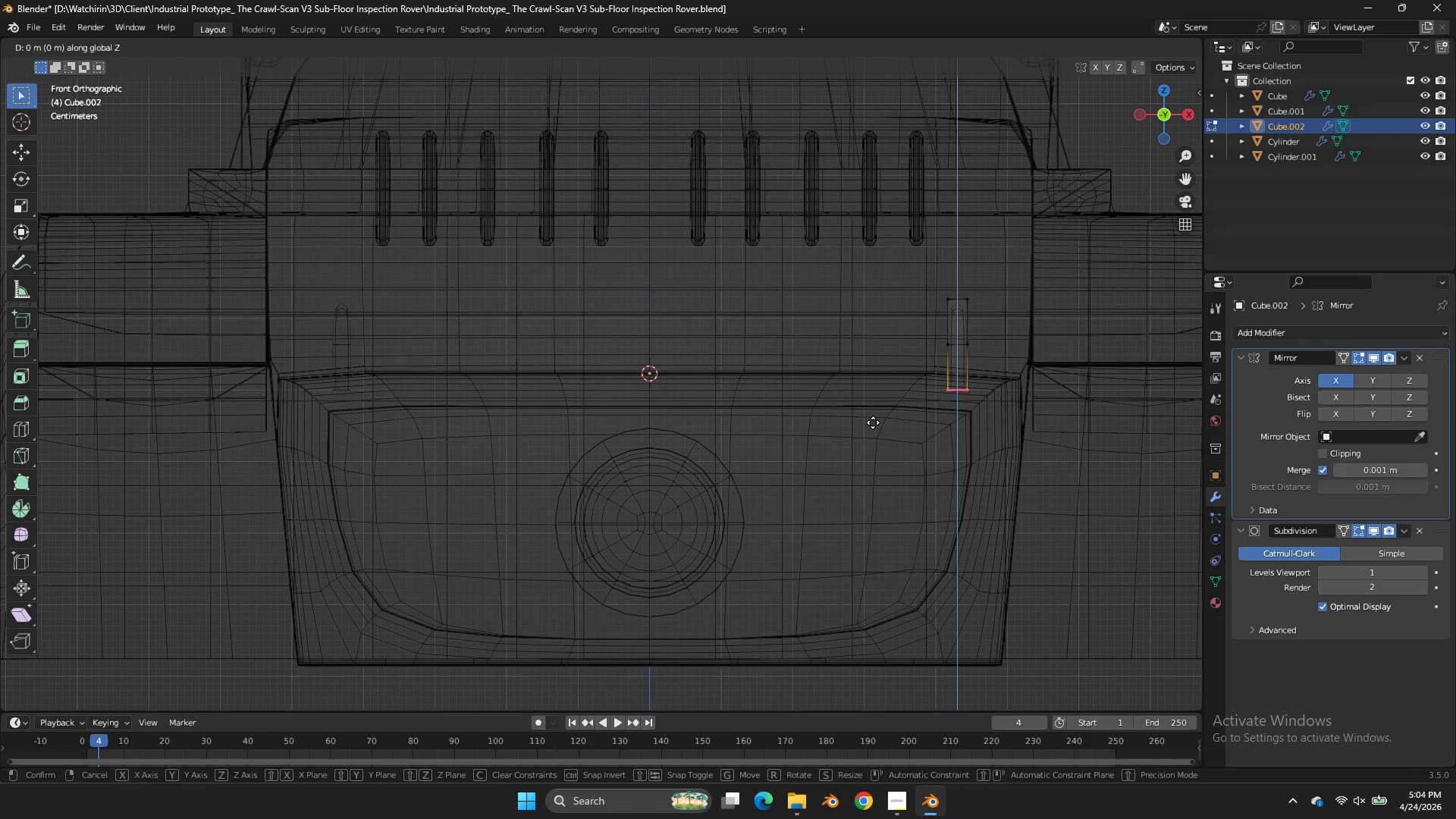 
type(gz)
 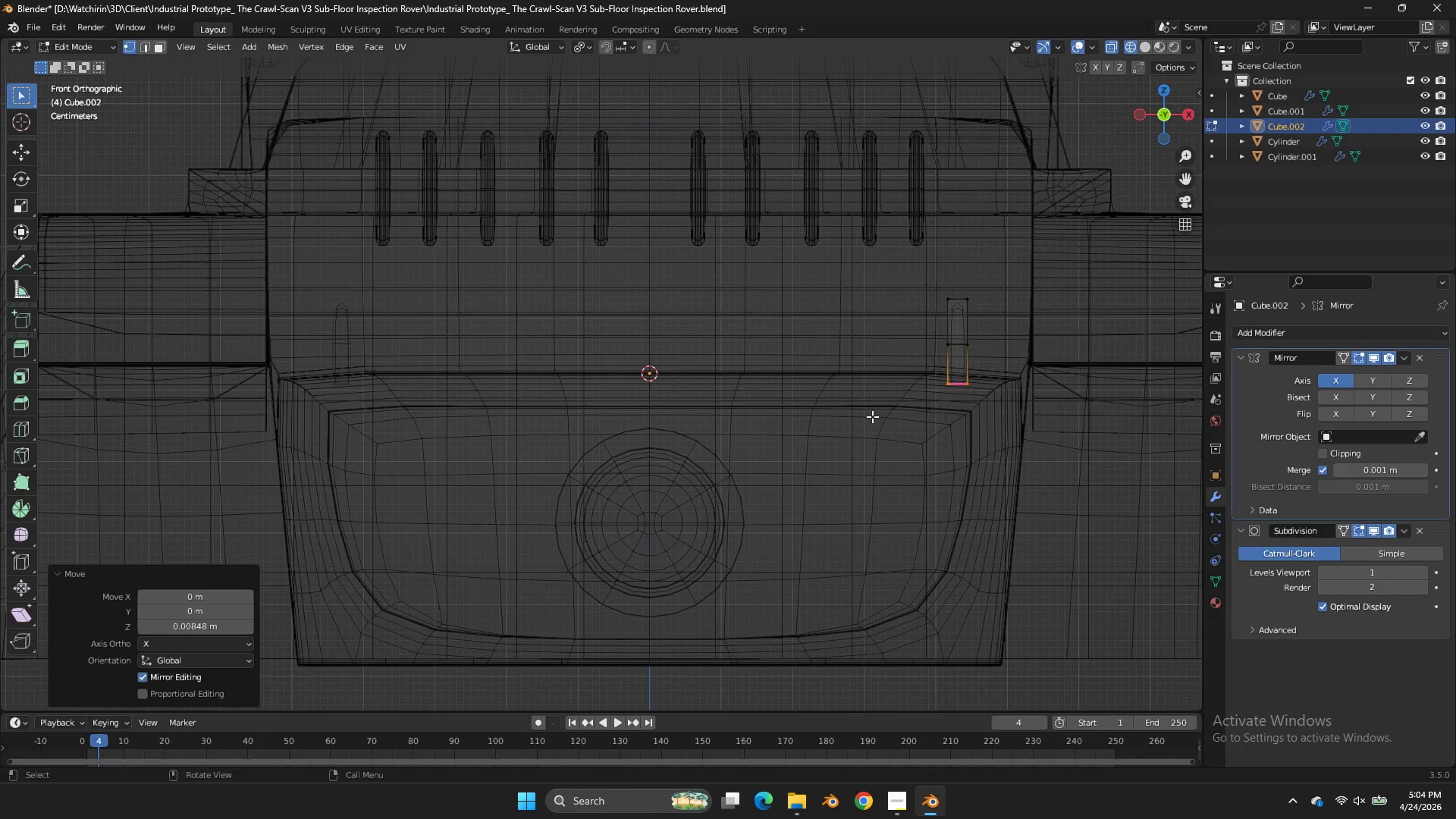 
left_click([872, 416])
 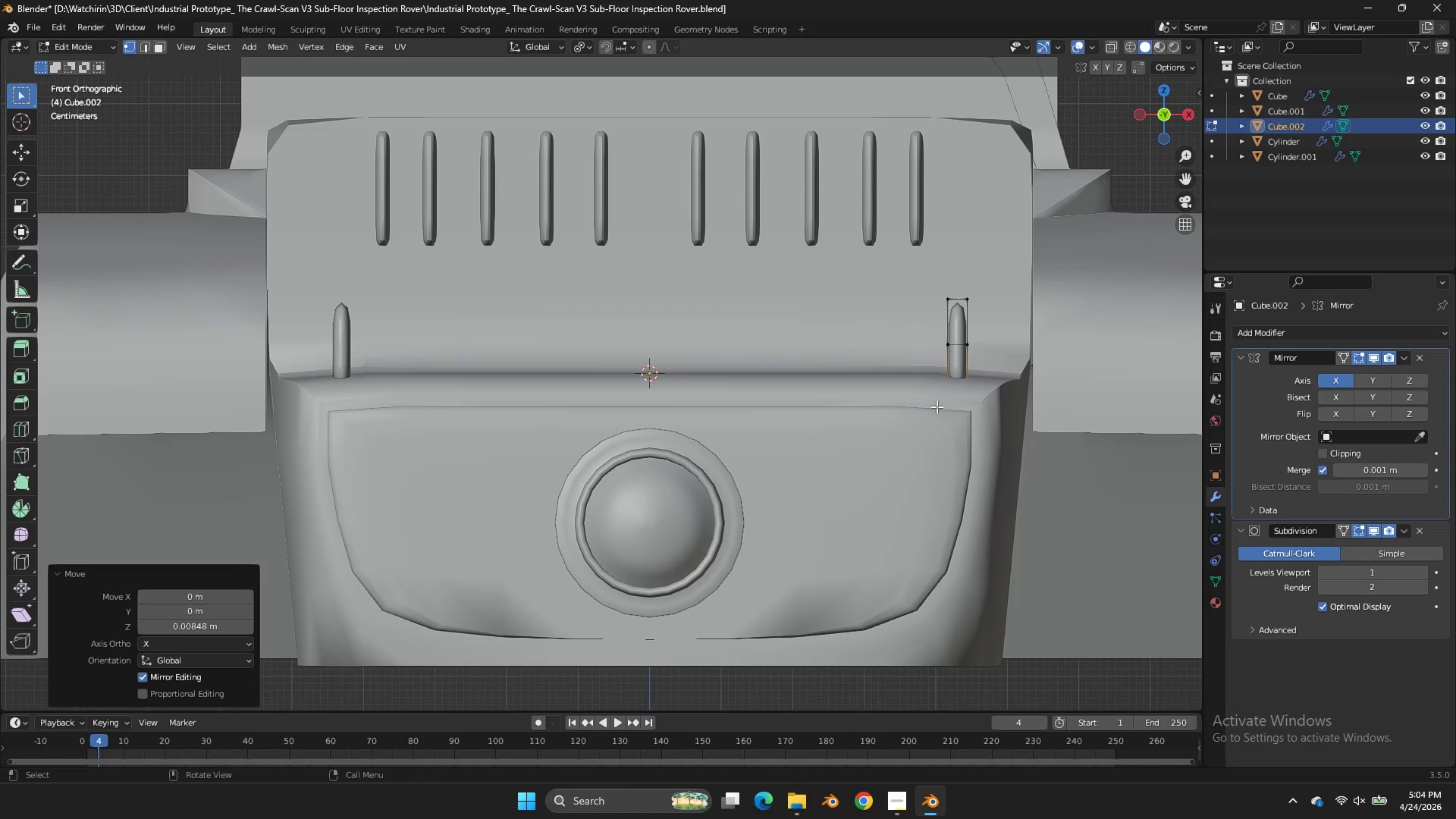 
key(Z)
 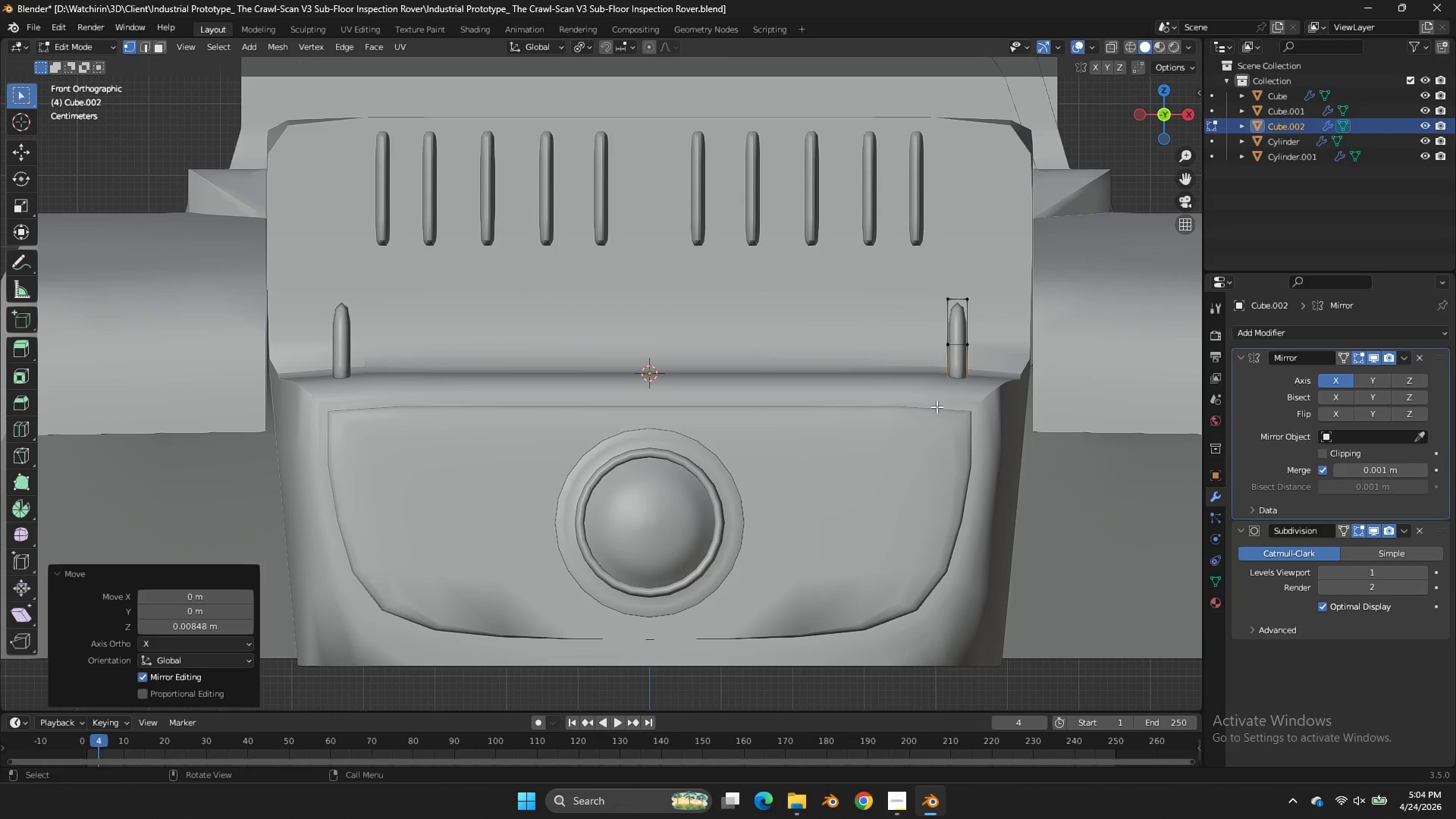 
key(Control+ControlLeft)
 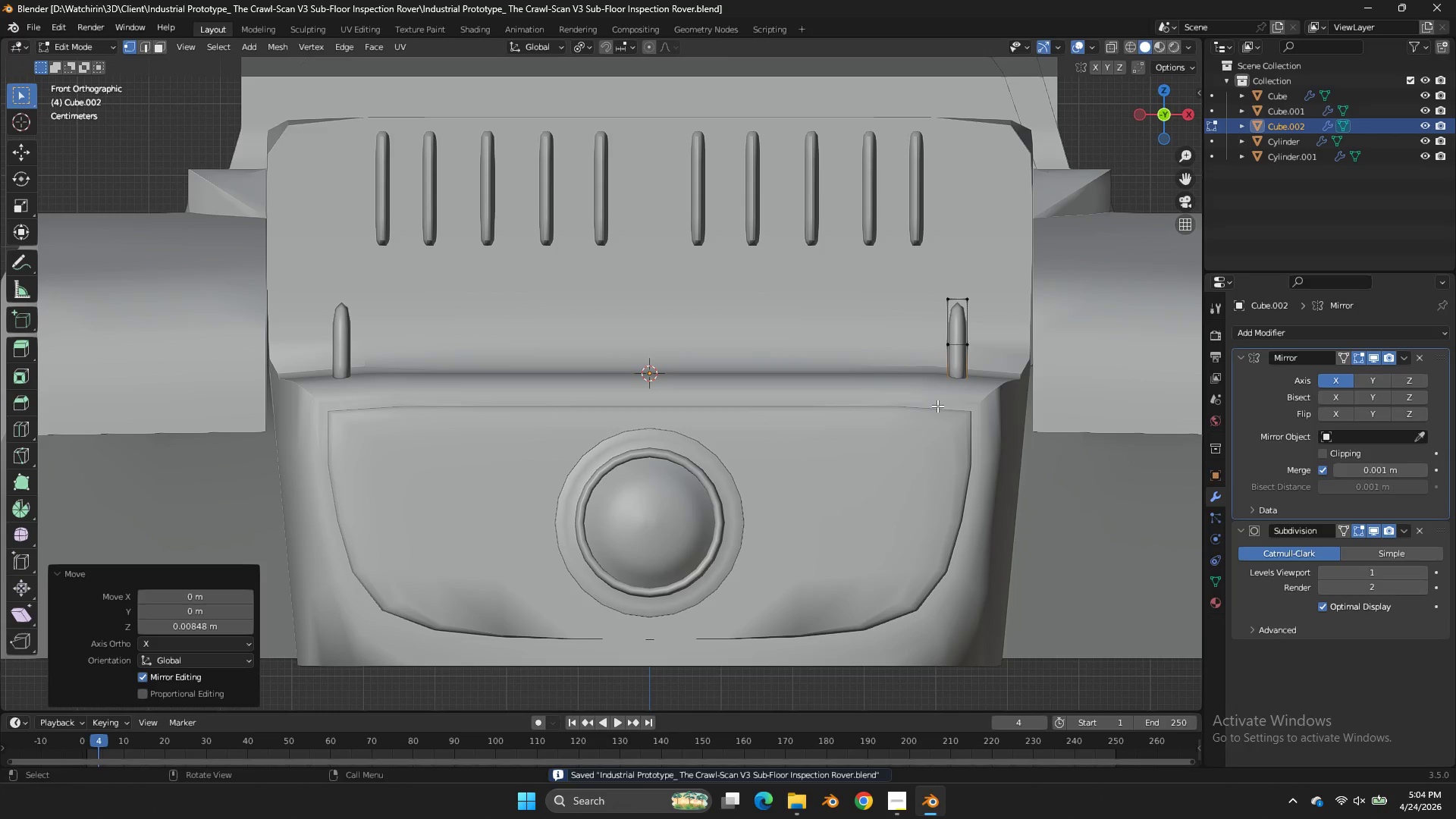 
key(Control+S)
 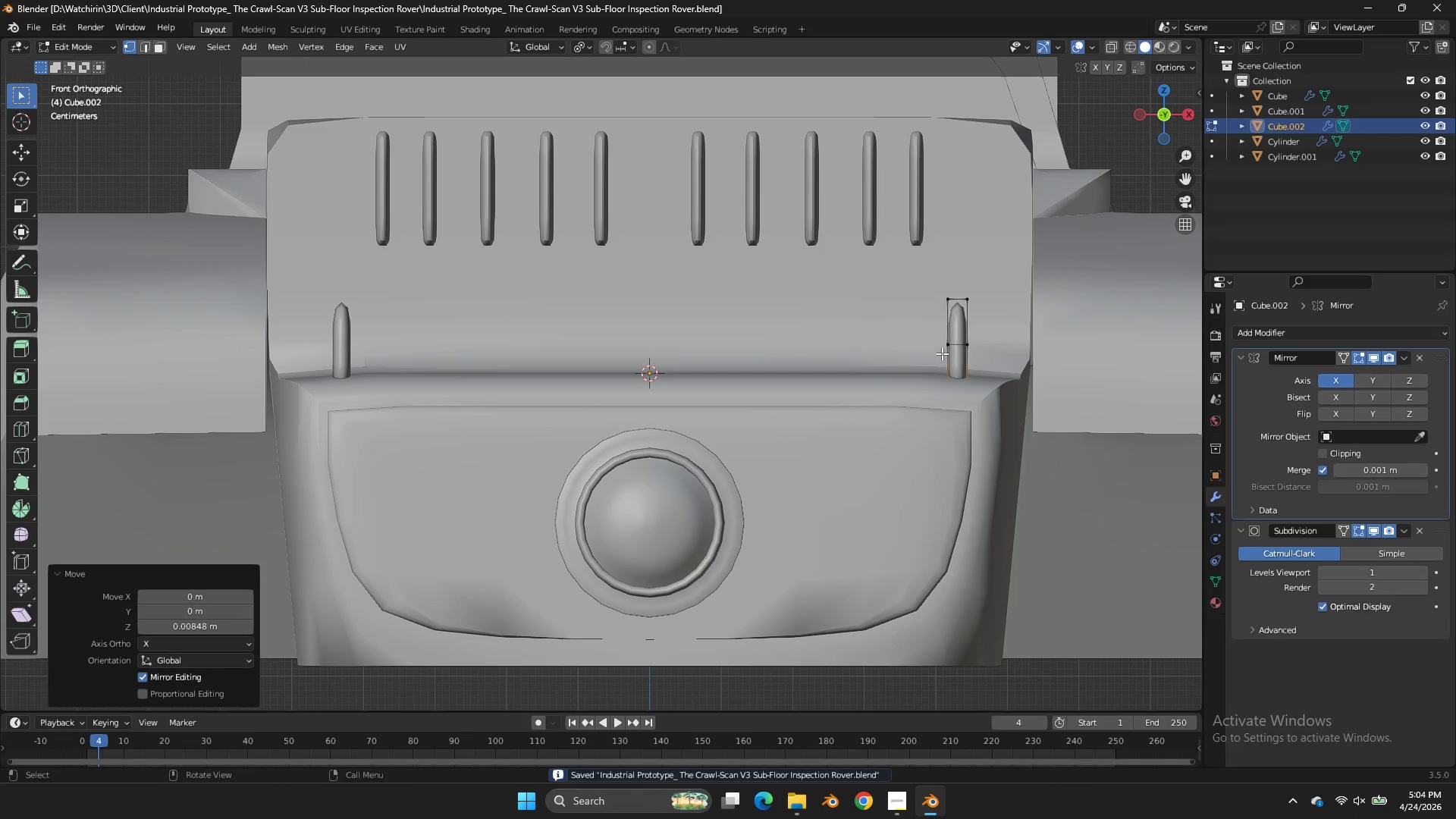 
key(Tab)
 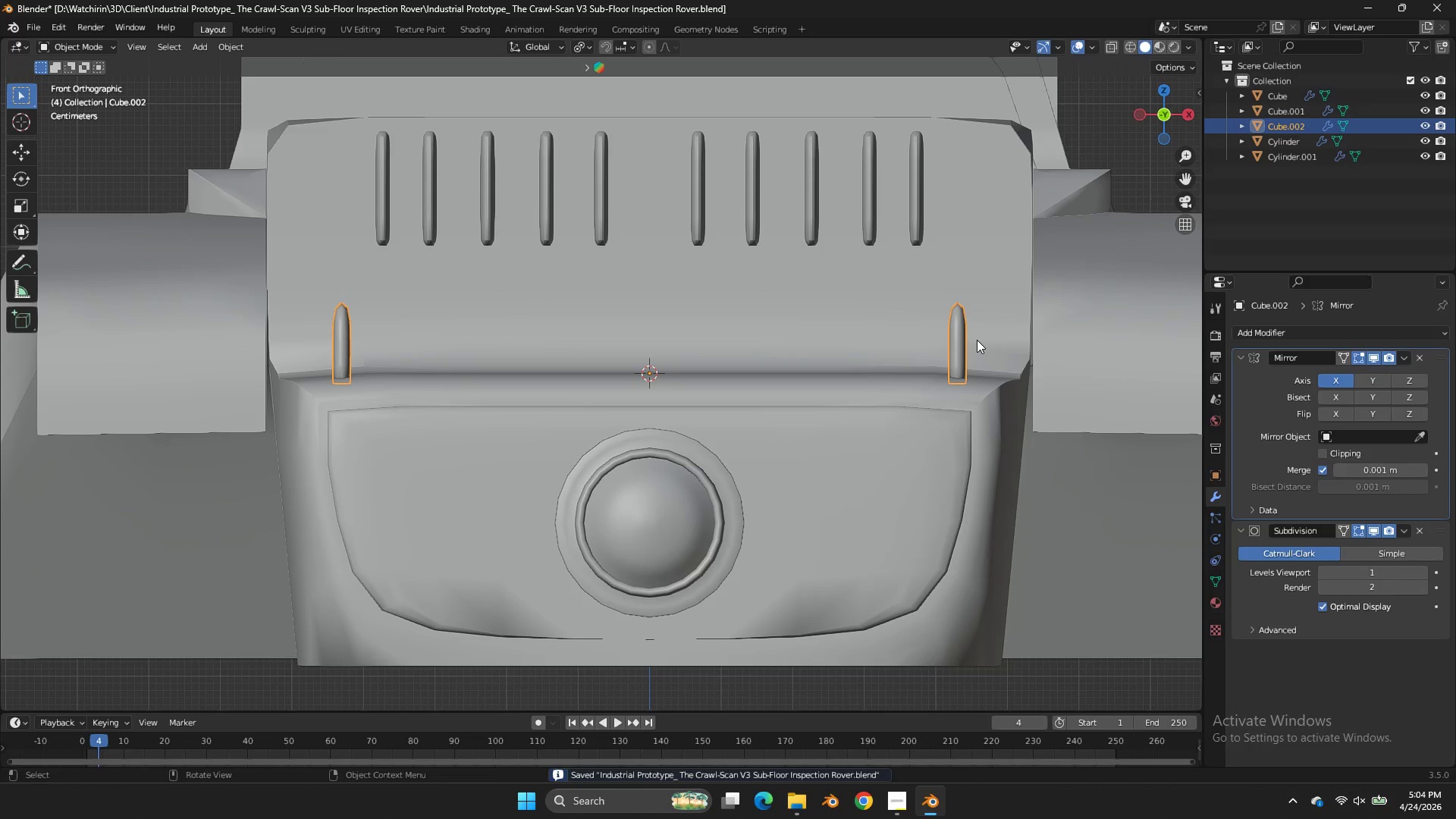 
key(Tab)
type(agx)
 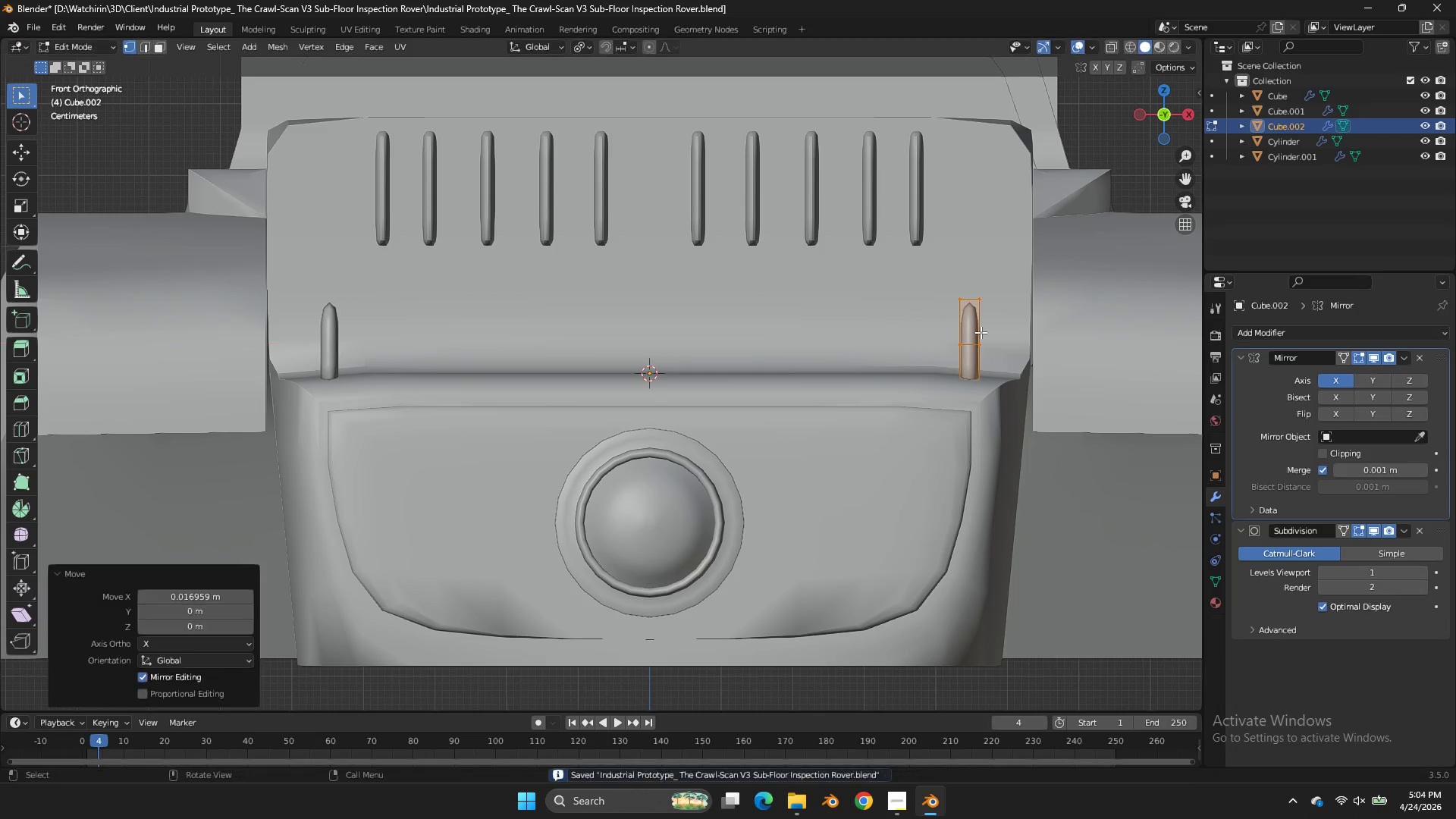 
left_click([981, 332])
 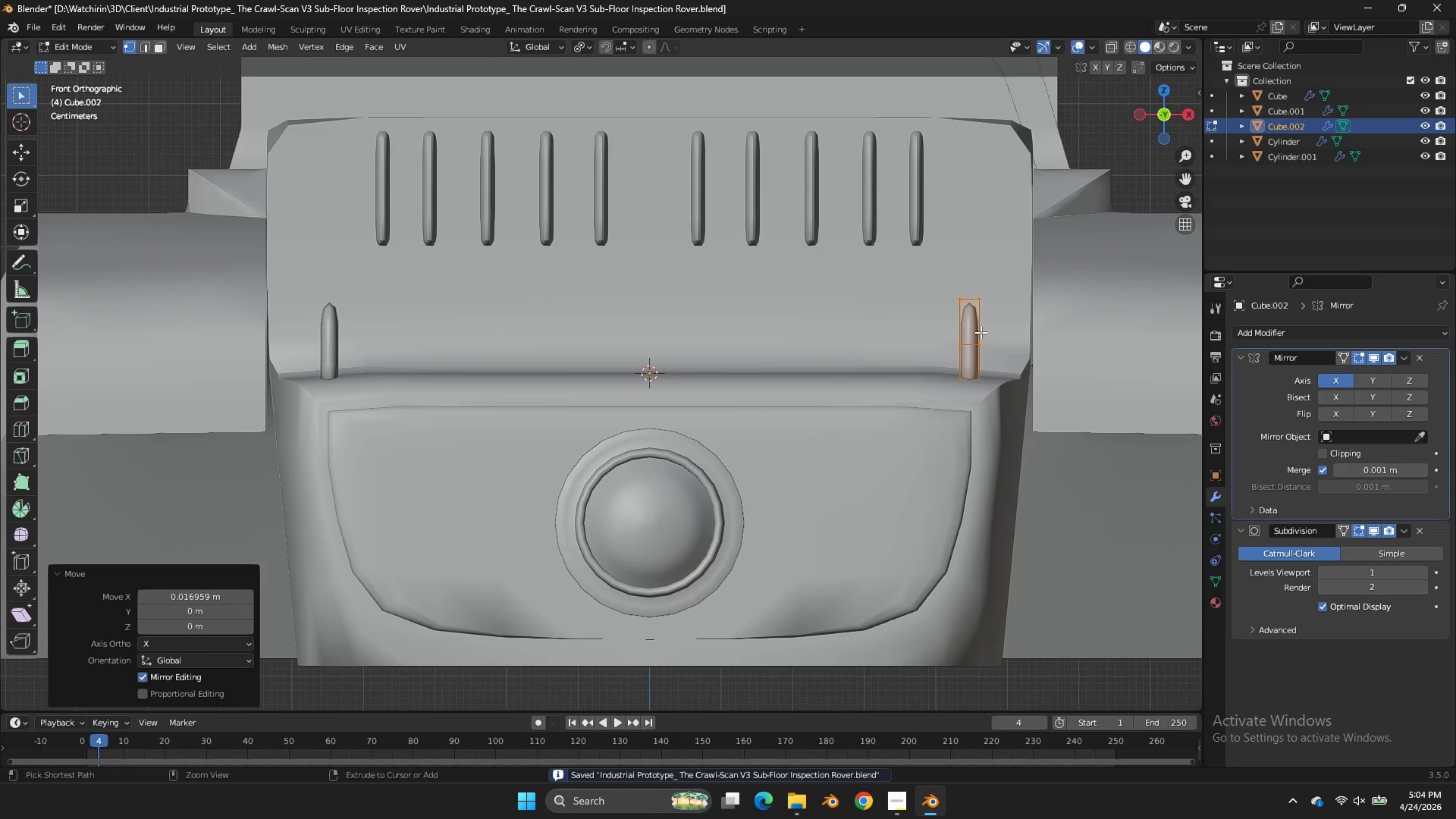 
key(Control+ControlLeft)
 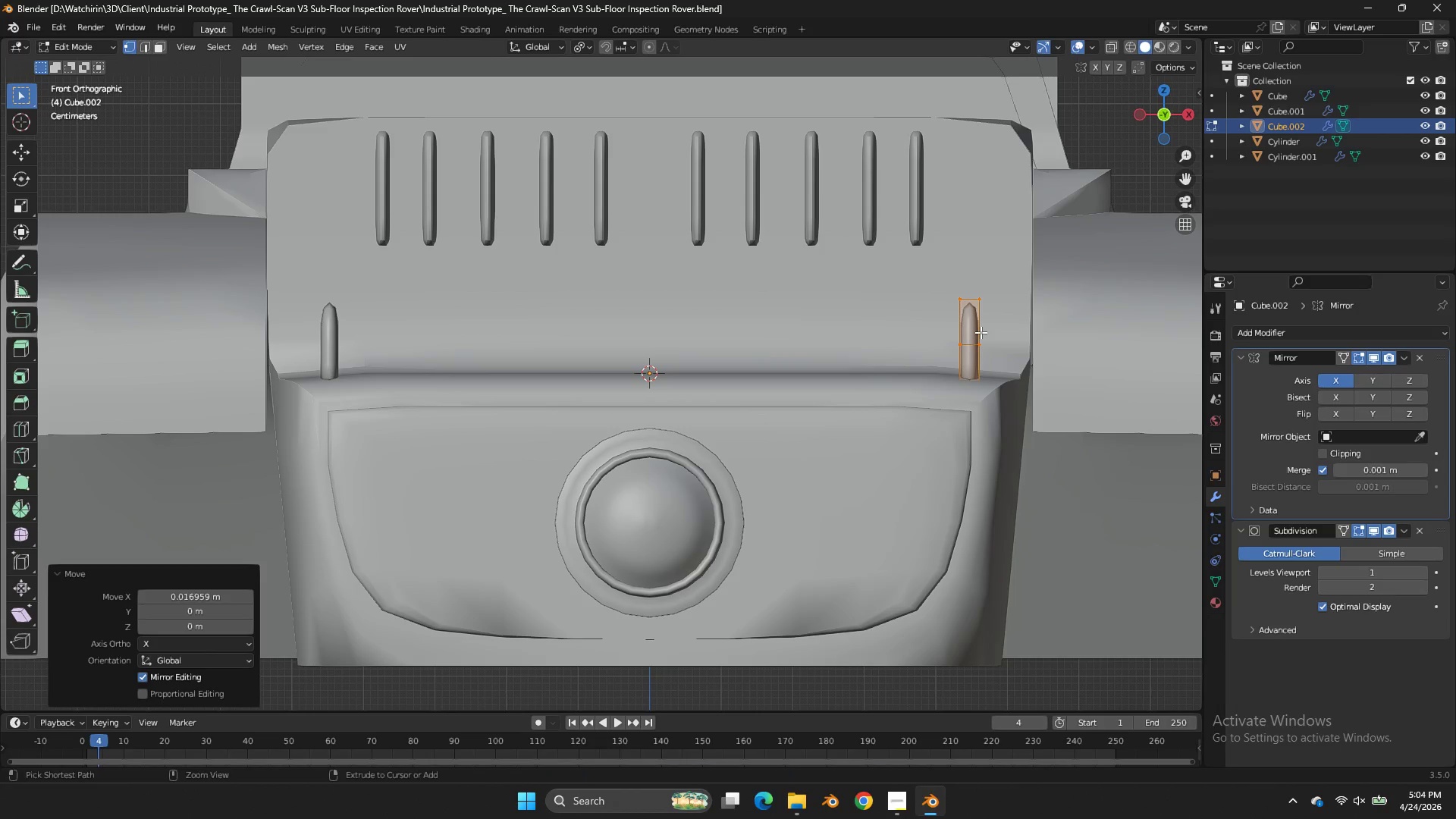 
key(Control+S)
 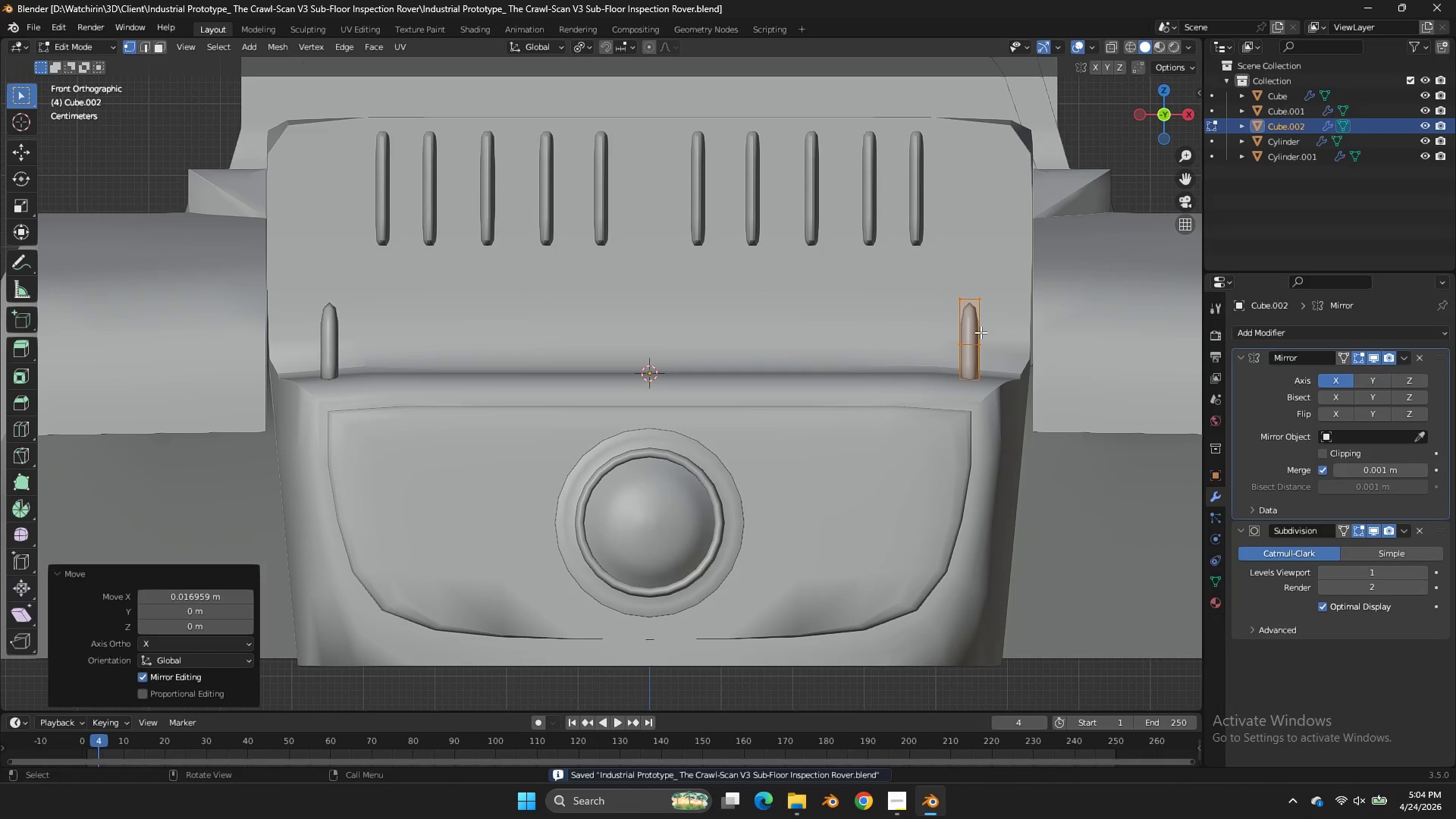 
key(Tab)
 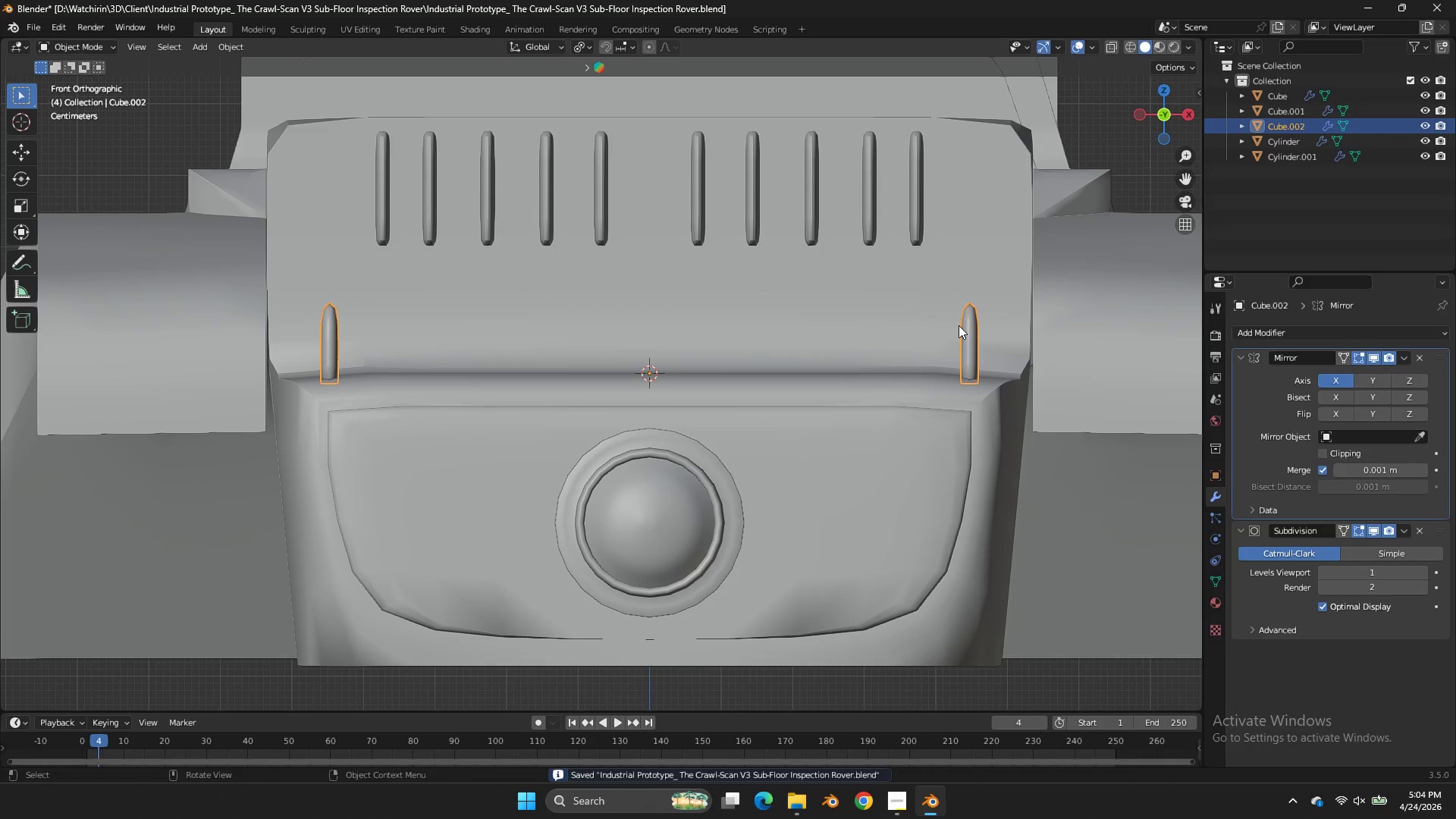 
key(Tab)
 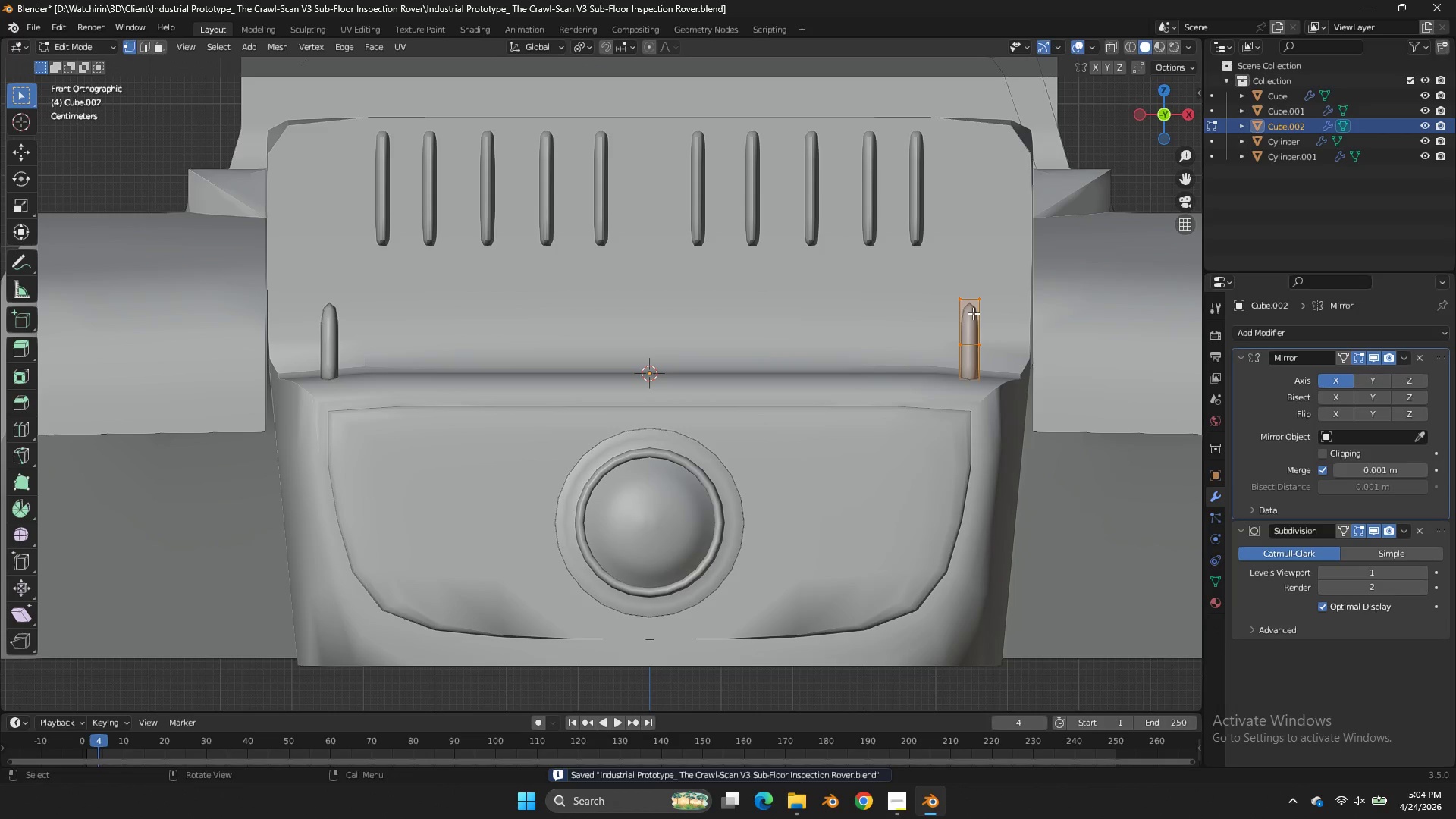 
key(Control+ControlLeft)
 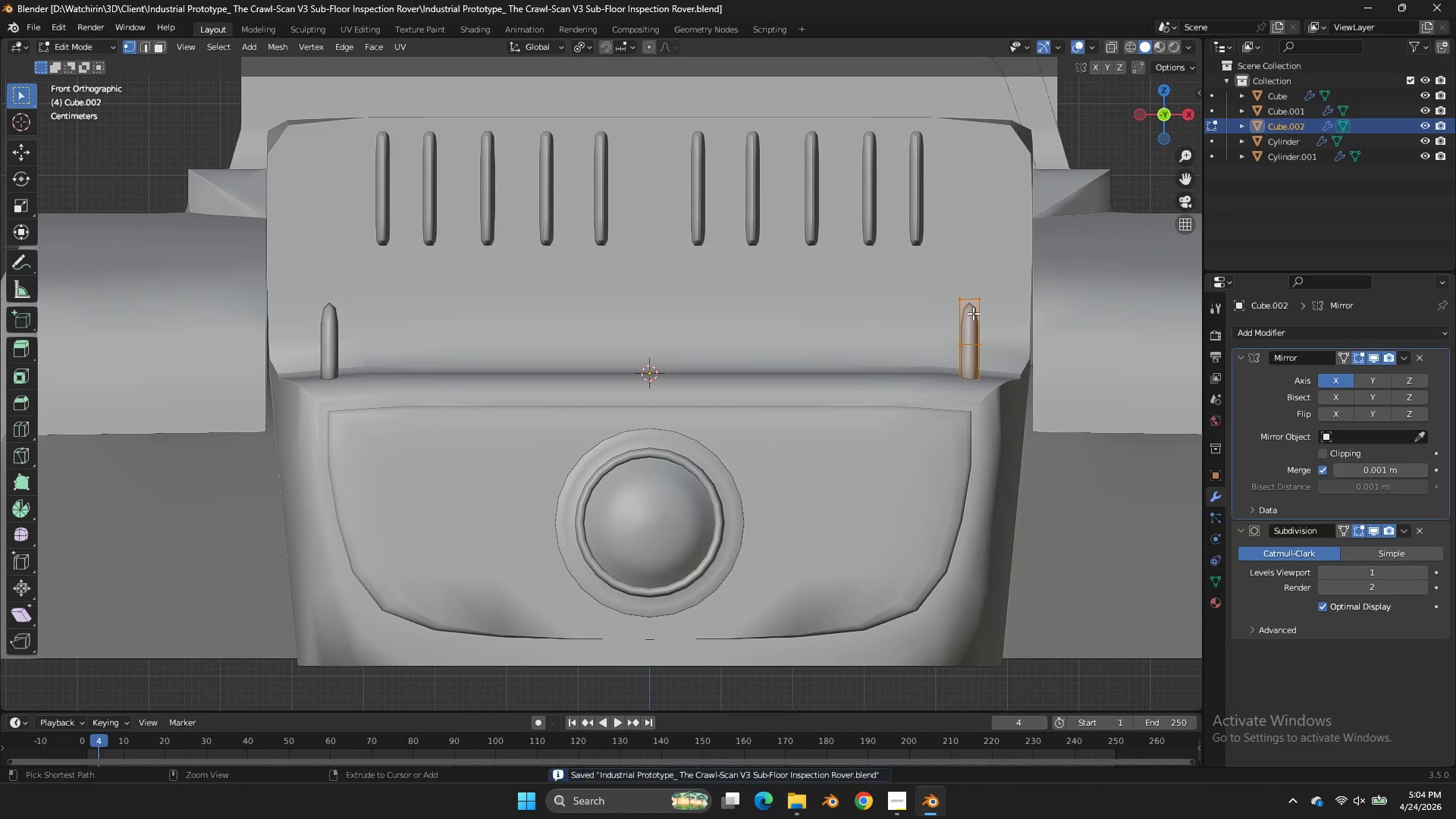 
key(Control+S)
 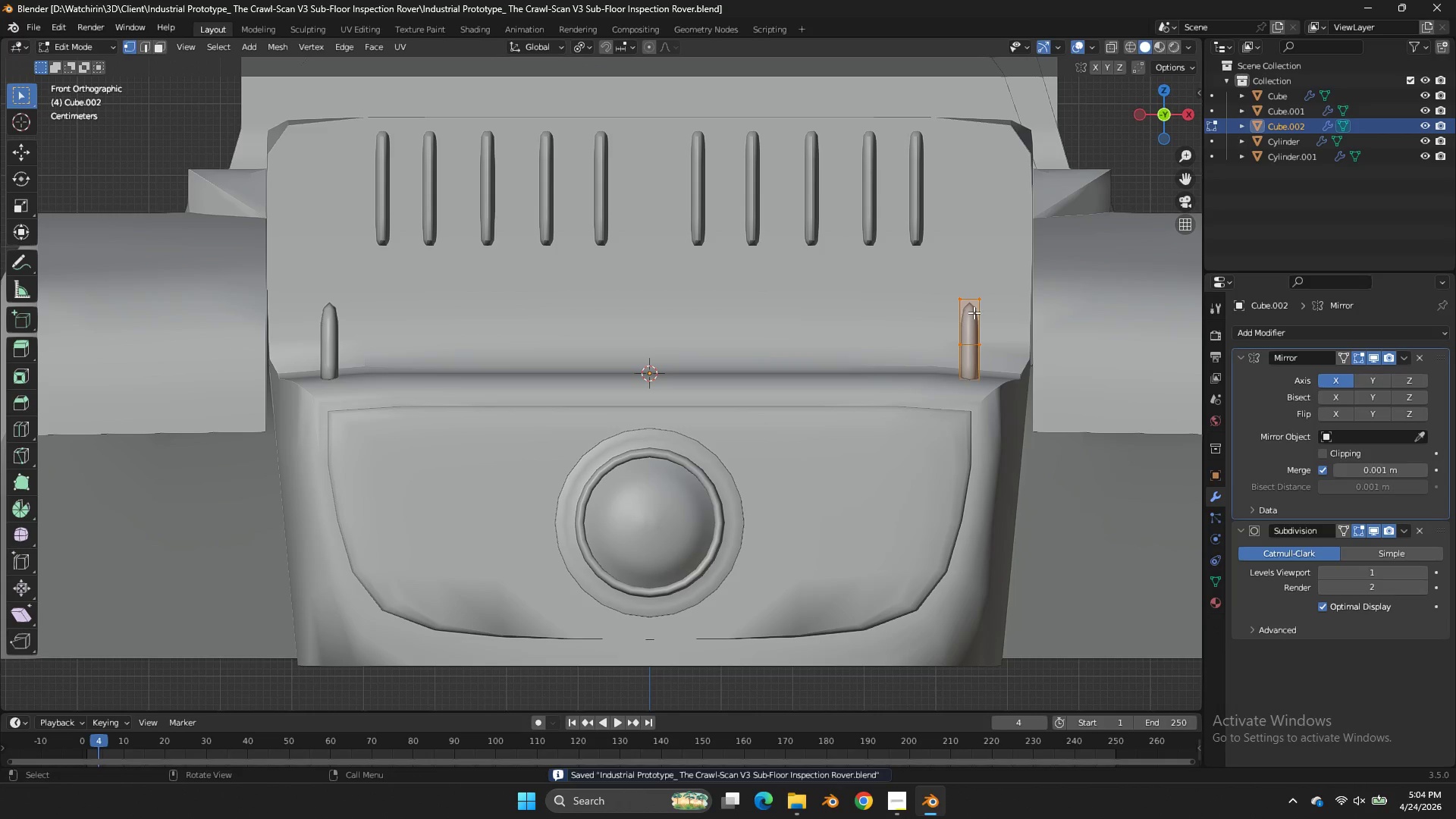 
key(Tab)
 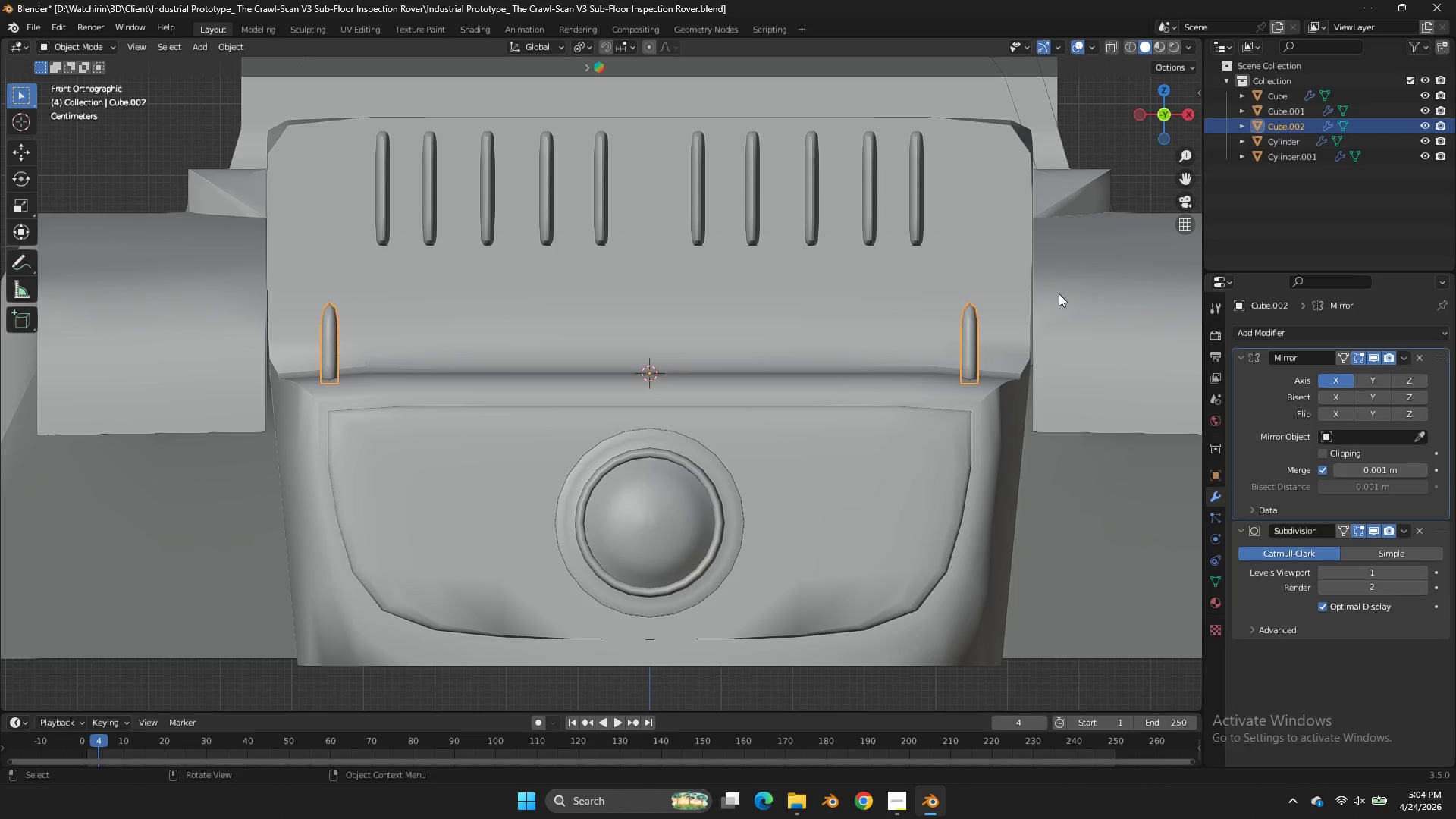 
key(Tab)
 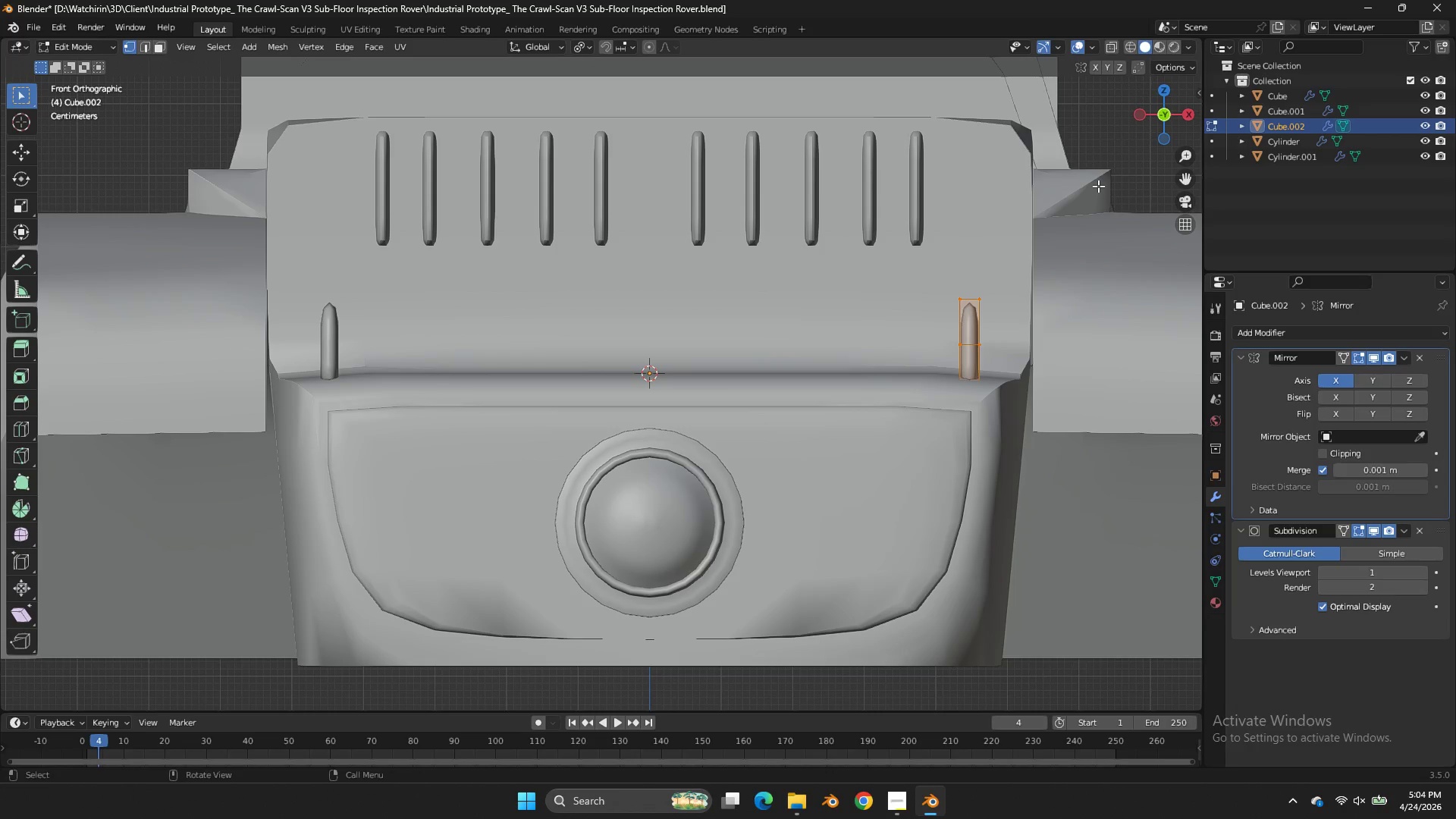 
wait(5.92)
 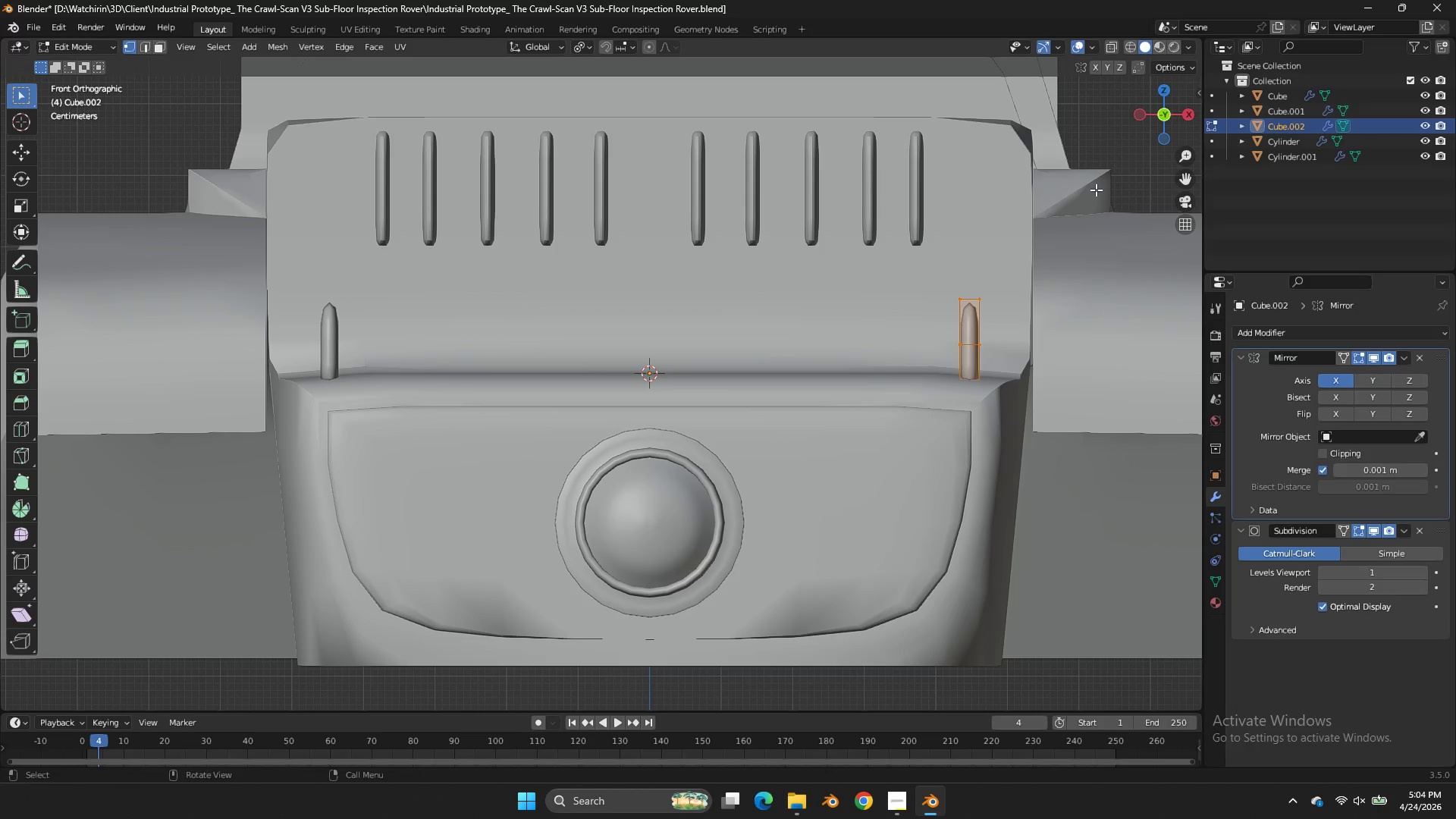 
key(Tab)
 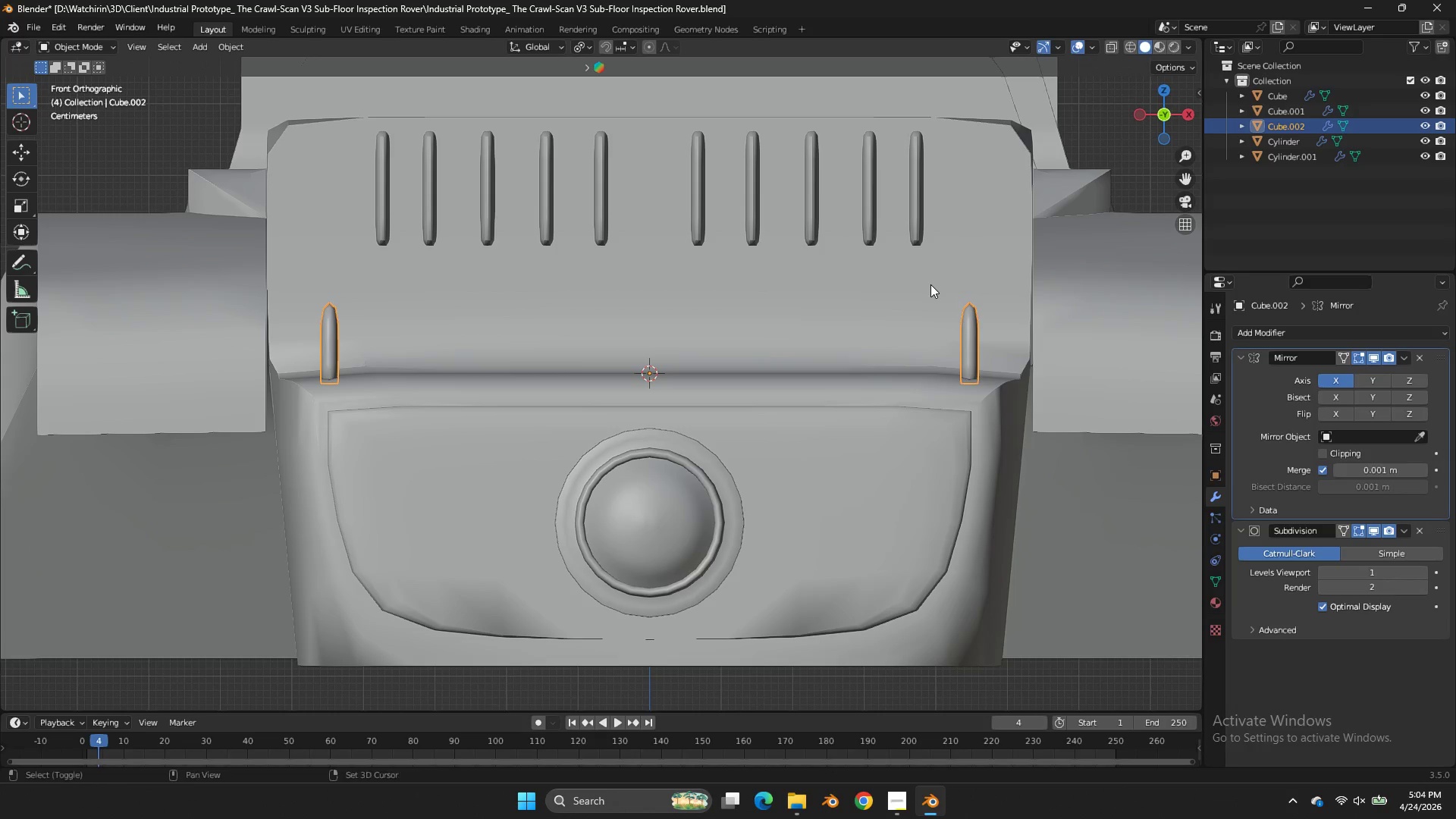 
key(Shift+ShiftLeft)
 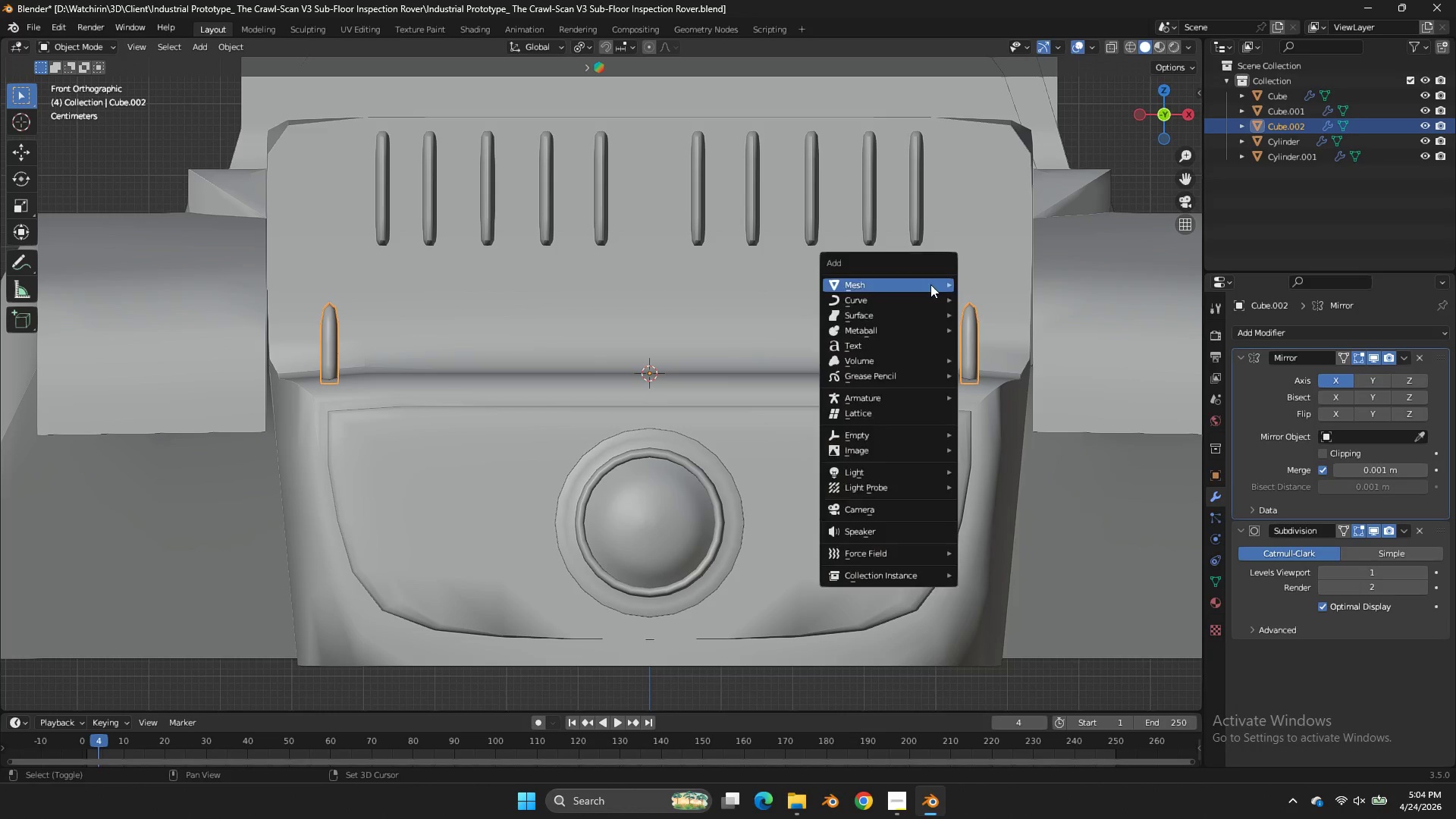 
key(Shift+A)
 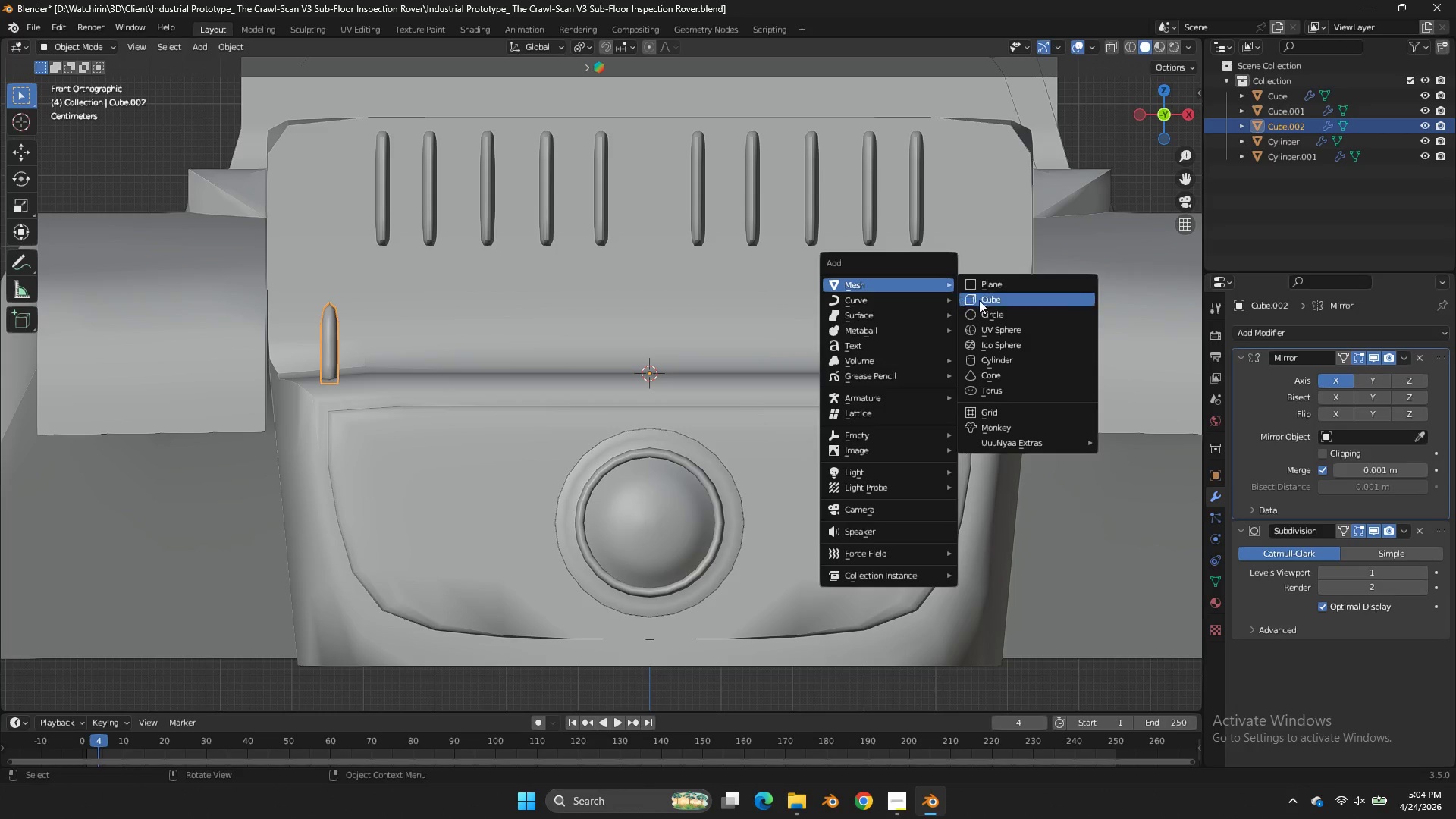 
left_click([981, 300])
 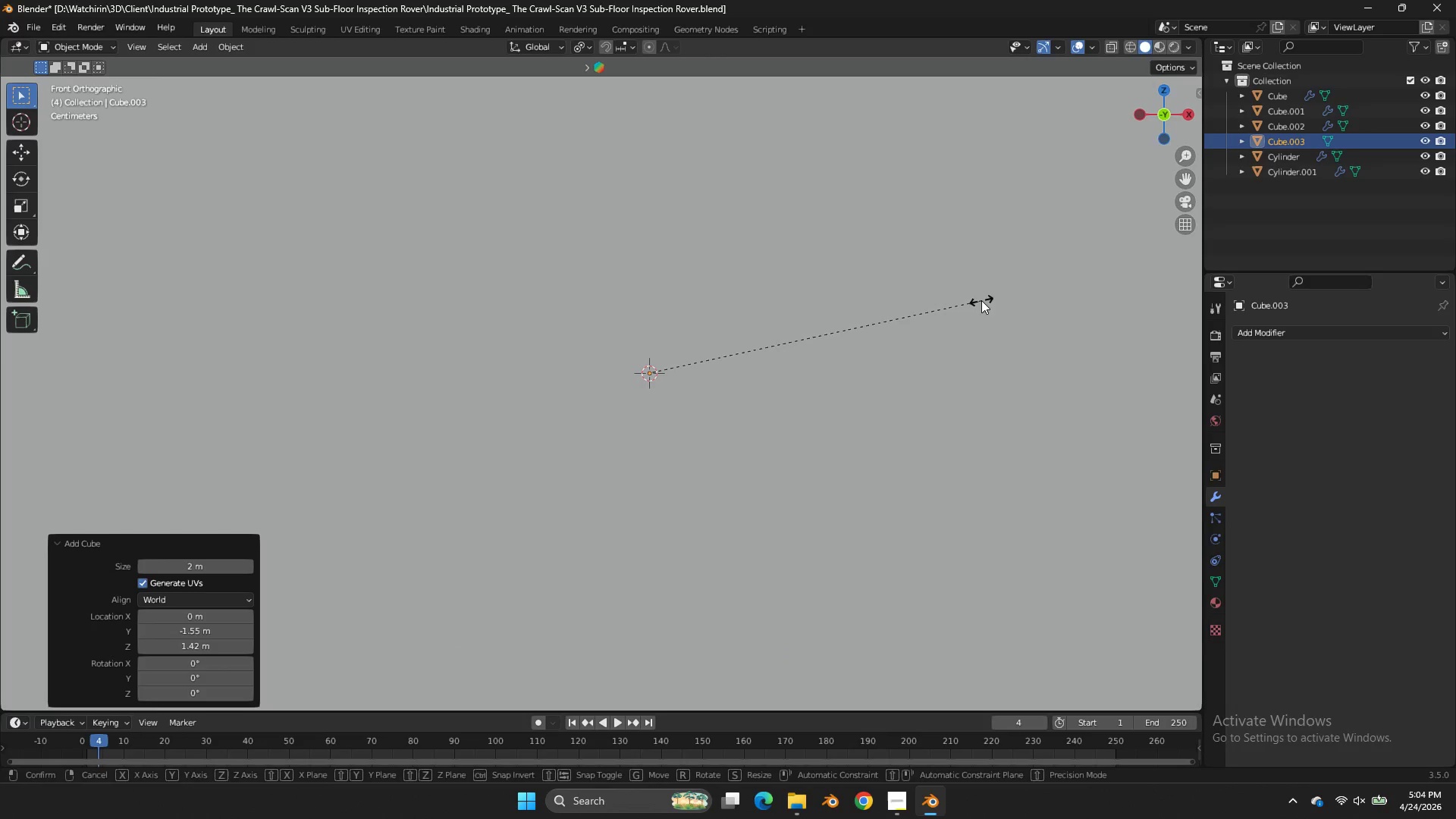 
type(ss)
 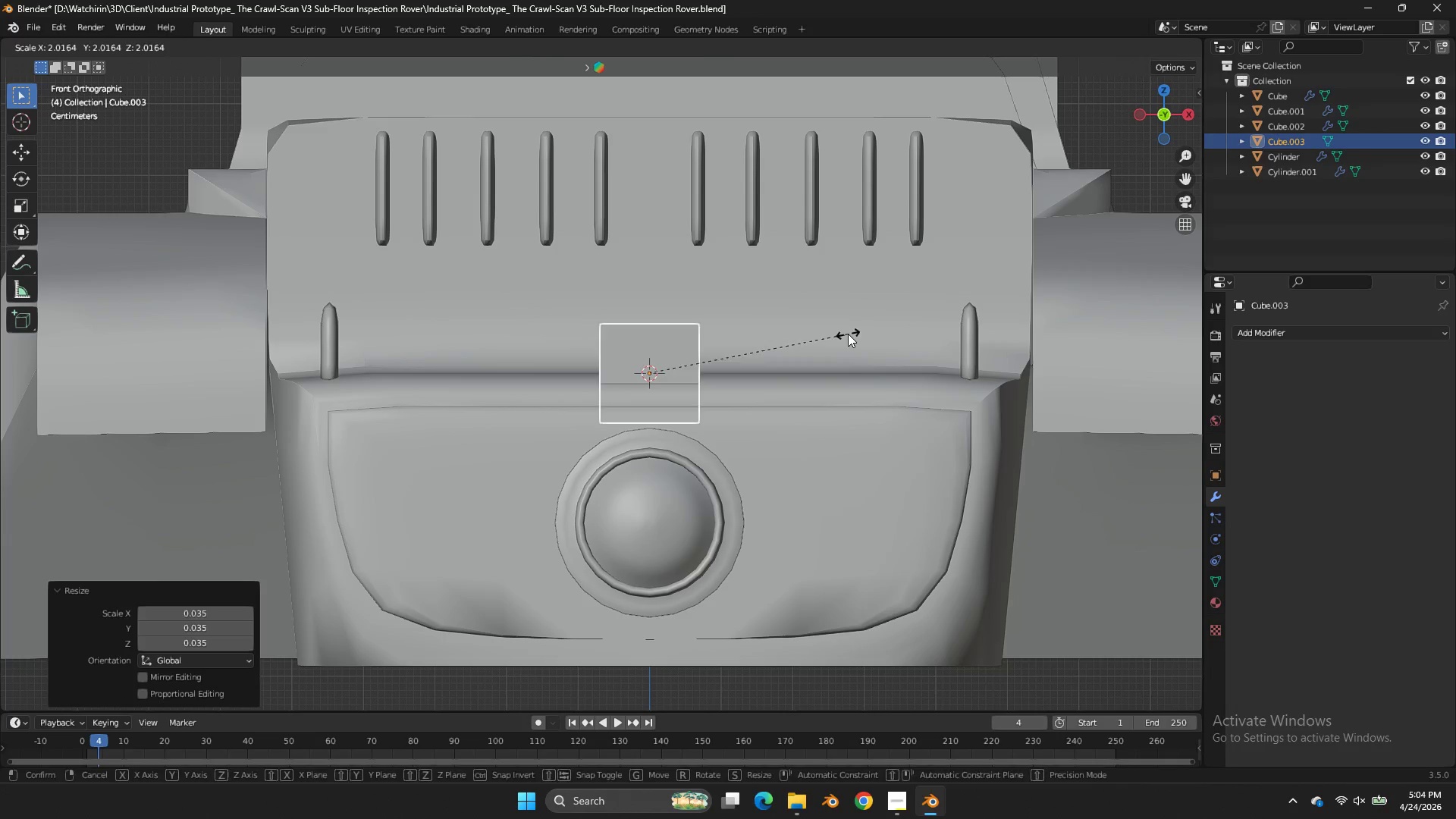 
left_click([848, 334])
 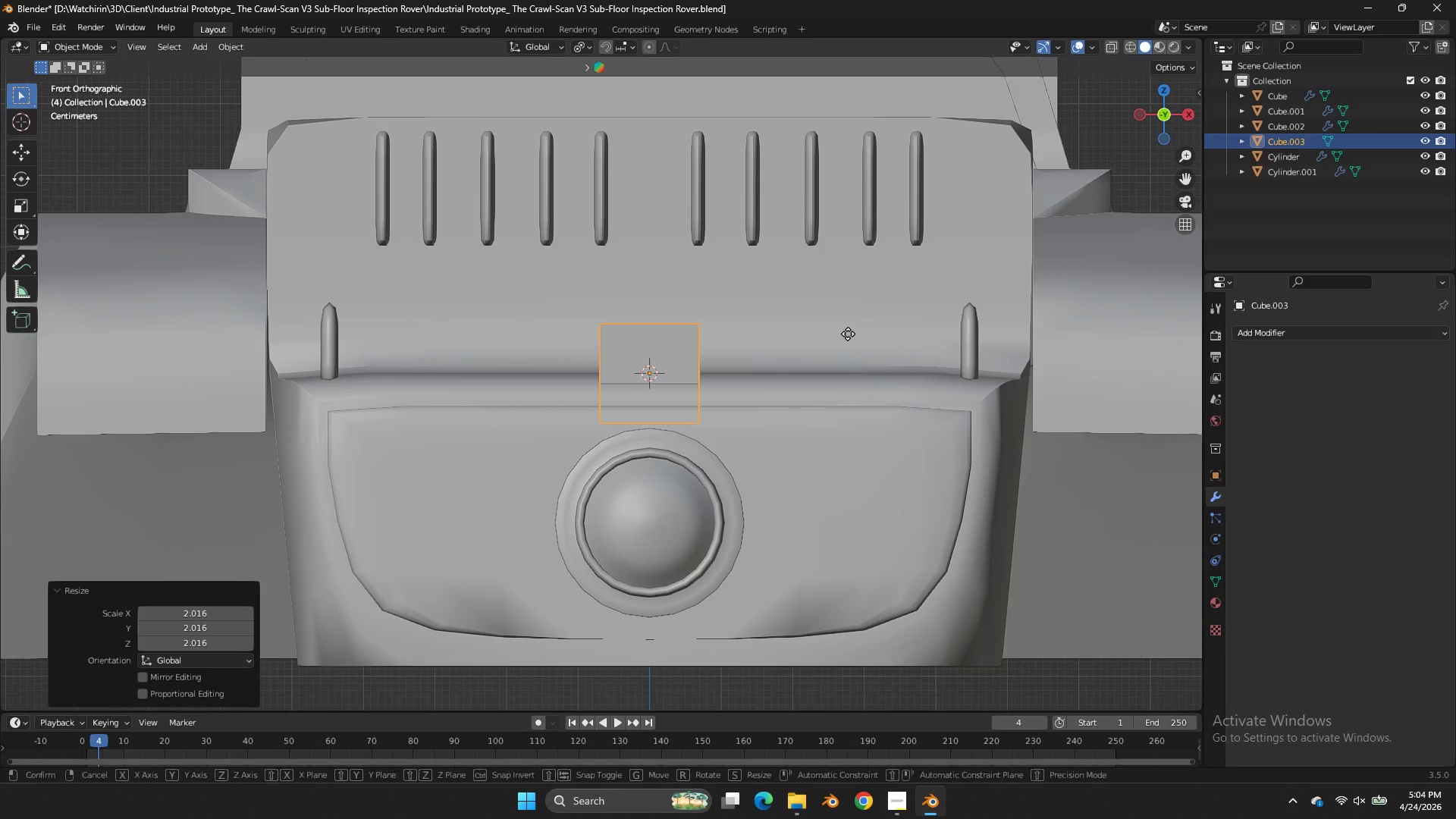 
type(gz)
 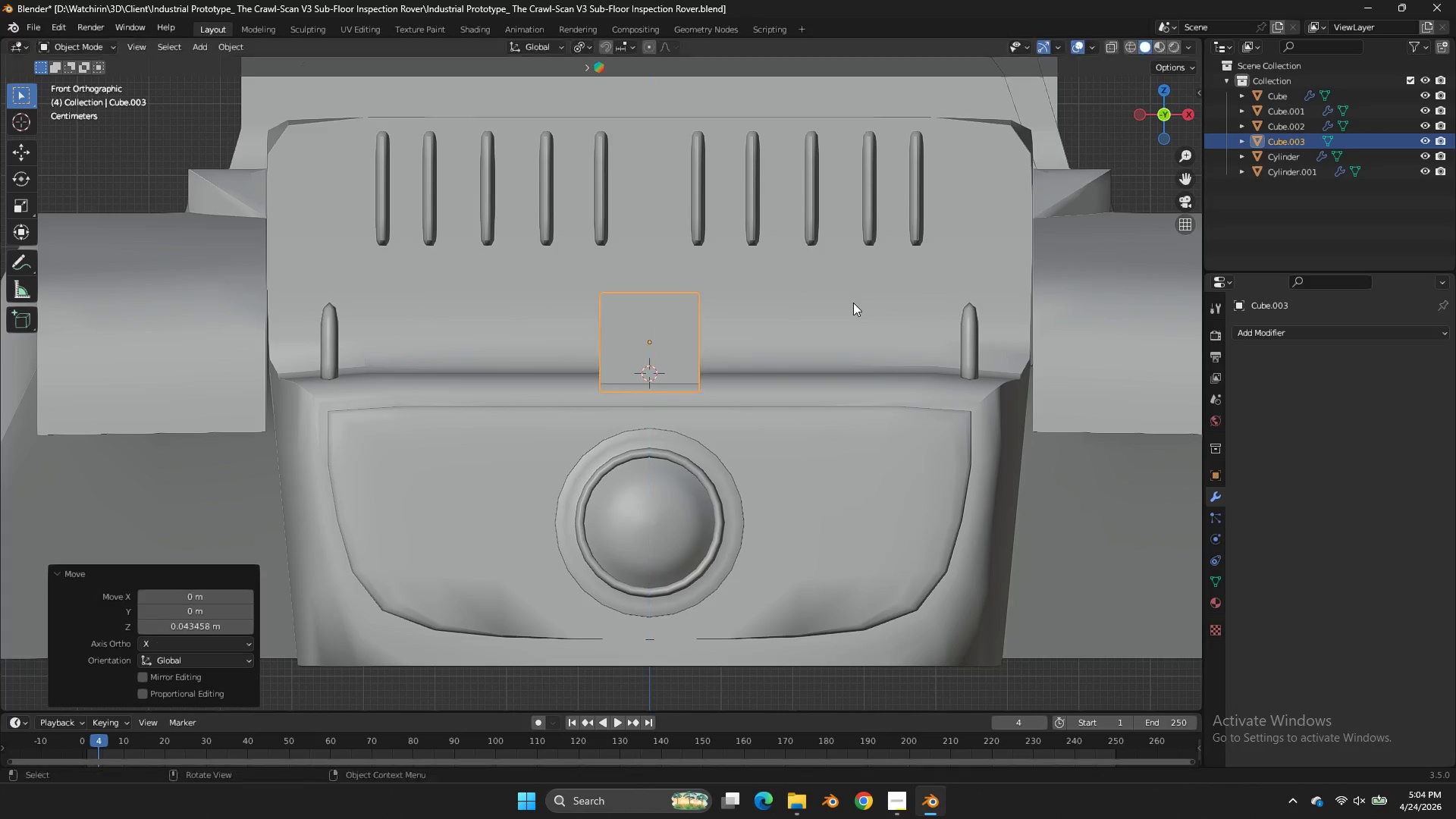 
left_click([853, 303])
 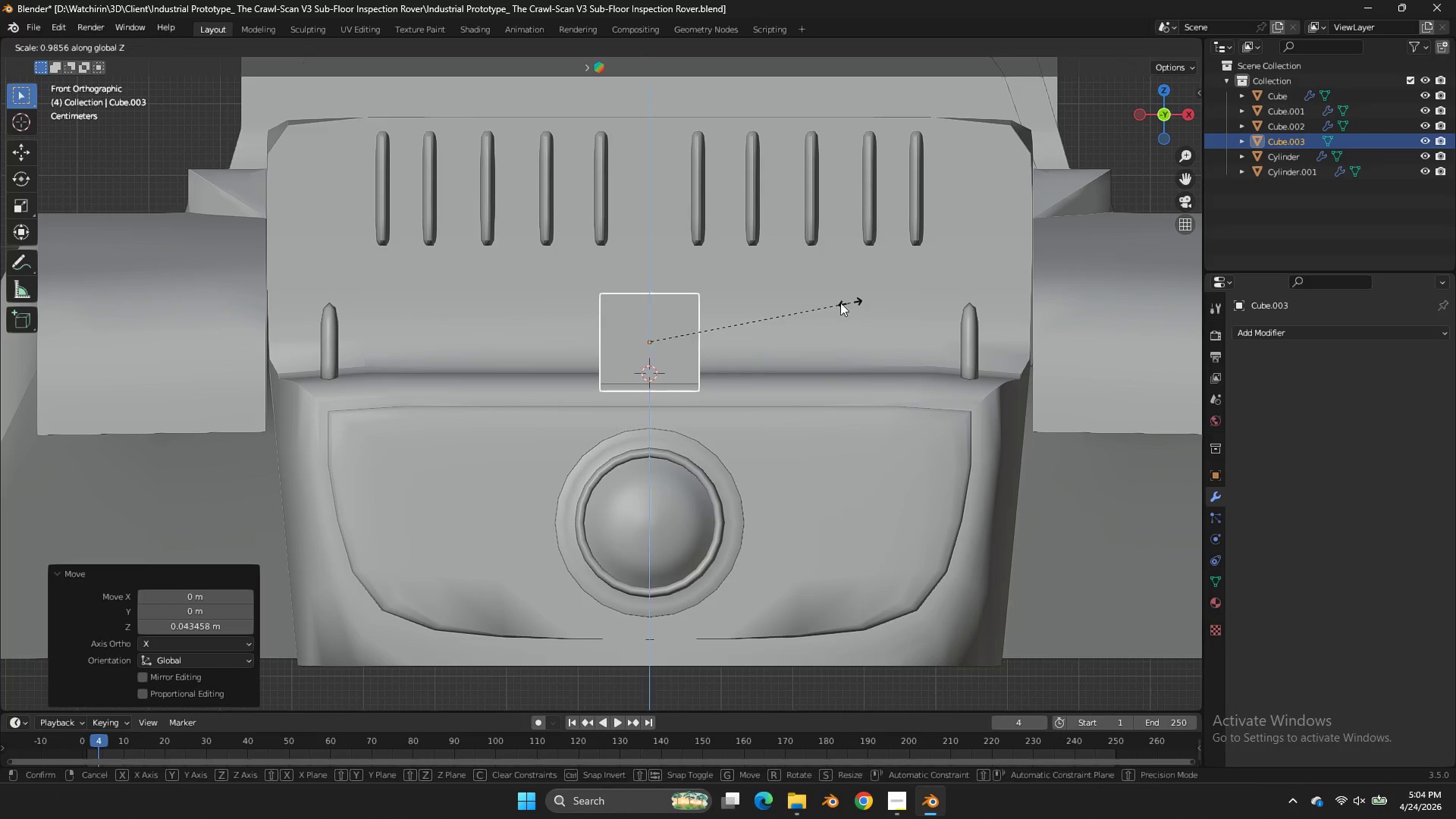 
type(sz)
 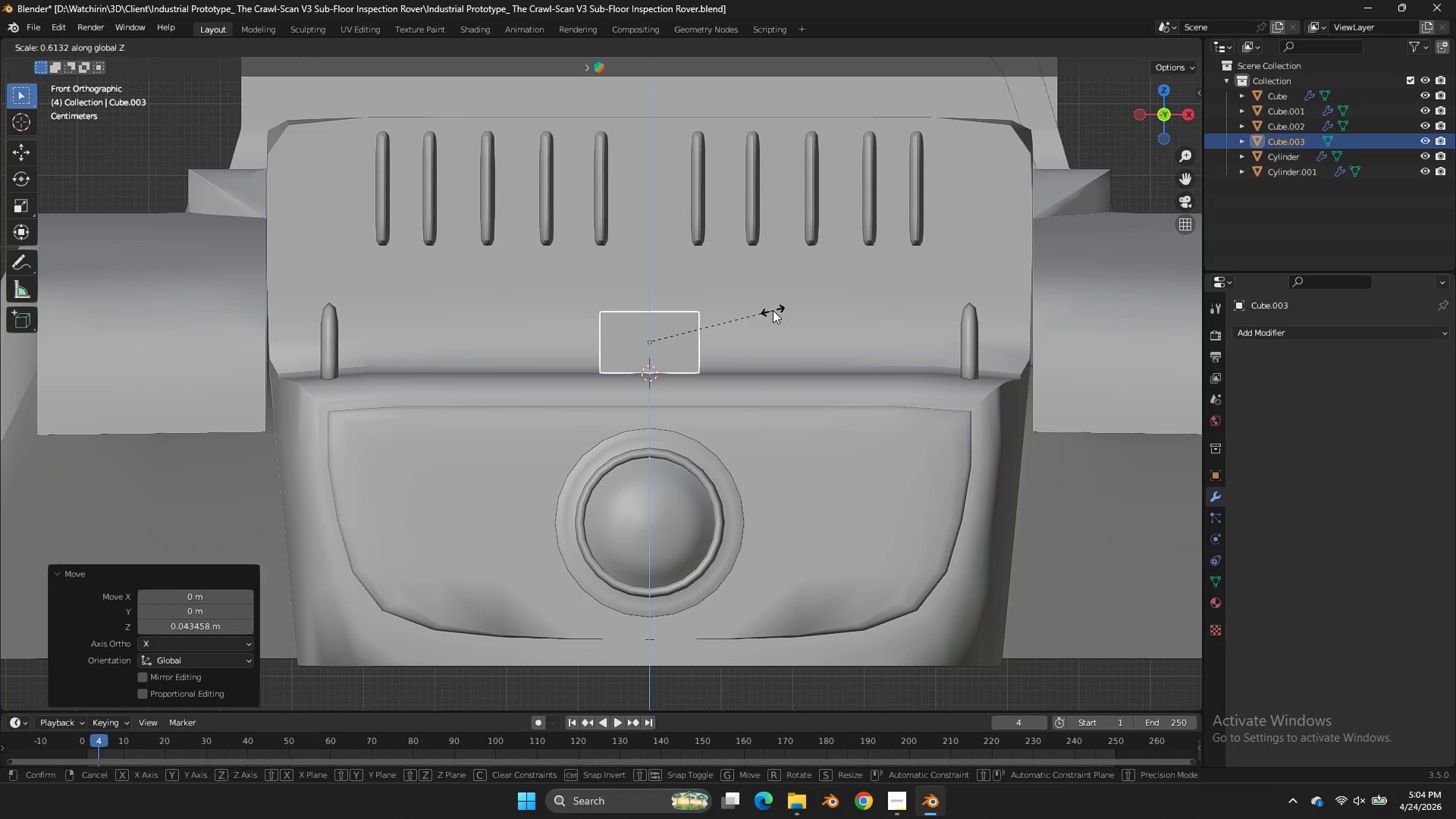 
left_click([773, 310])
 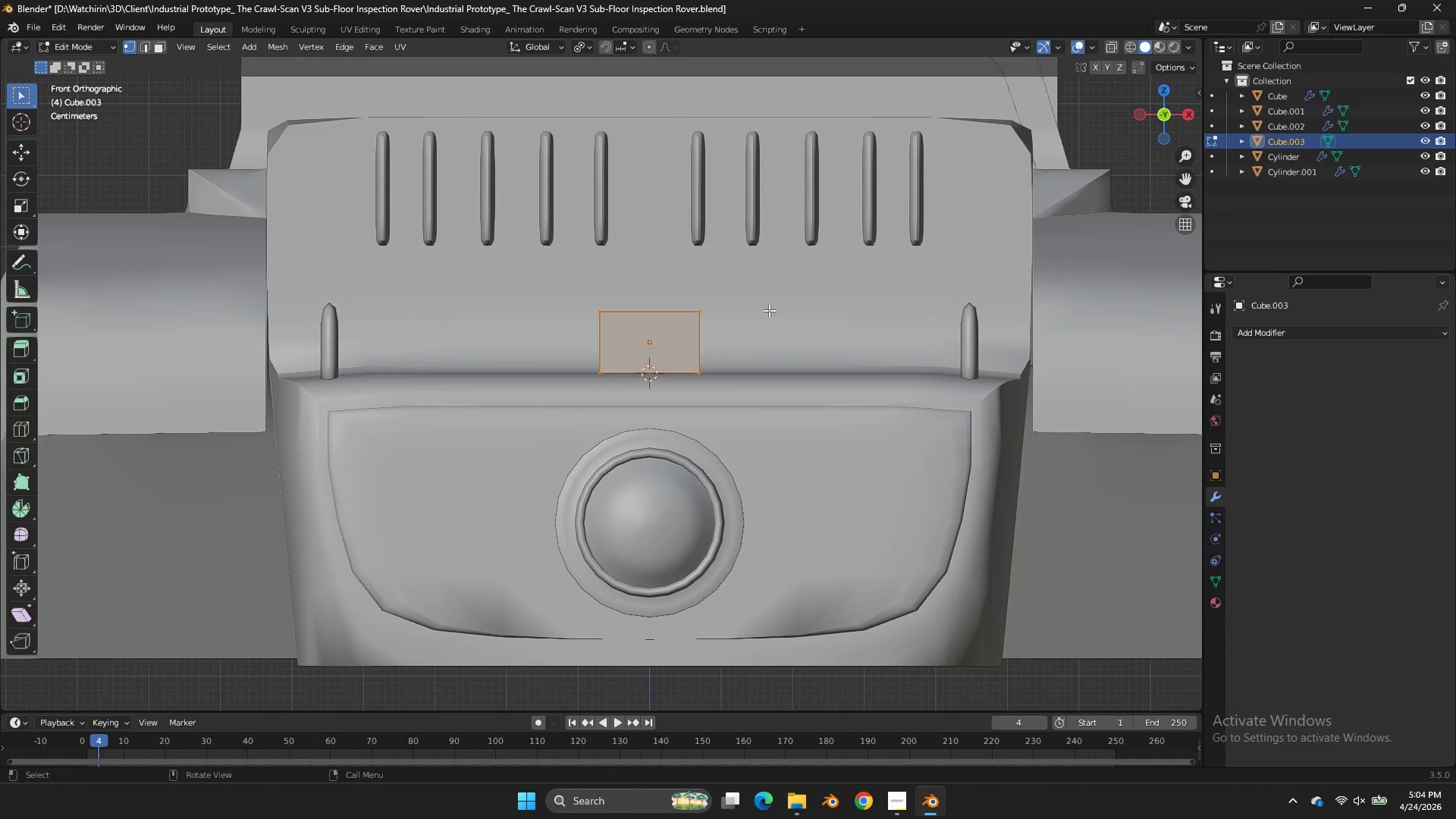 
key(Tab)
type(az)
key(Tab)
 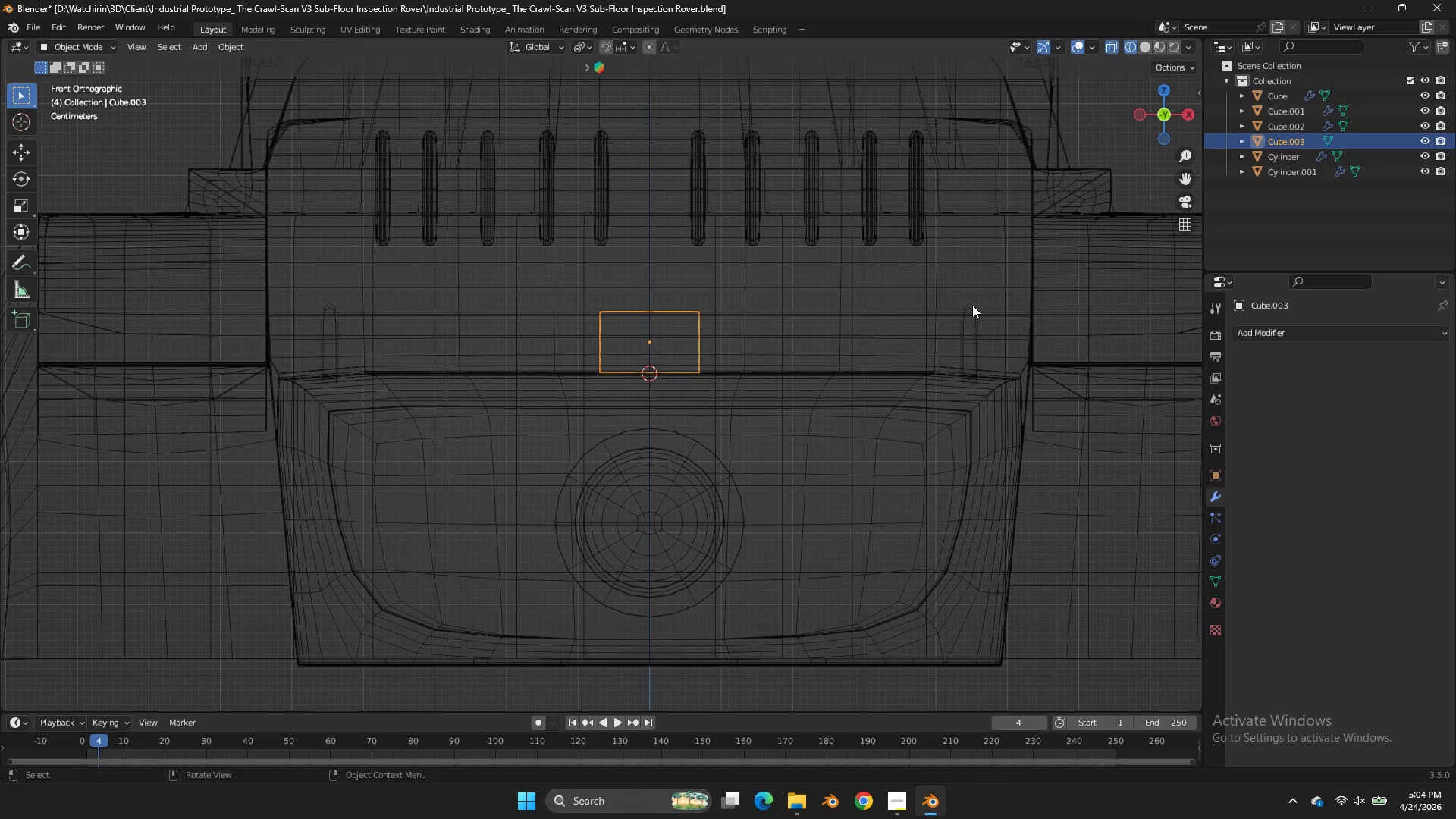 
hold_key(key=ShiftLeft, duration=0.41)
left_click([972, 303])
 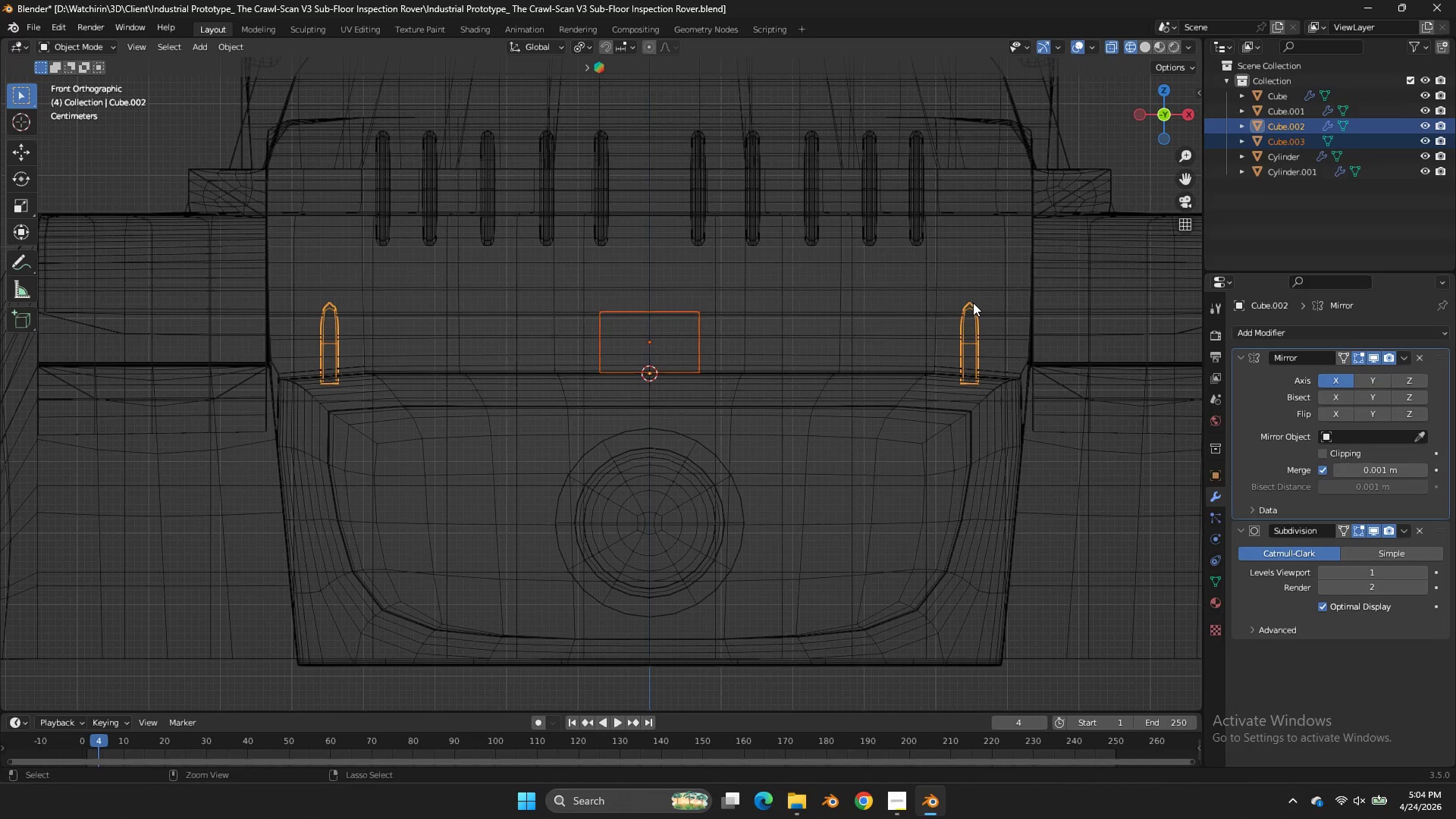 
key(Control+J)
 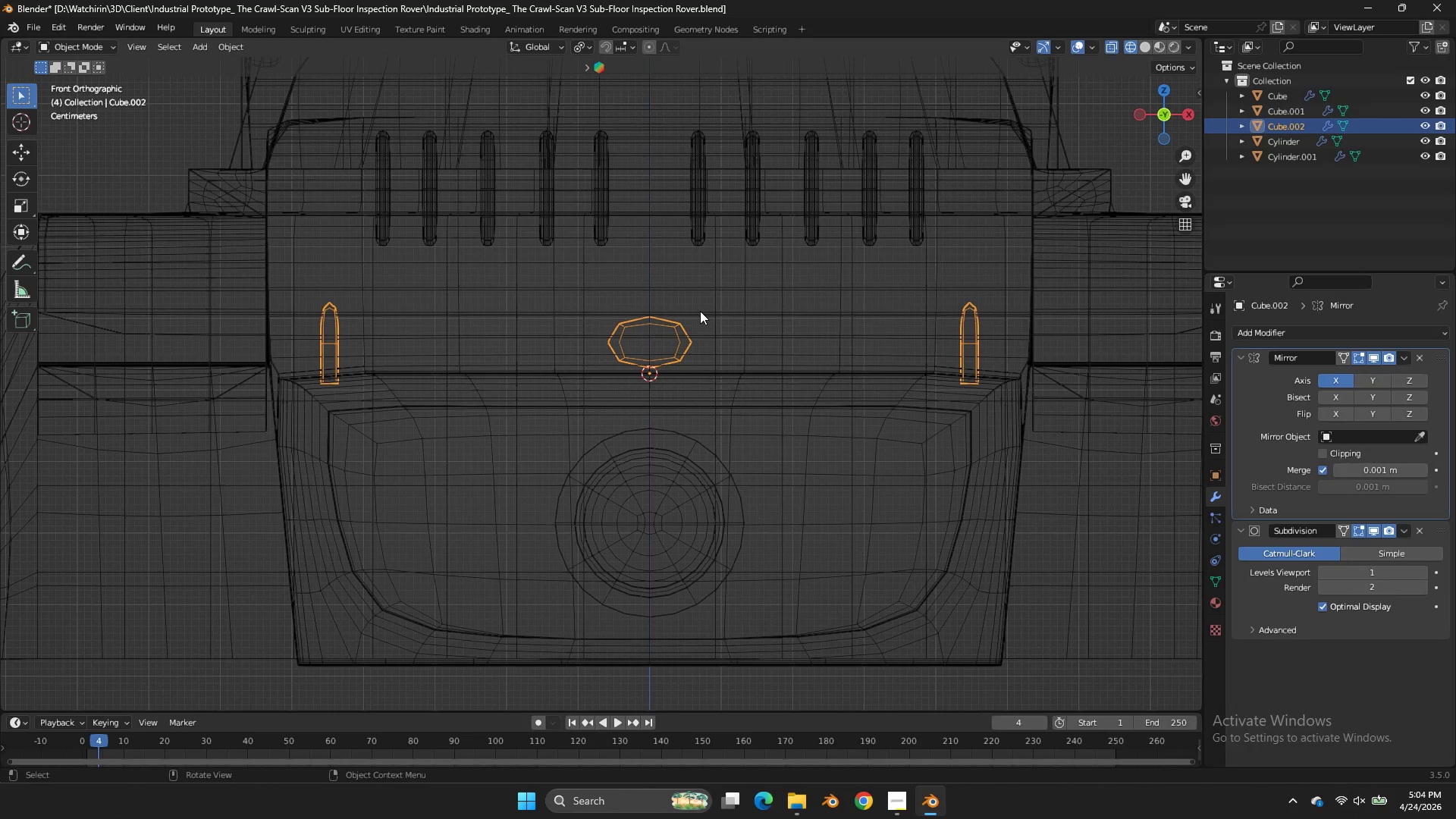 
key(Tab)
type(zgxgx)
 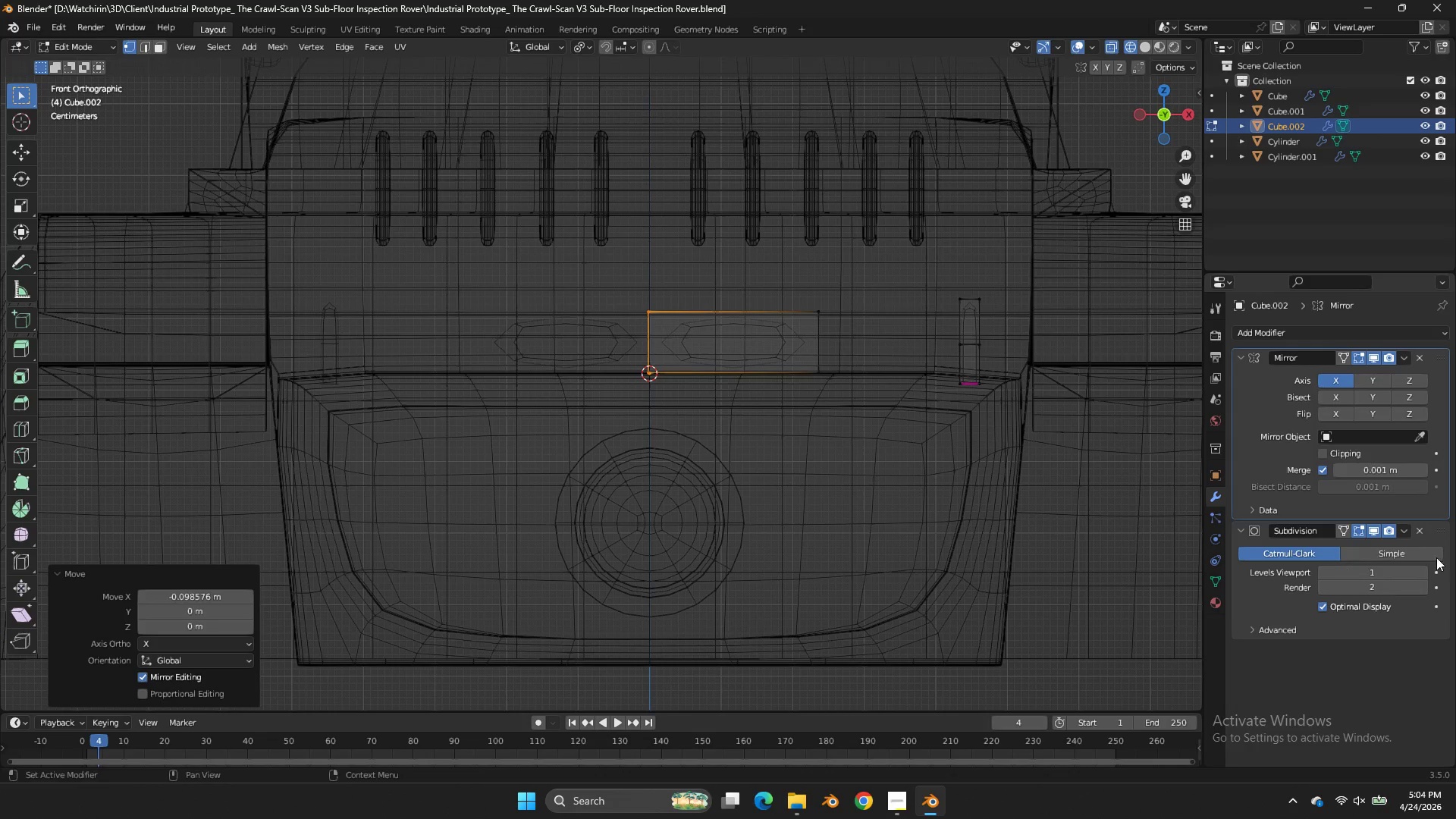 
left_click_drag(start_coordinate=[740, 295], to_coordinate=[483, 448])
 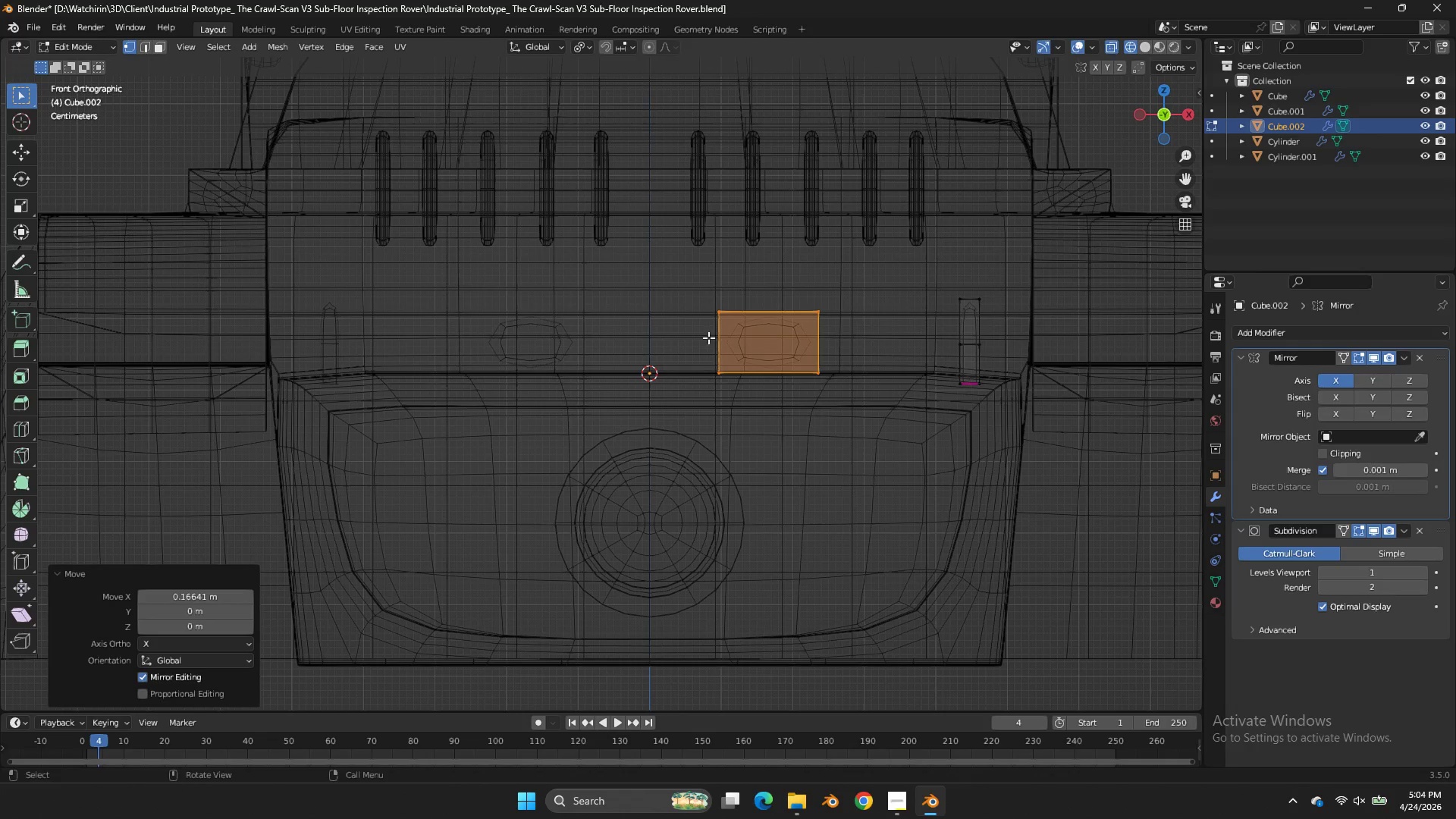 
left_click_drag(start_coordinate=[733, 295], to_coordinate=[666, 450])
 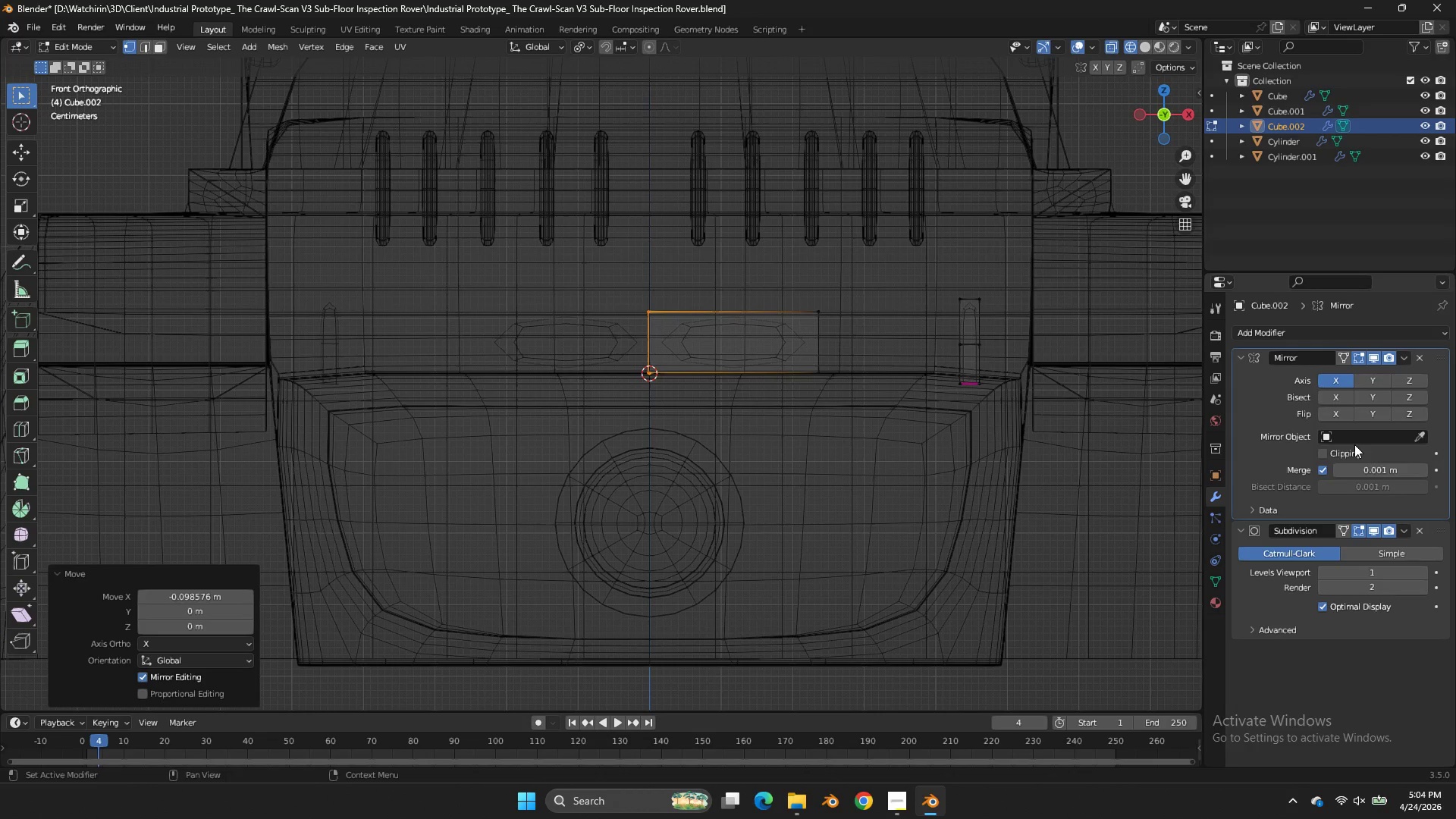 
left_click([1349, 459])
 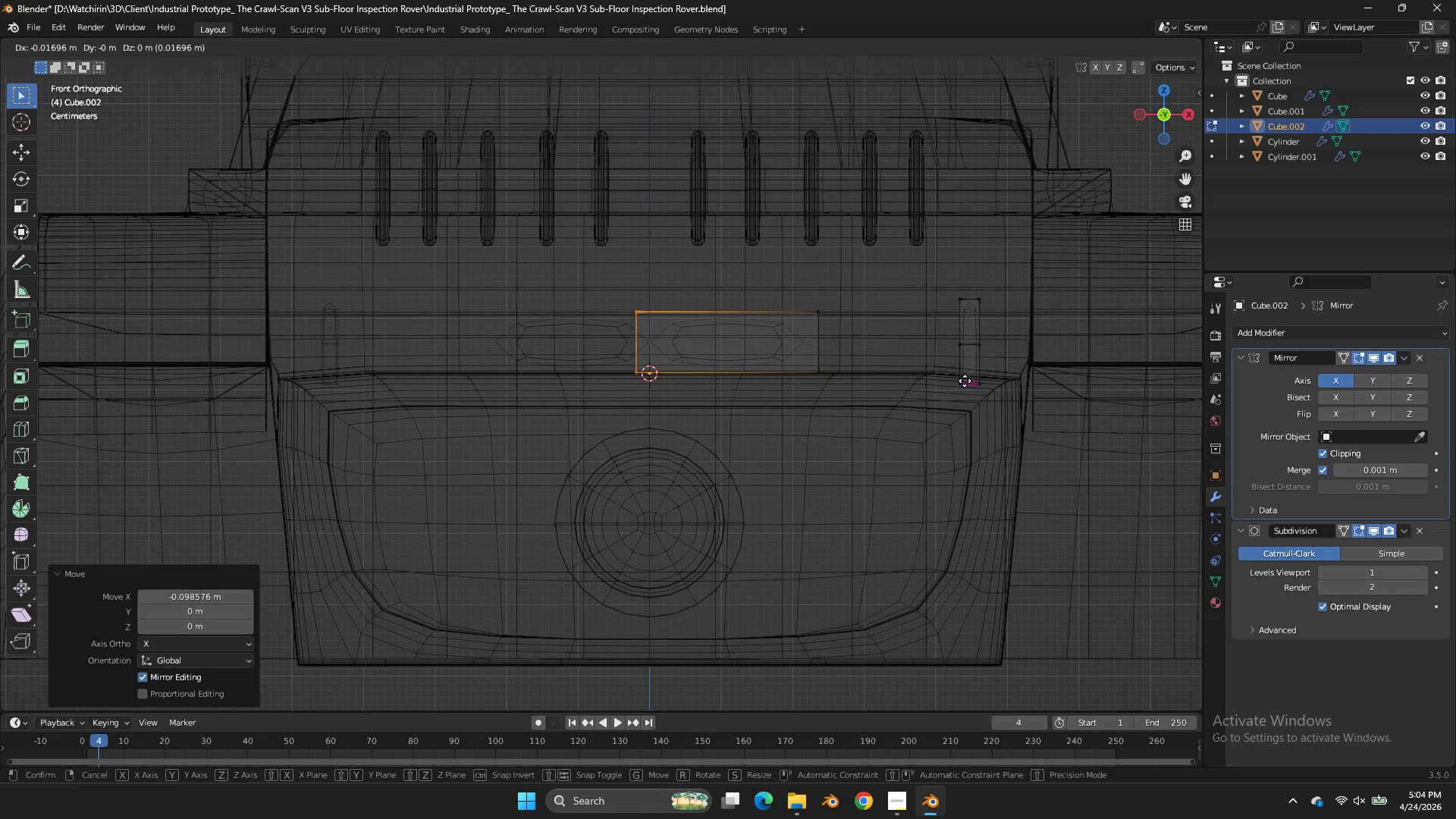 
type(gx)
 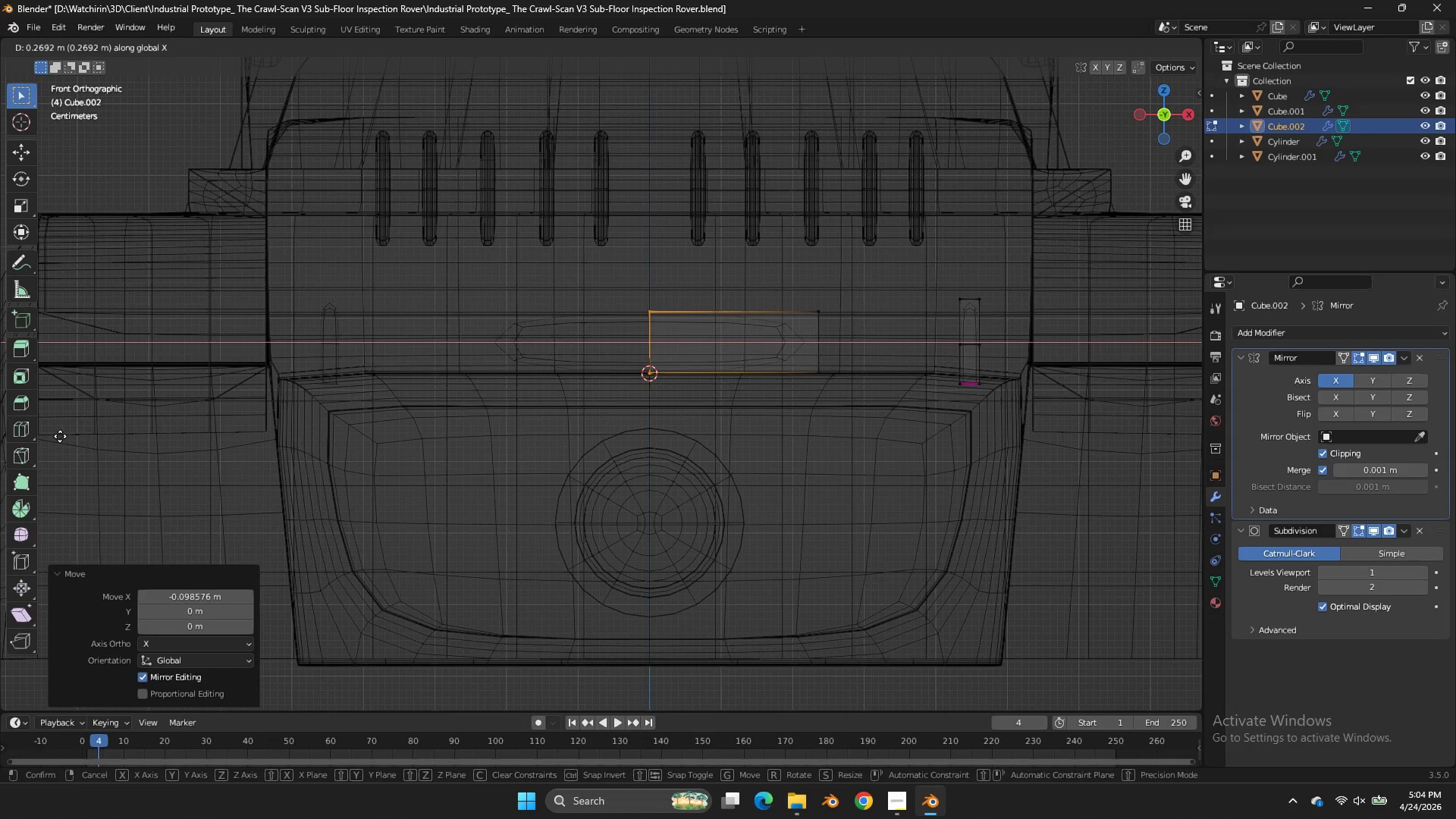 
left_click([75, 438])
 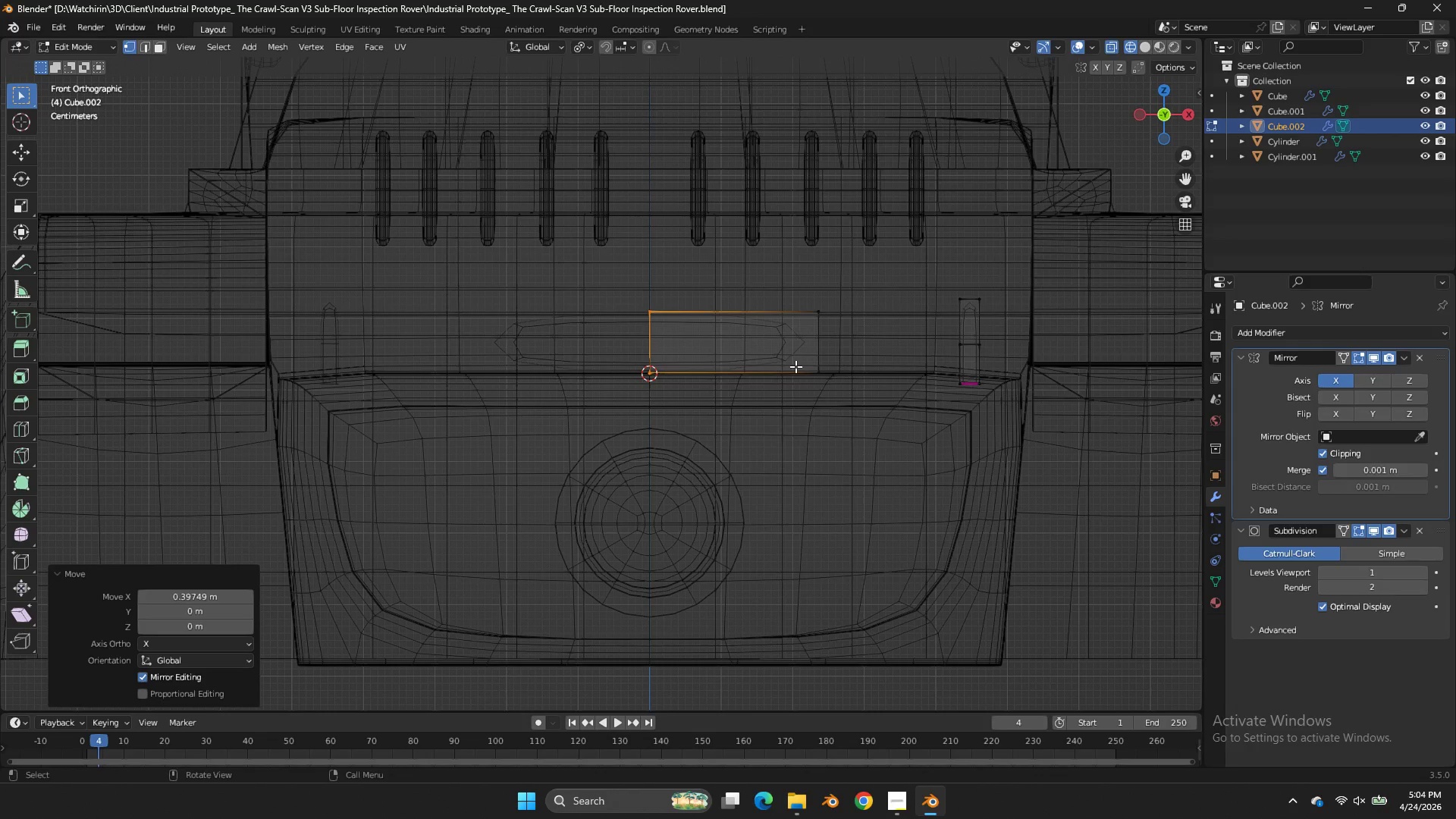 
key(X)
 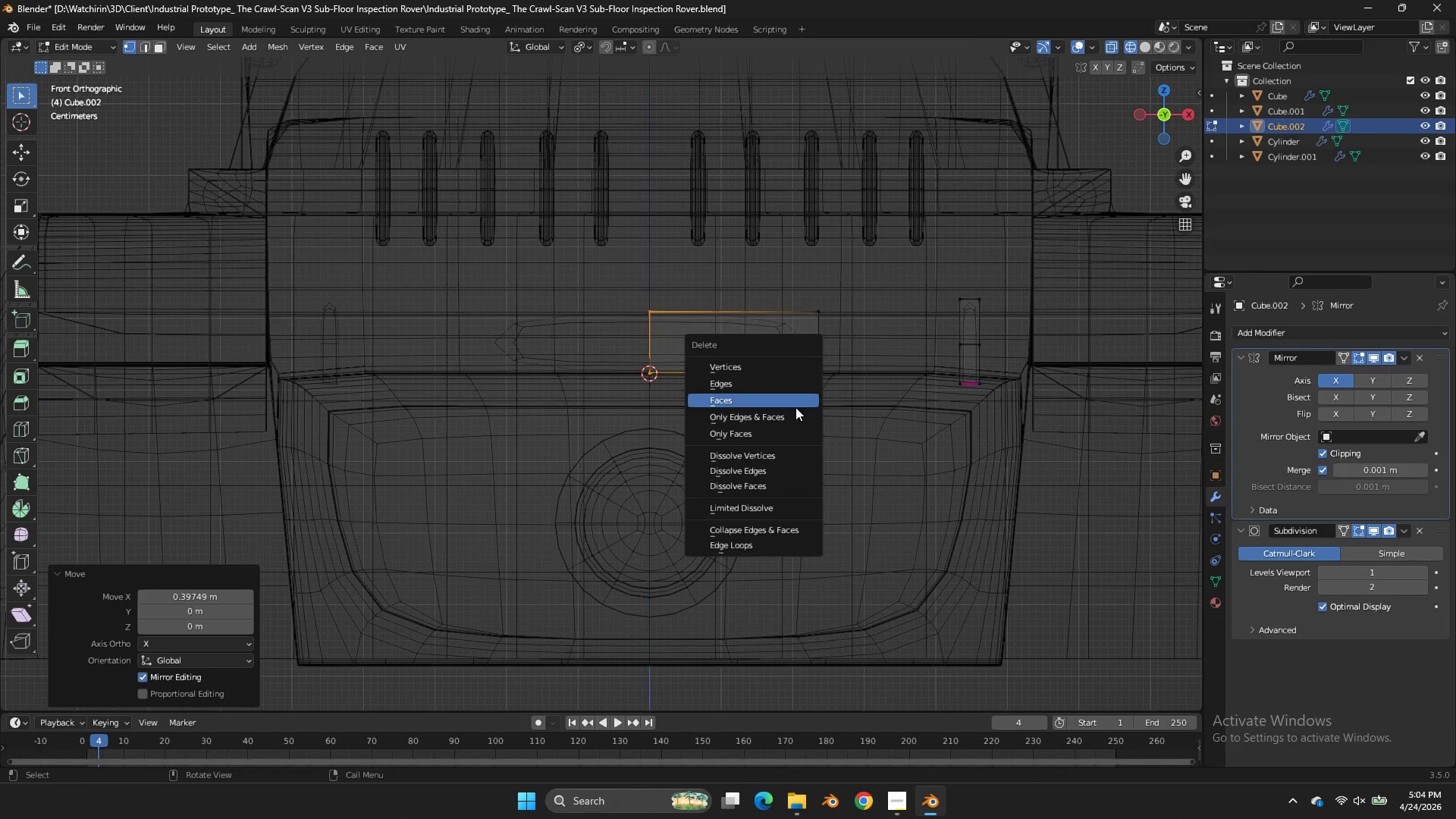 
left_click([795, 407])
 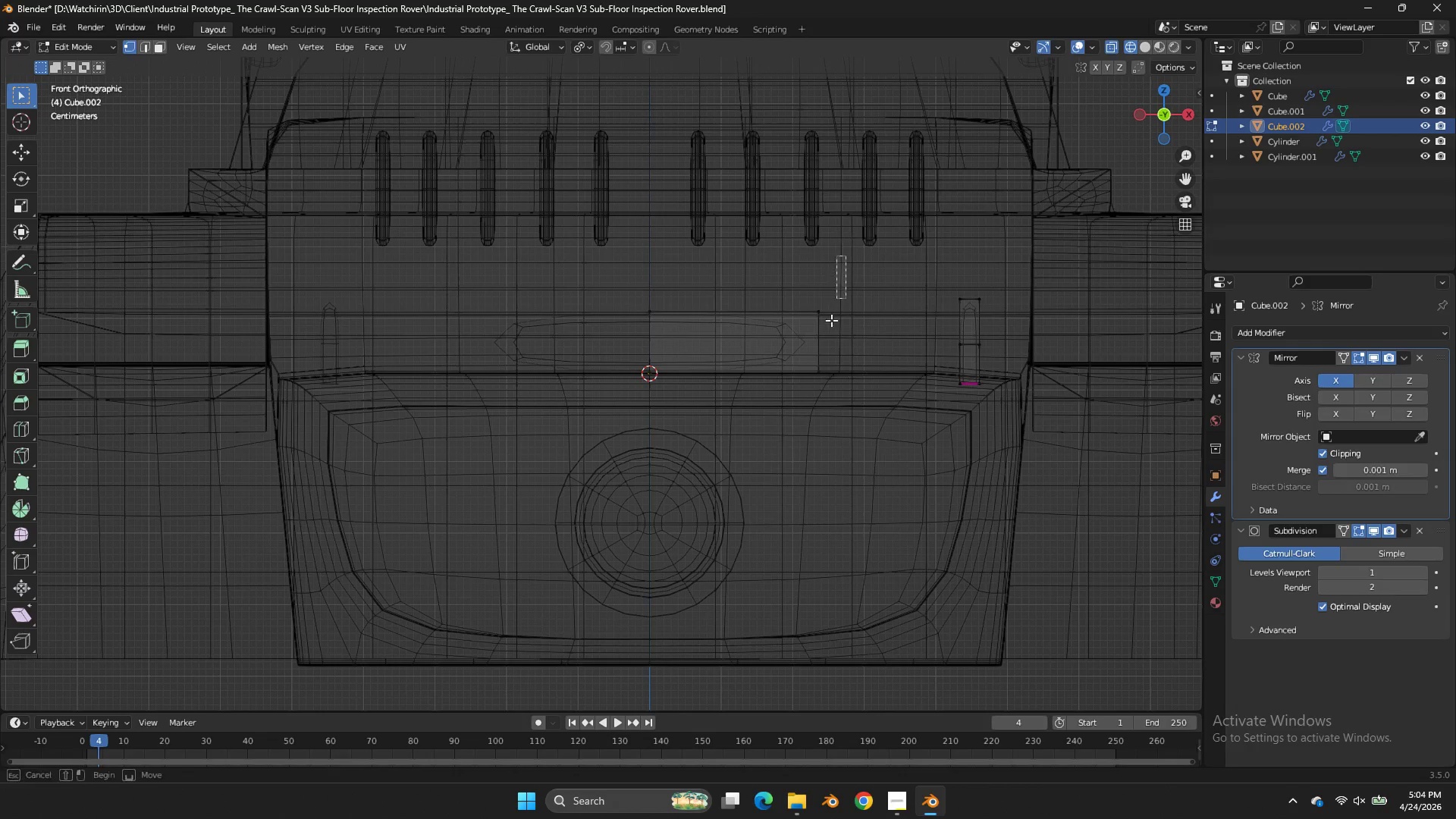 
left_click_drag(start_coordinate=[846, 256], to_coordinate=[802, 424])
 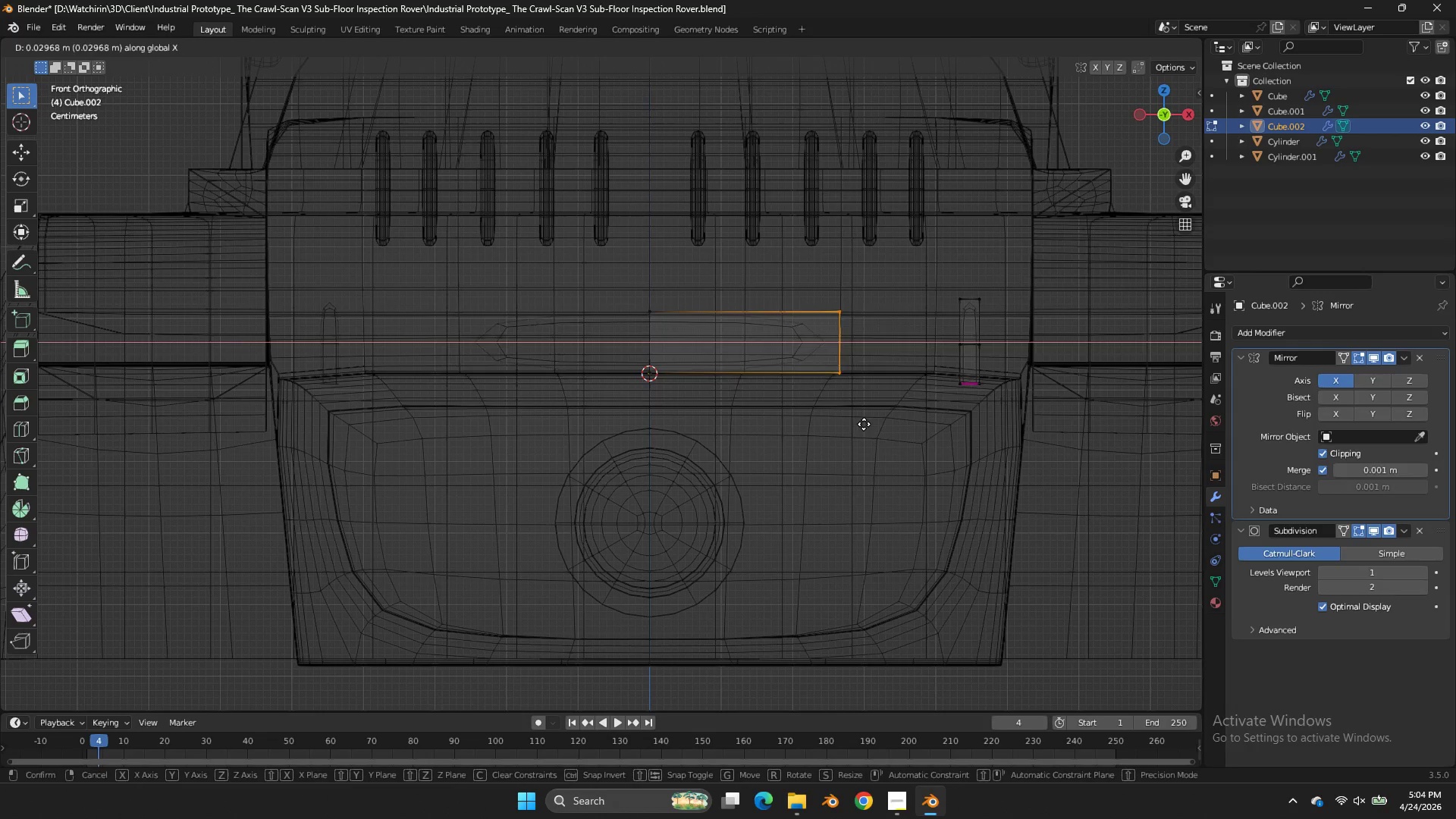 
type(gx)
 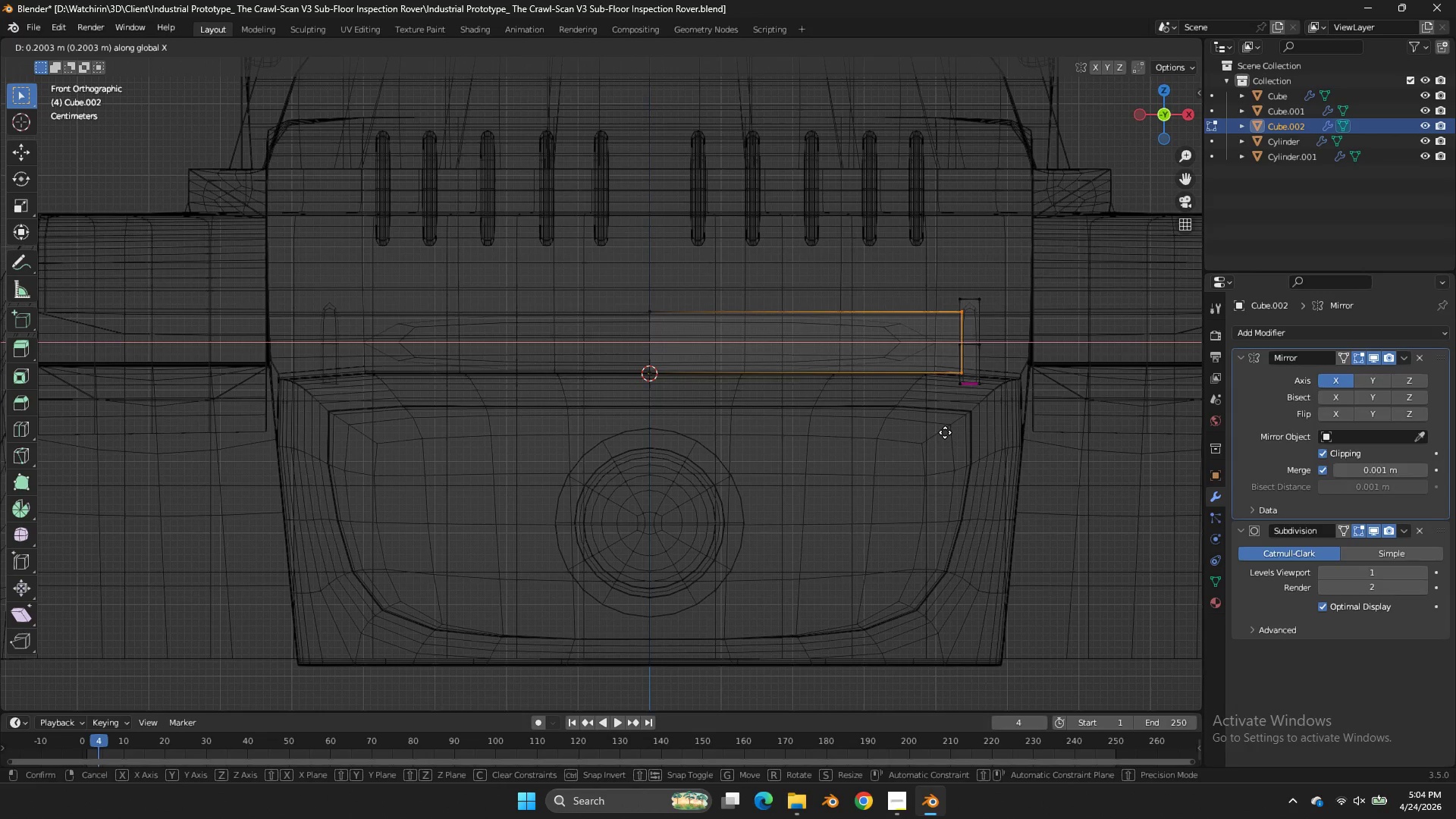 
left_click([944, 433])
 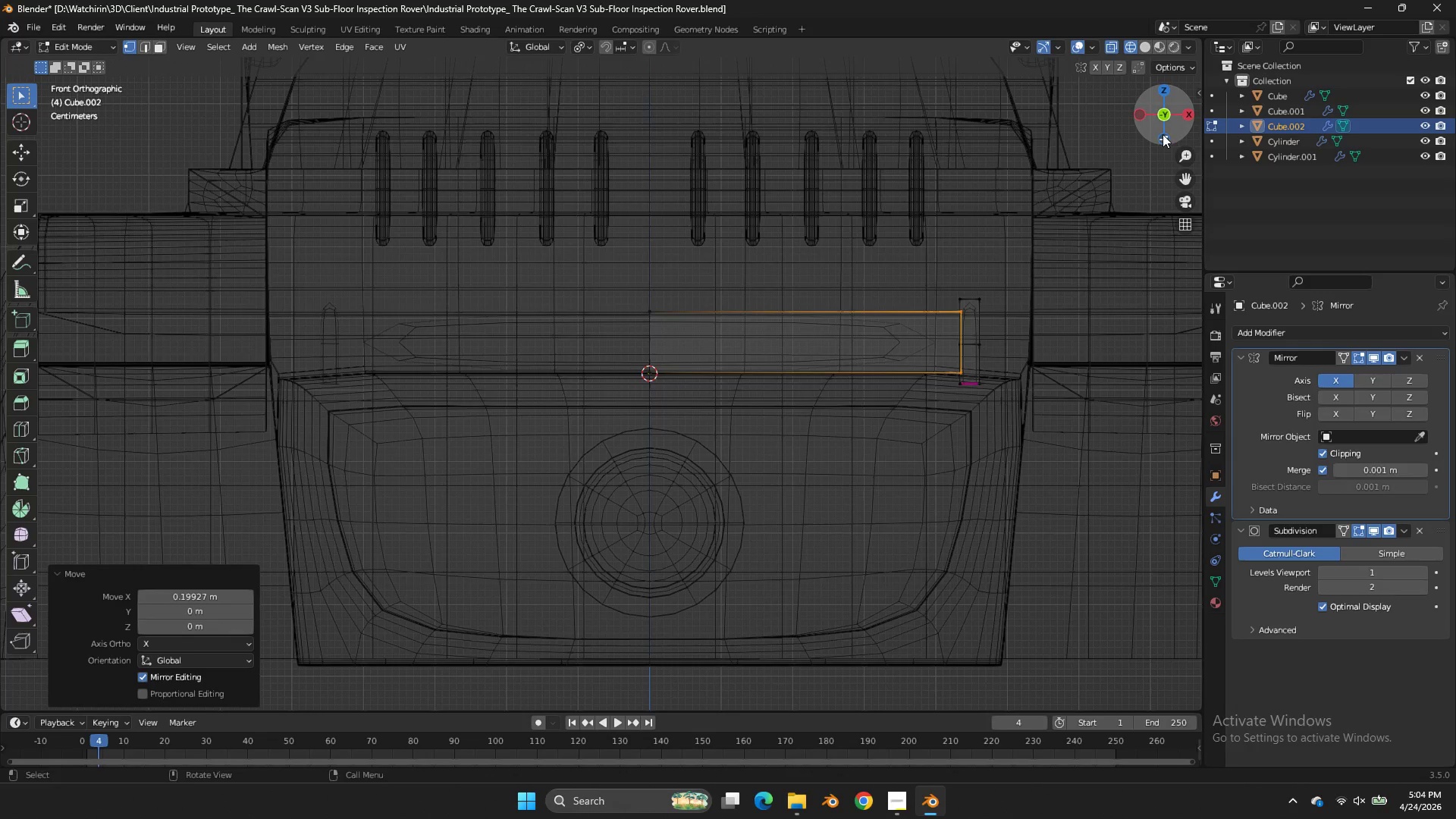 
left_click_drag(start_coordinate=[1162, 134], to_coordinate=[1131, 175])
 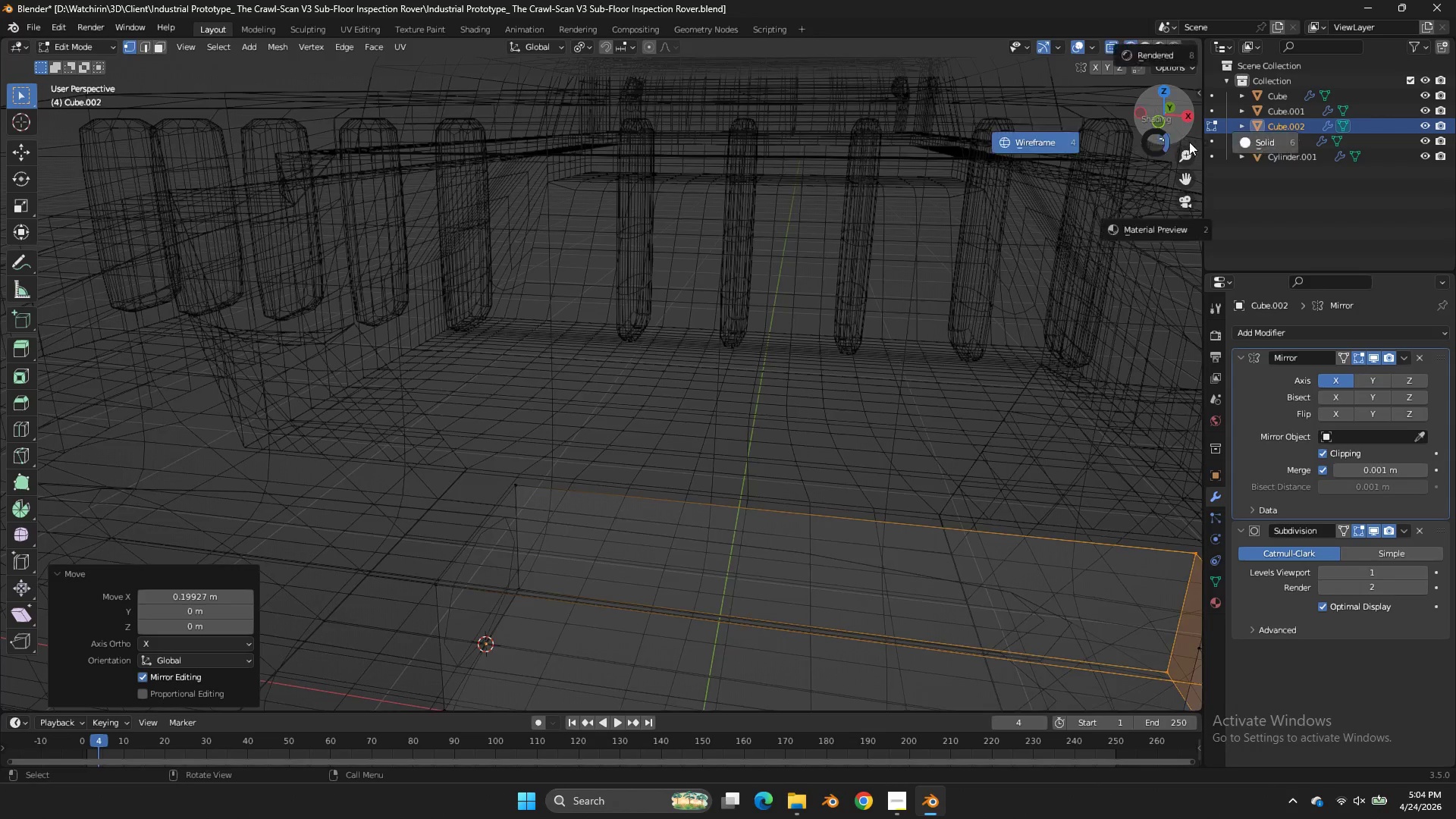 
key(Z)
 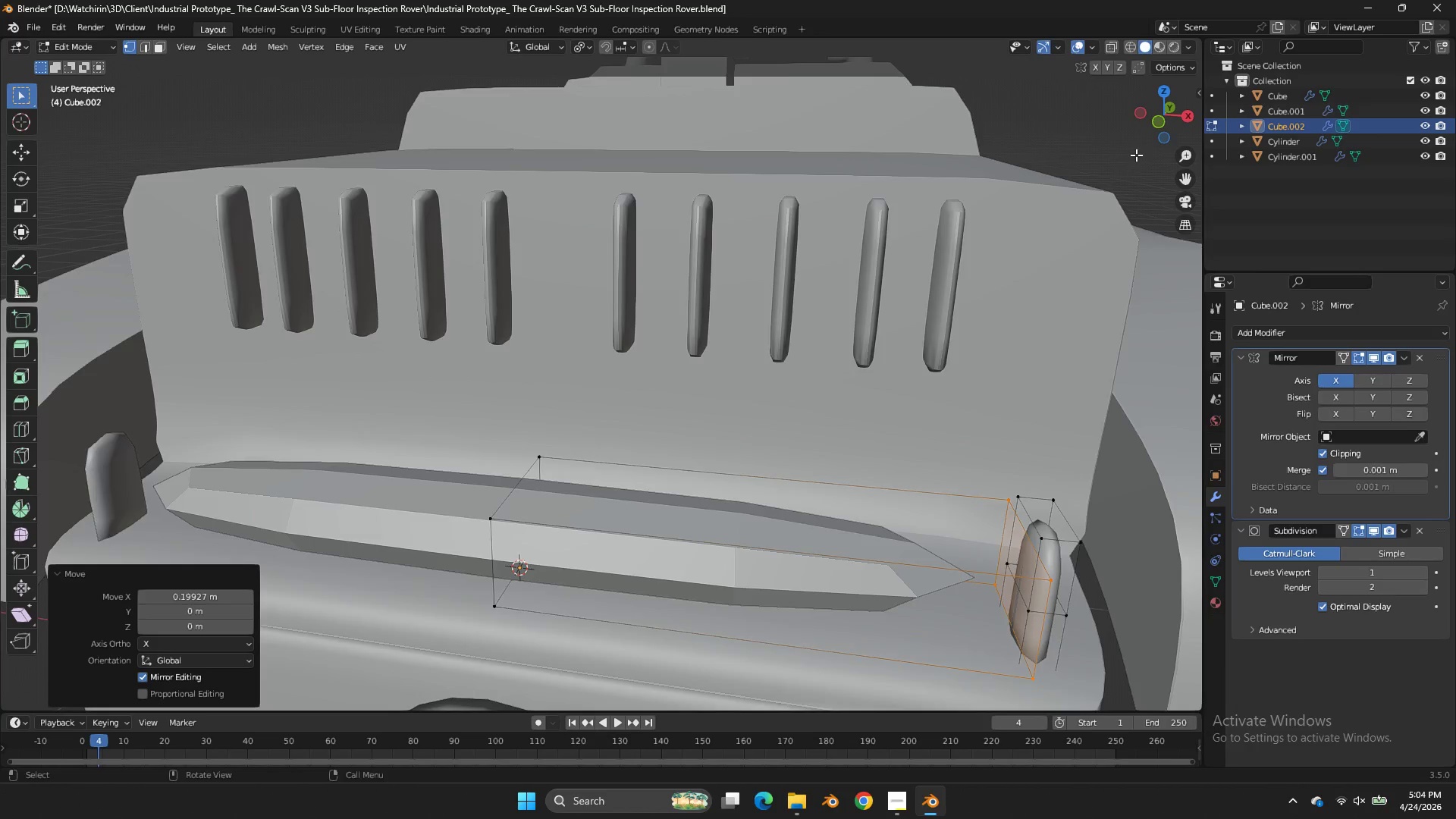 
scroll: coordinate [1135, 158], scroll_direction: down, amount: 3.0
 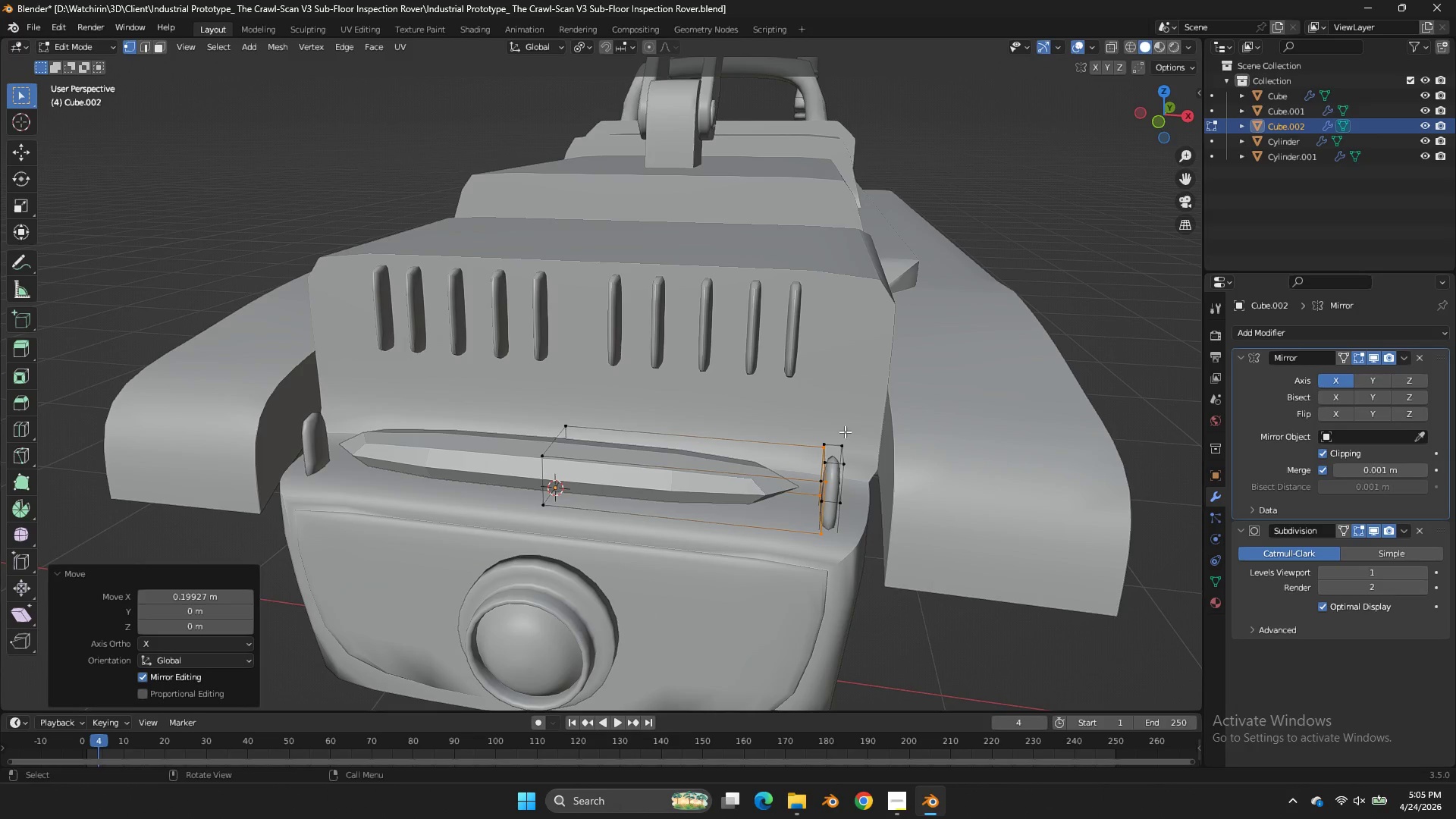 
left_click([552, 453])
 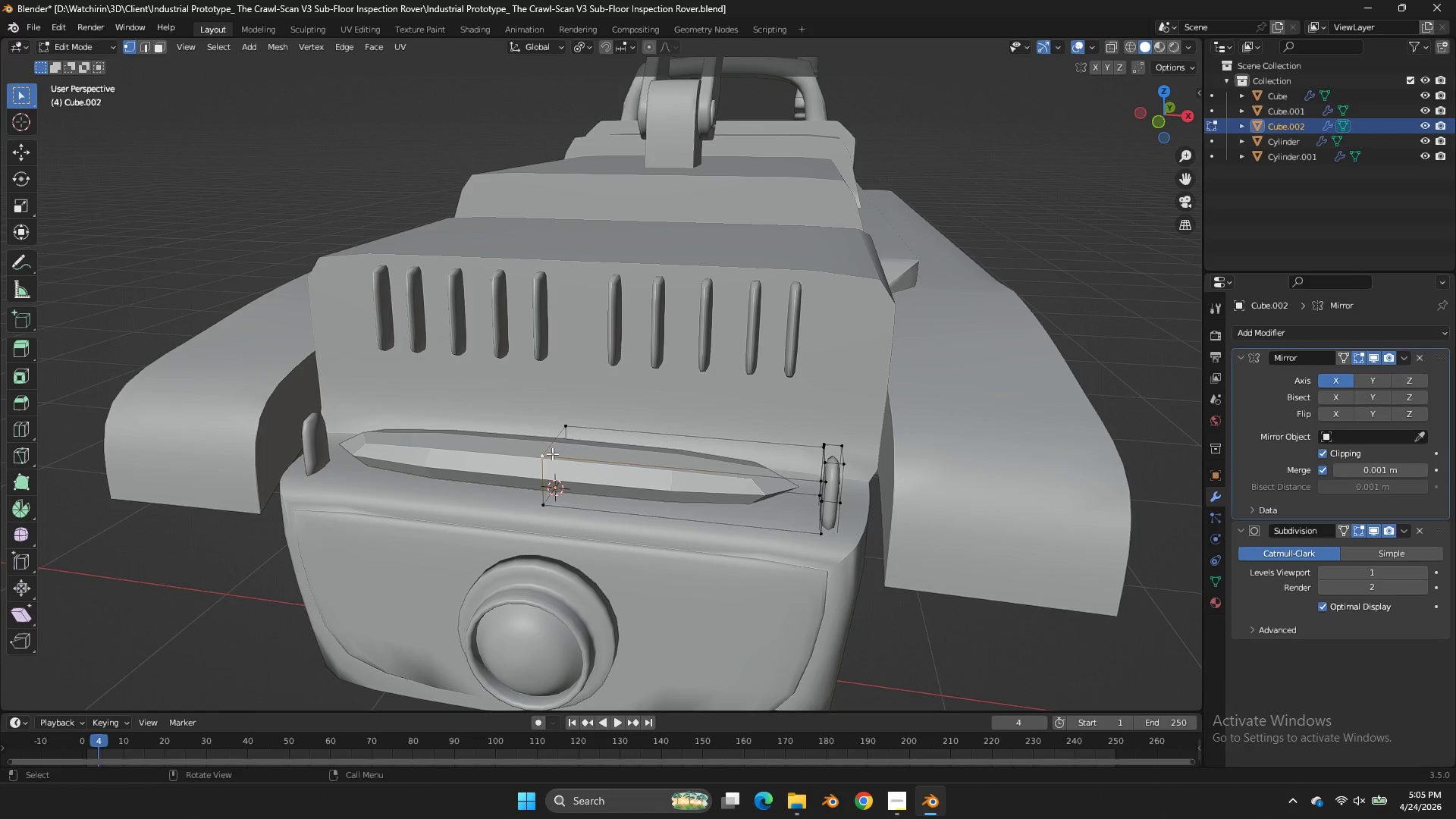 
key(L)
 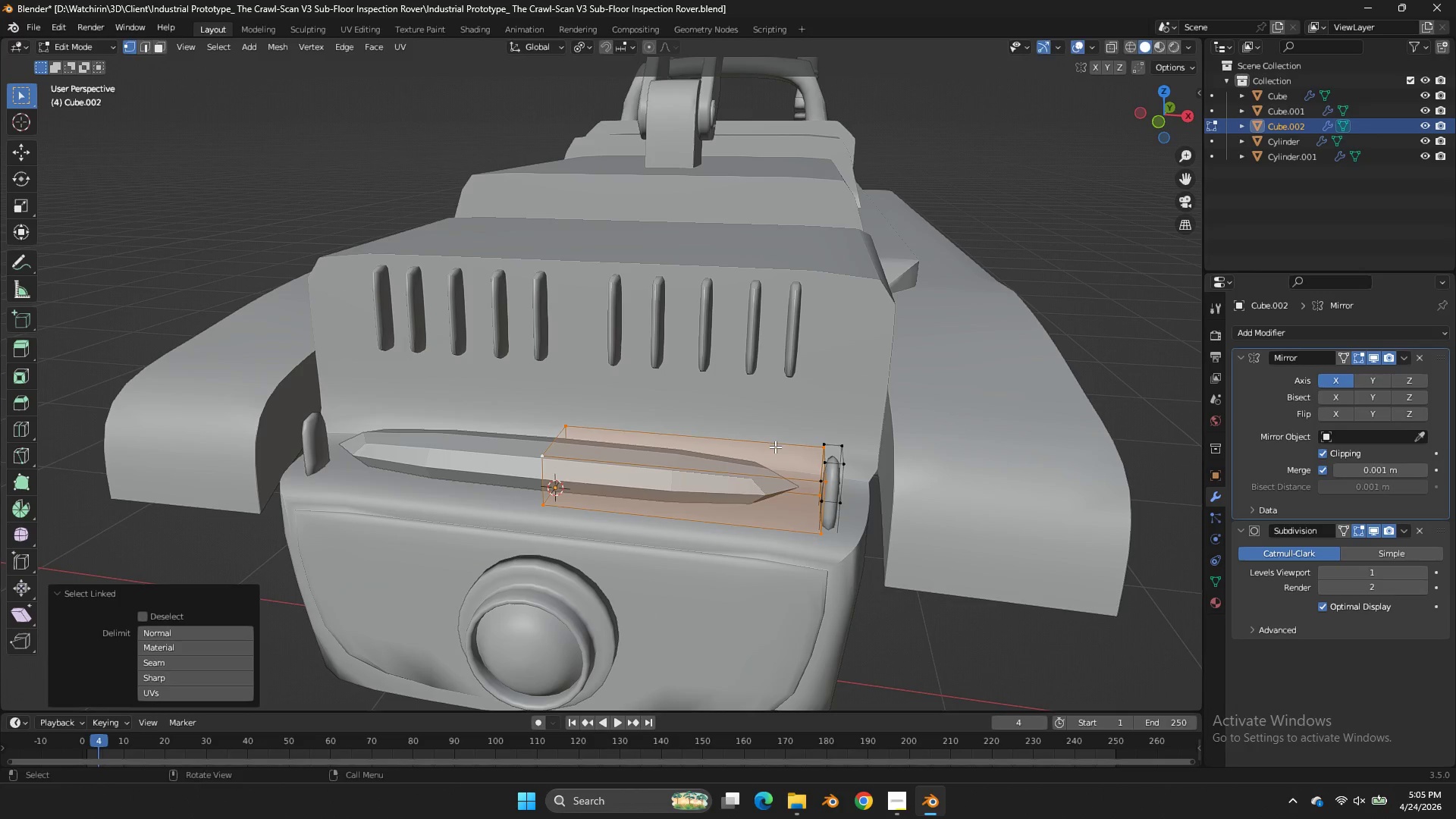 
key(Shift+E)
 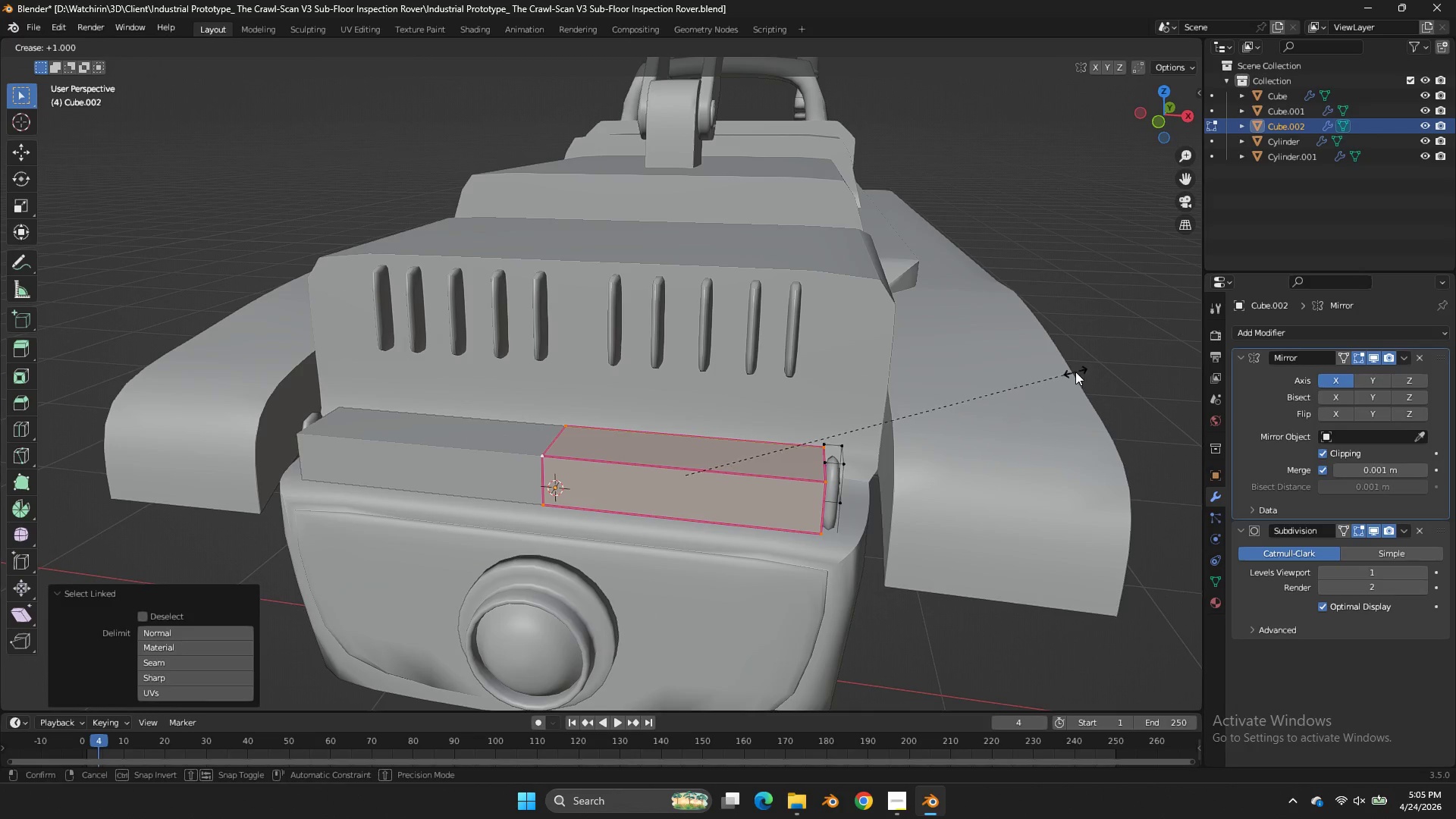 
left_click([1075, 372])
 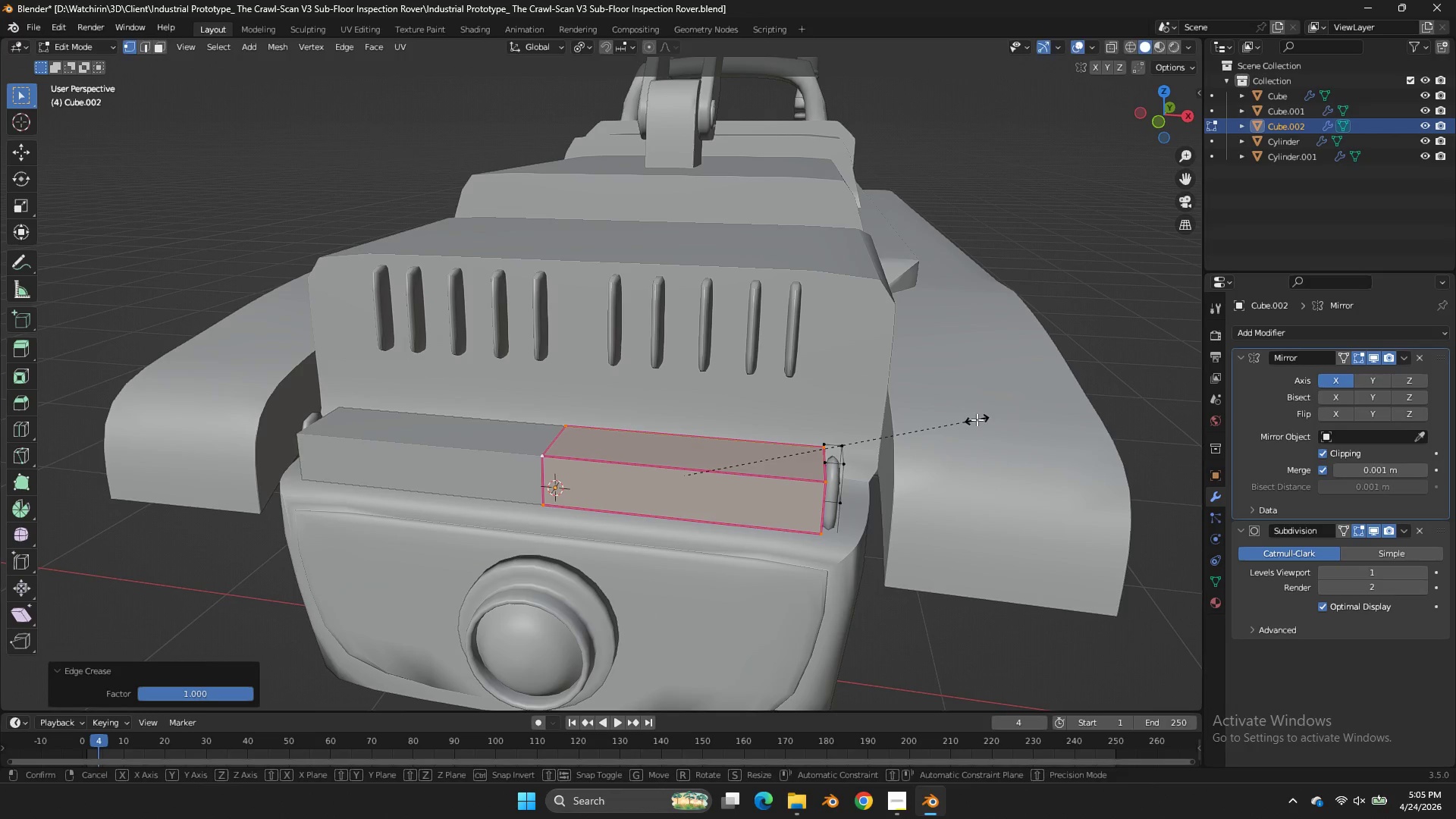 
type(szgz)
 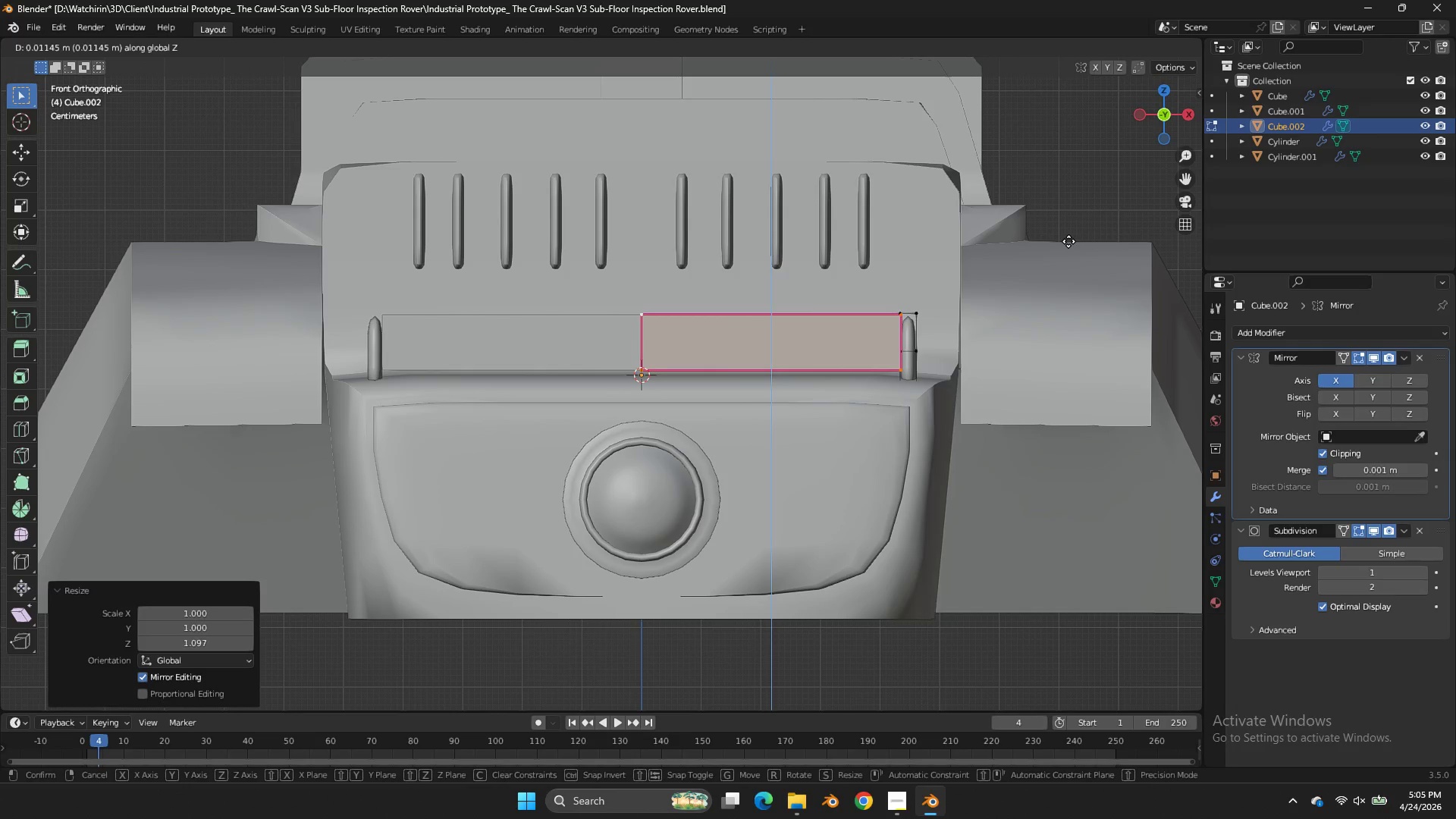 
left_click_drag(start_coordinate=[1002, 398], to_coordinate=[1014, 383])
 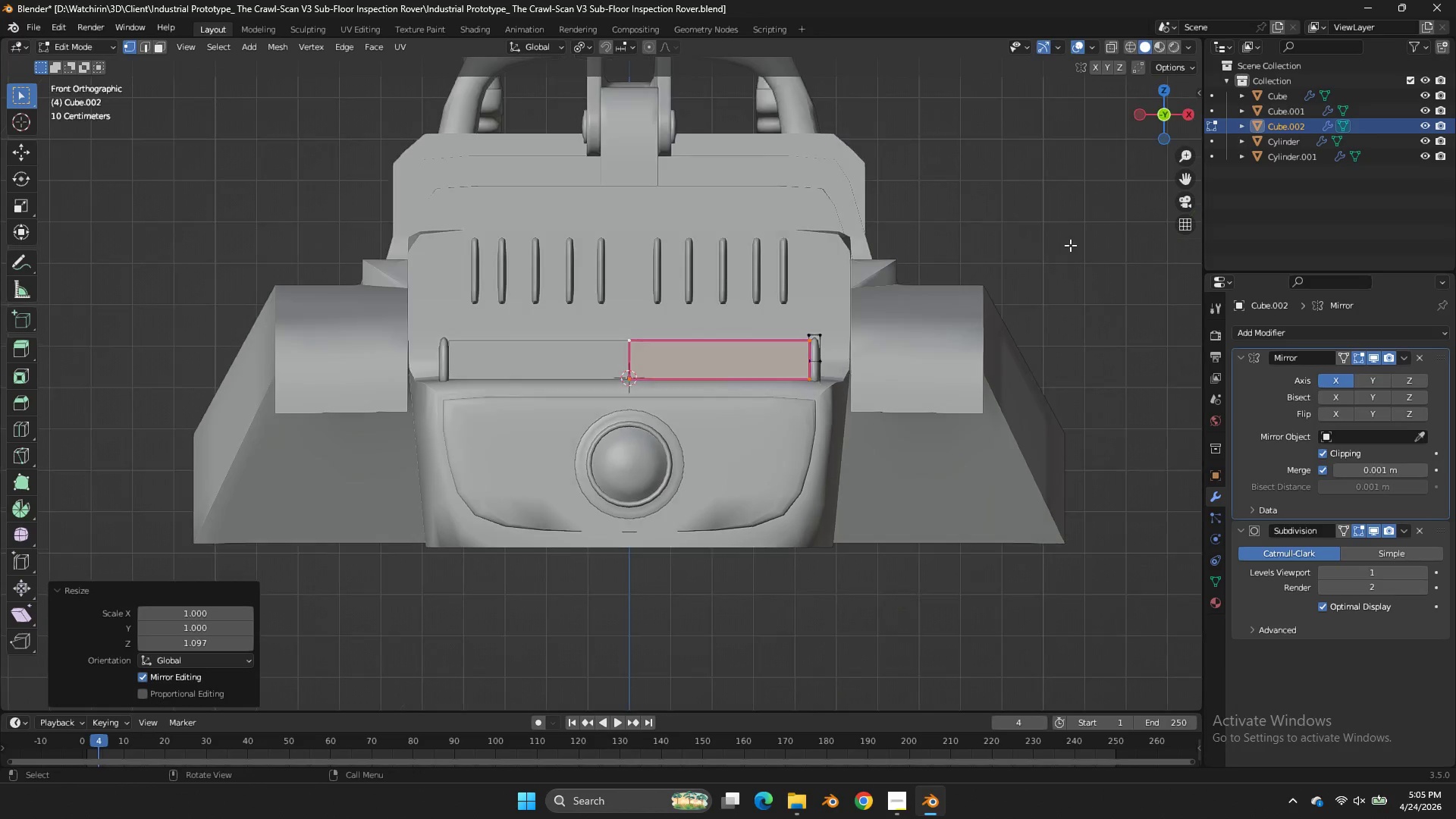 
scroll: coordinate [1065, 248], scroll_direction: up, amount: 2.0
 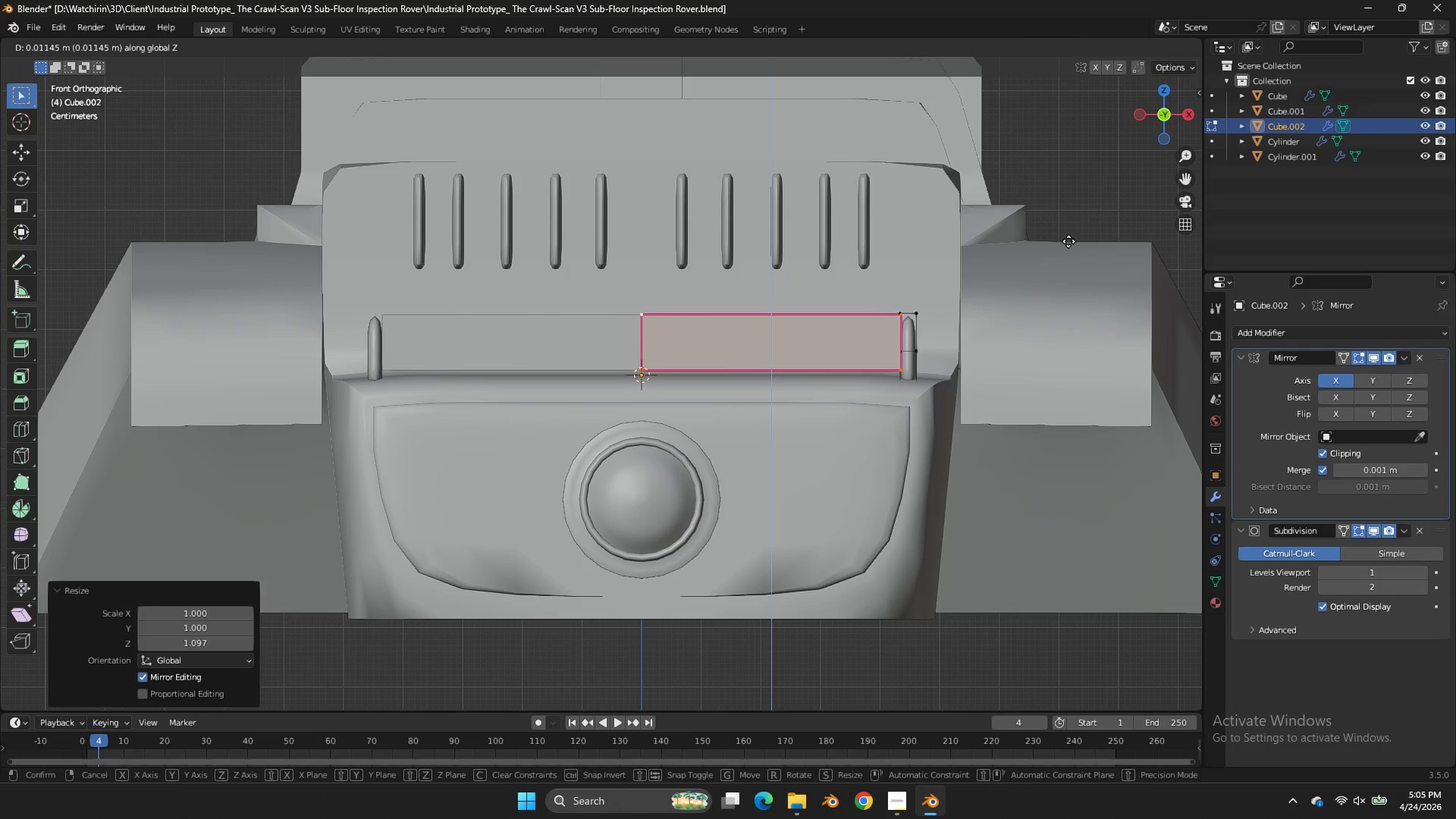 
hold_key(key=ShiftLeft, duration=0.64)
left_click_drag(start_coordinate=[1068, 290], to_coordinate=[1064, 290])
 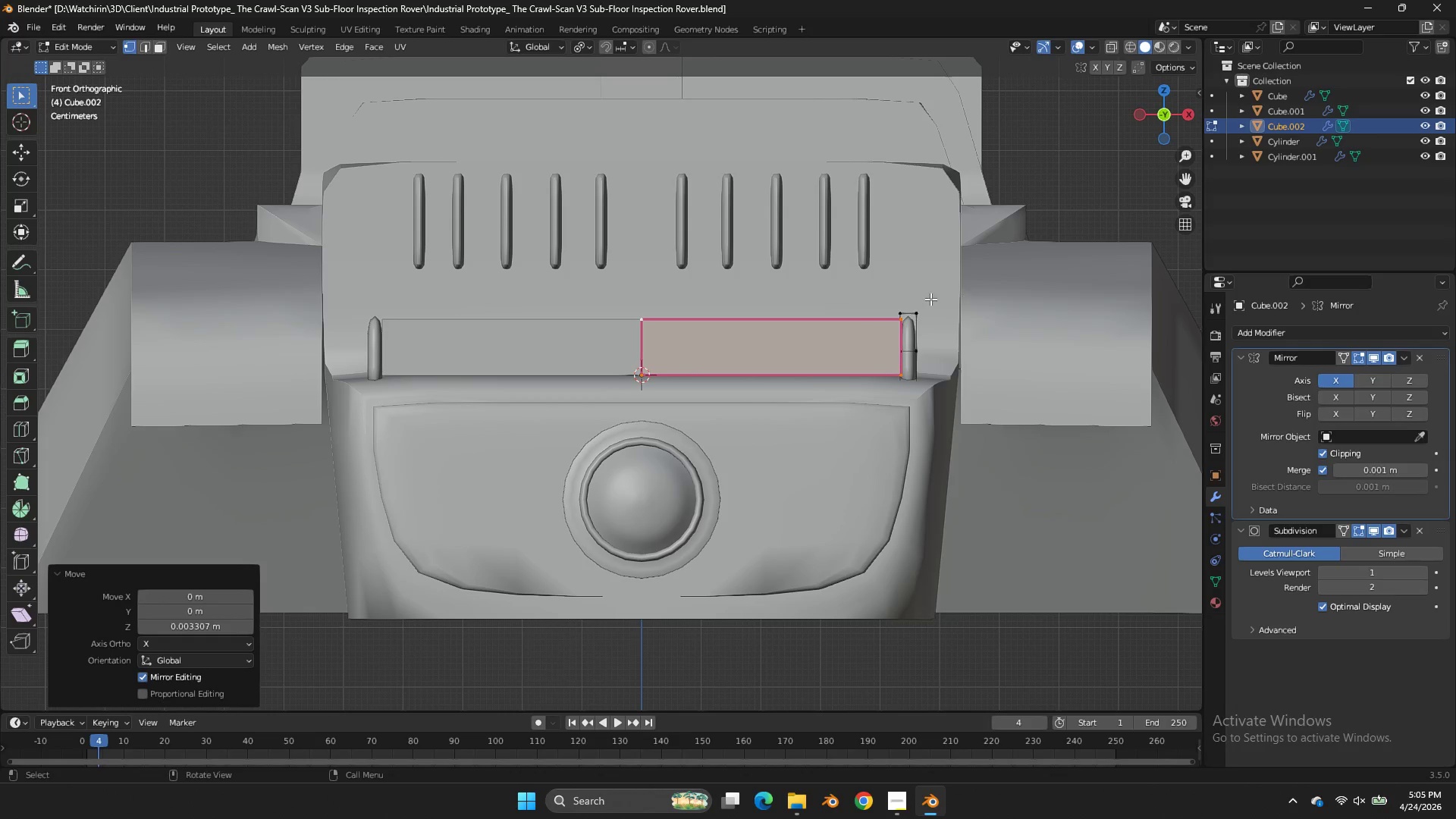 
type(zasz)
 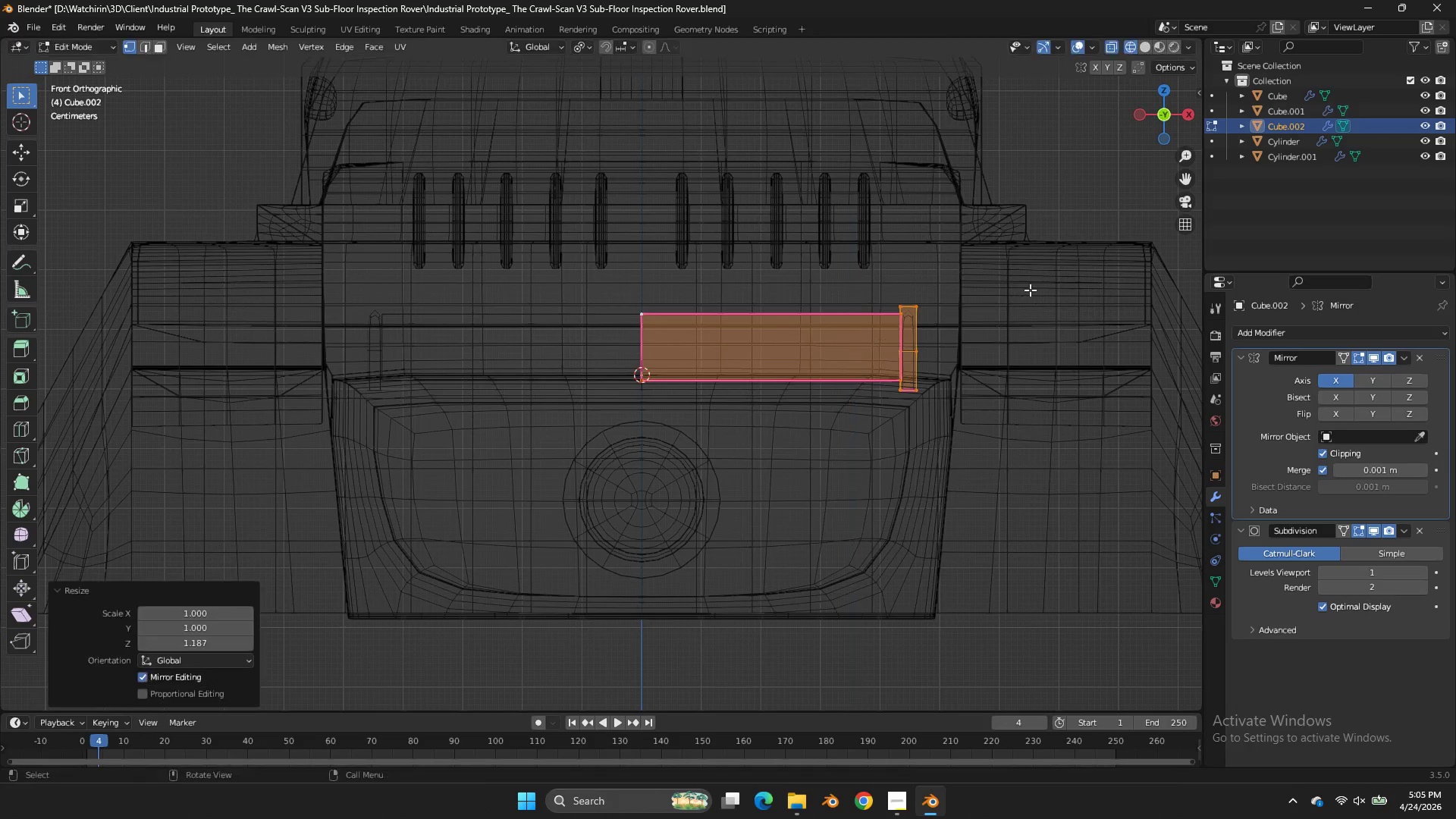 
left_click([1030, 290])
 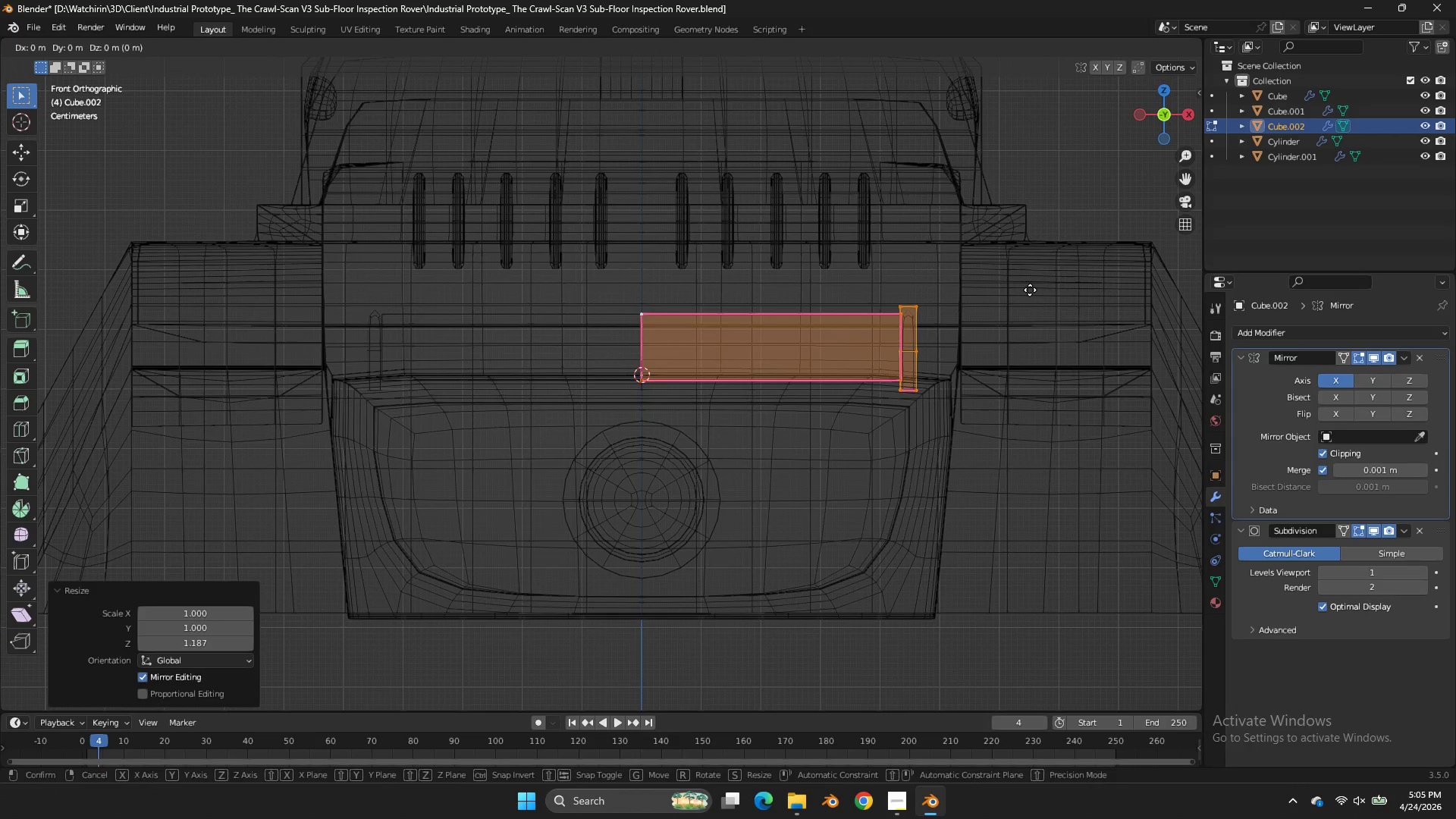 
type(gz)
 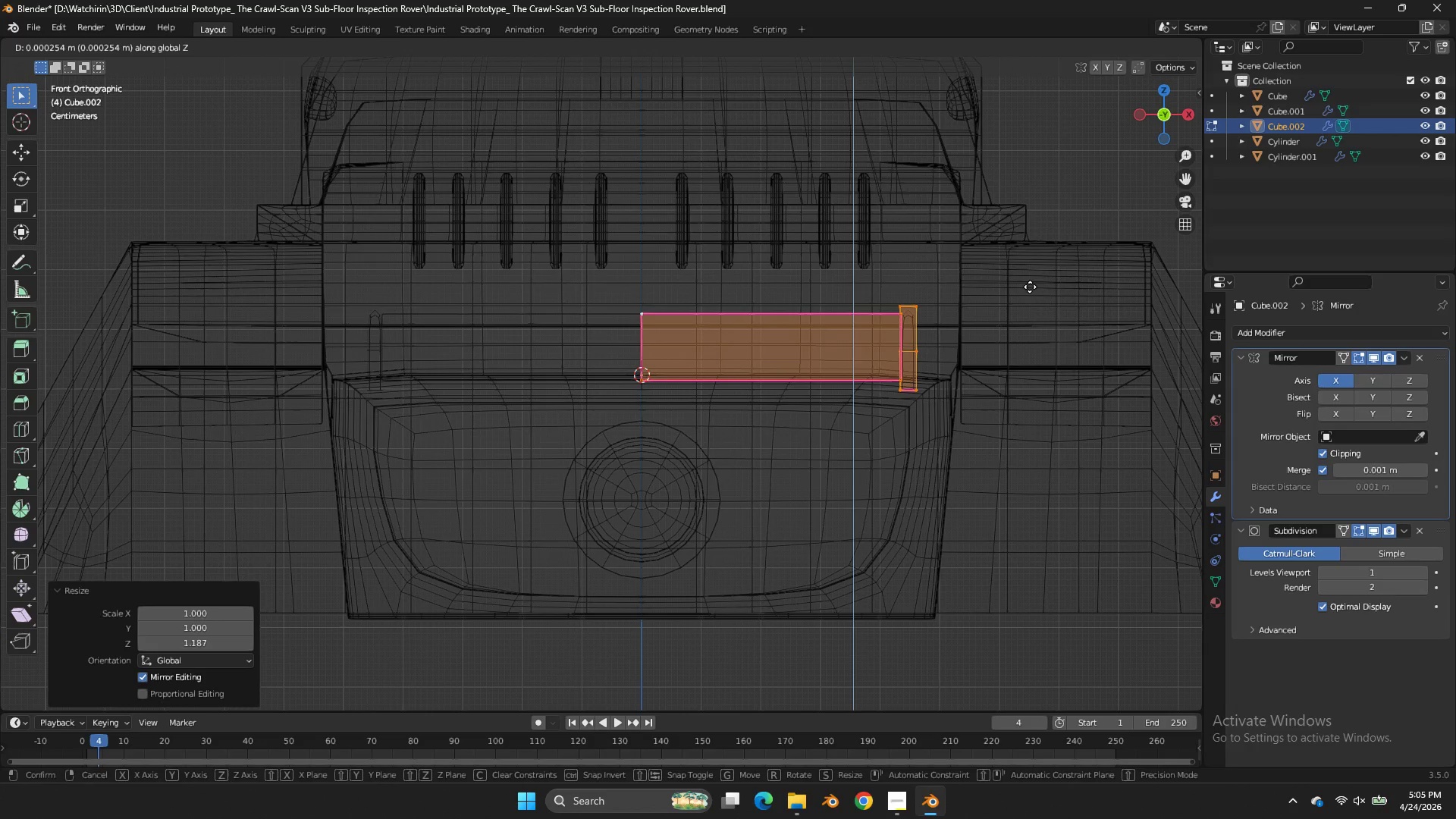 
hold_key(key=ShiftLeft, duration=0.48)
left_click_drag(start_coordinate=[1032, 267], to_coordinate=[1015, 268])
 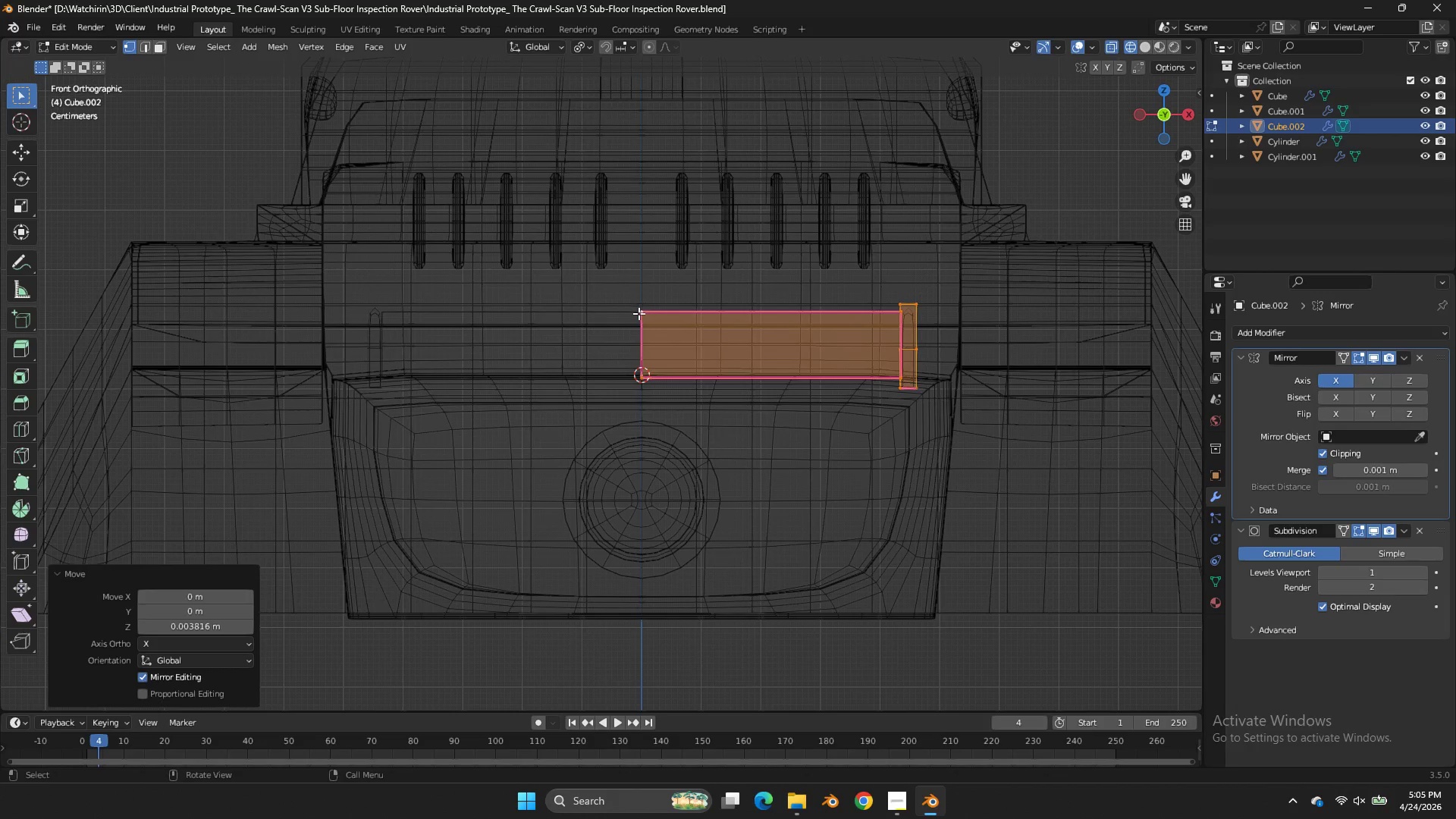 
left_click([639, 313])
 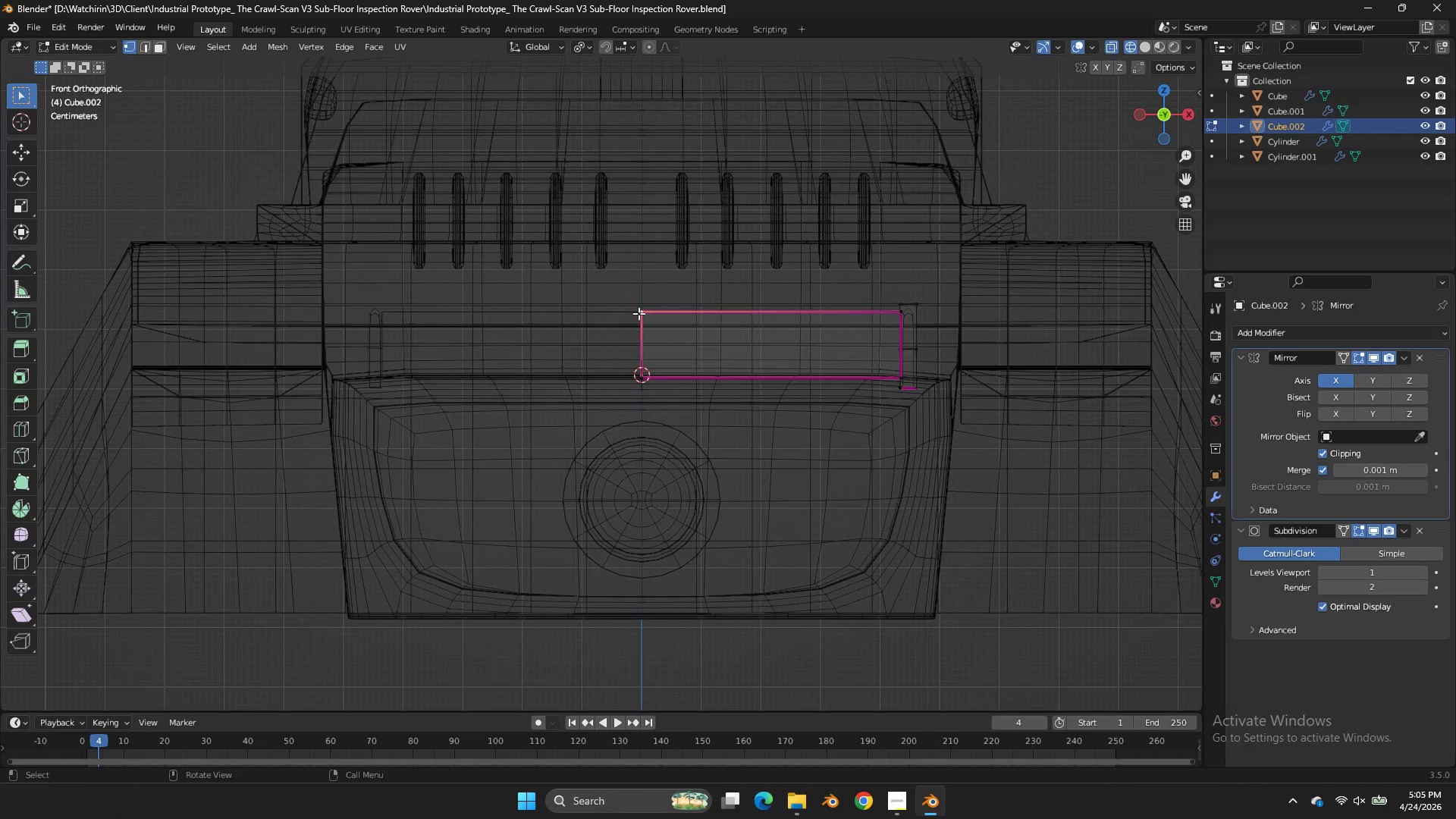 
type(lsz)
 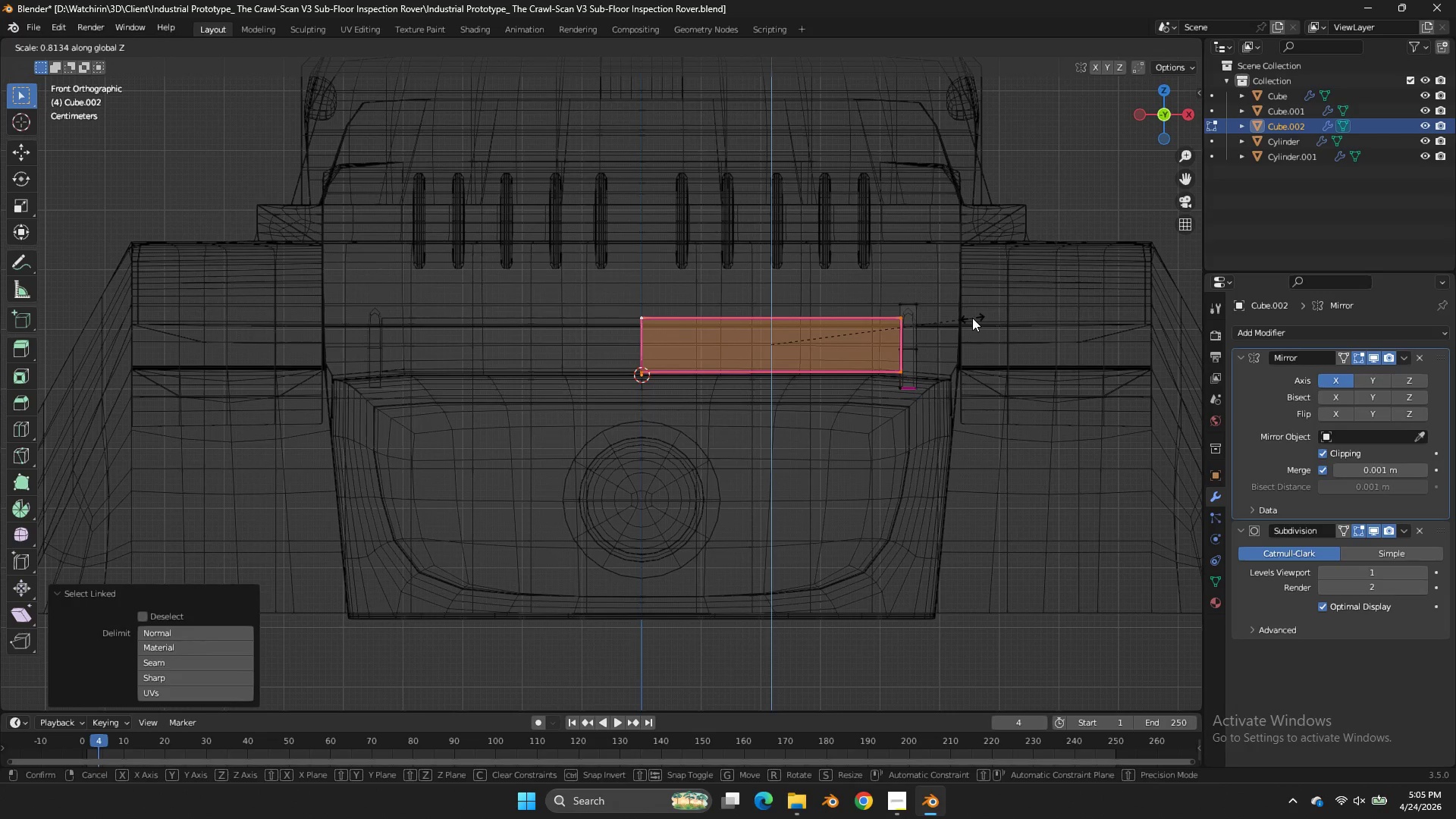 
left_click([972, 318])
 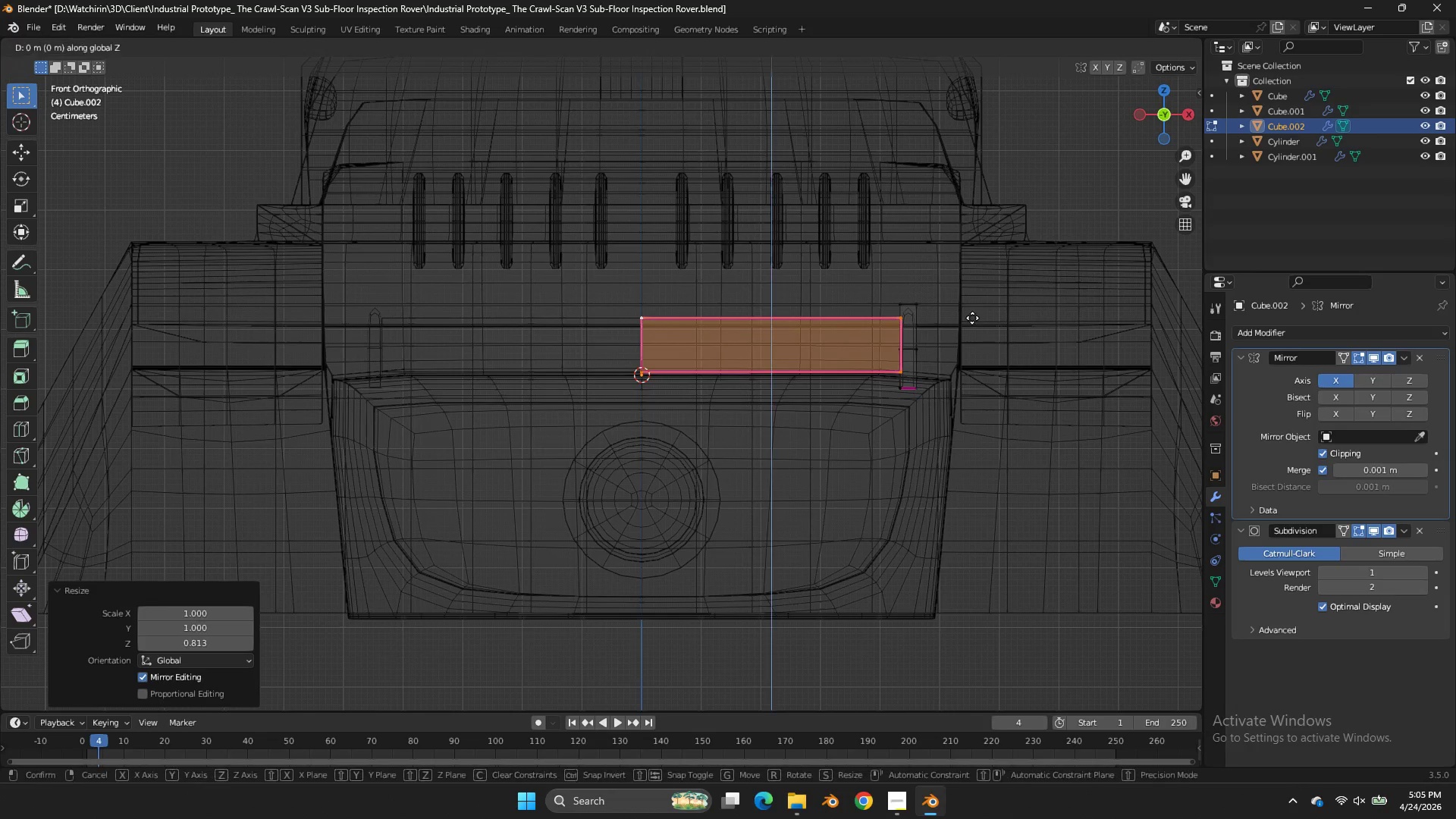 
type(gz)
 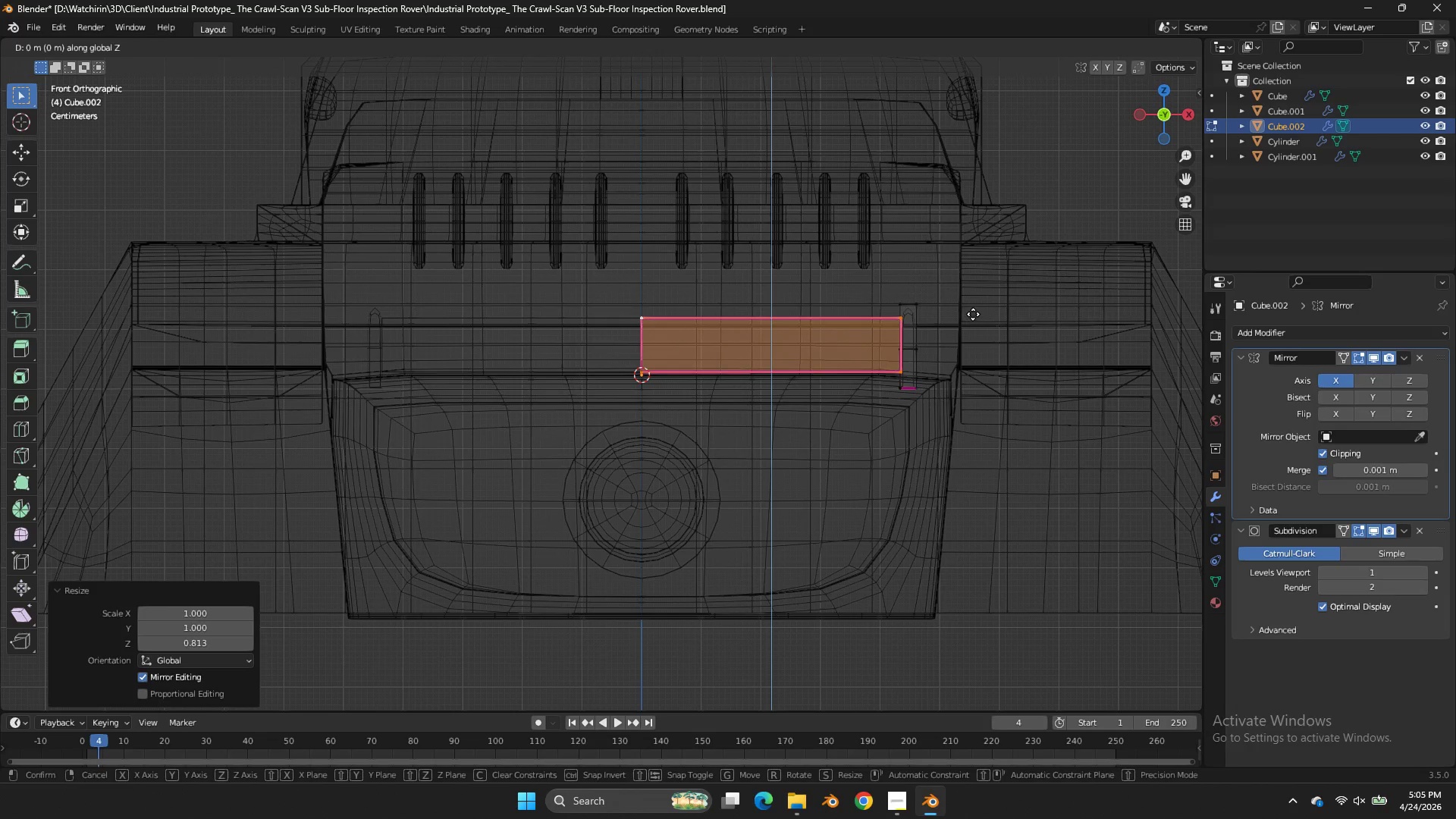 
hold_key(key=ShiftLeft, duration=0.62)
left_click_drag(start_coordinate=[975, 275], to_coordinate=[990, 263])
 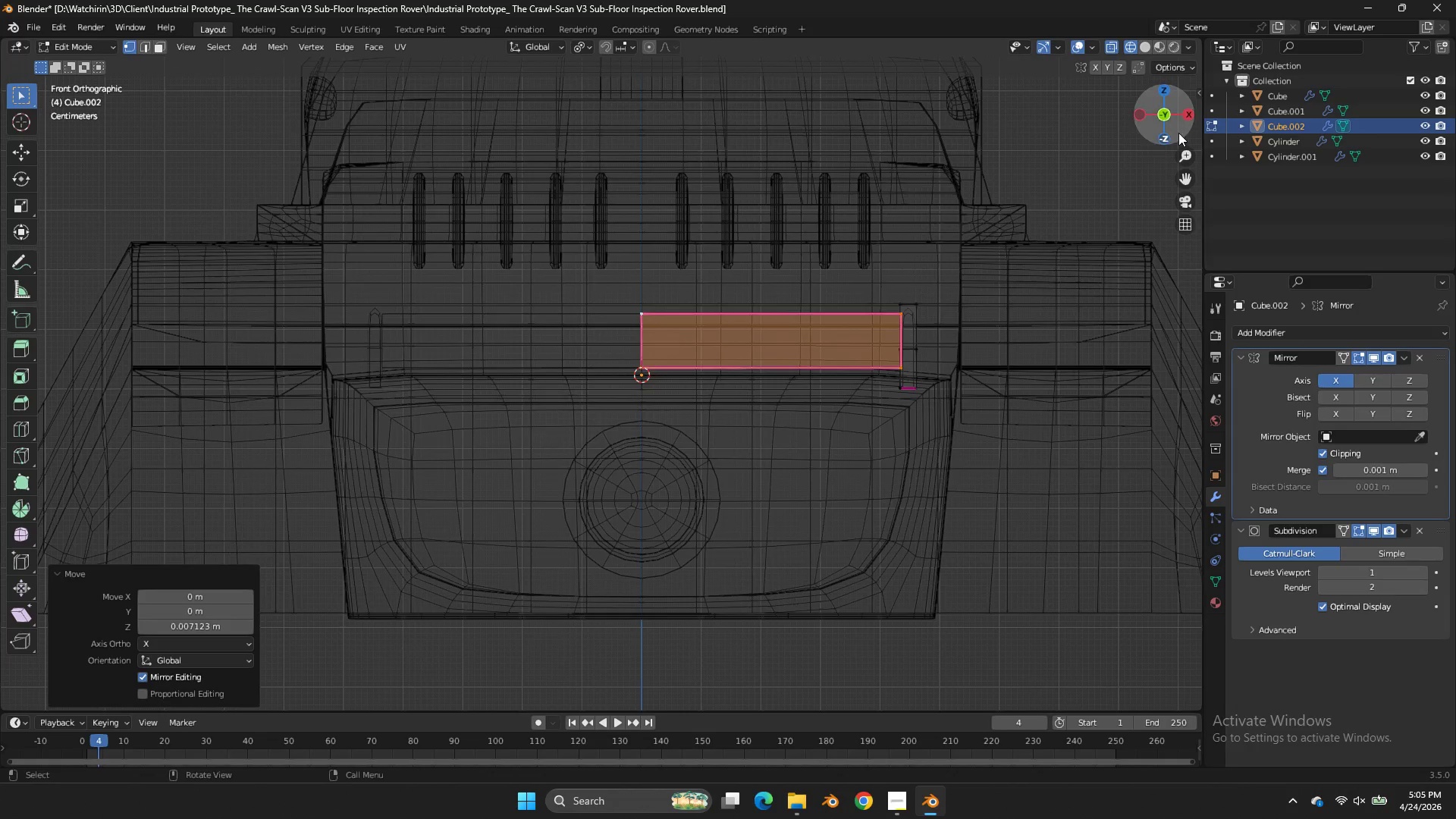 
left_click_drag(start_coordinate=[1178, 133], to_coordinate=[1084, 156])
 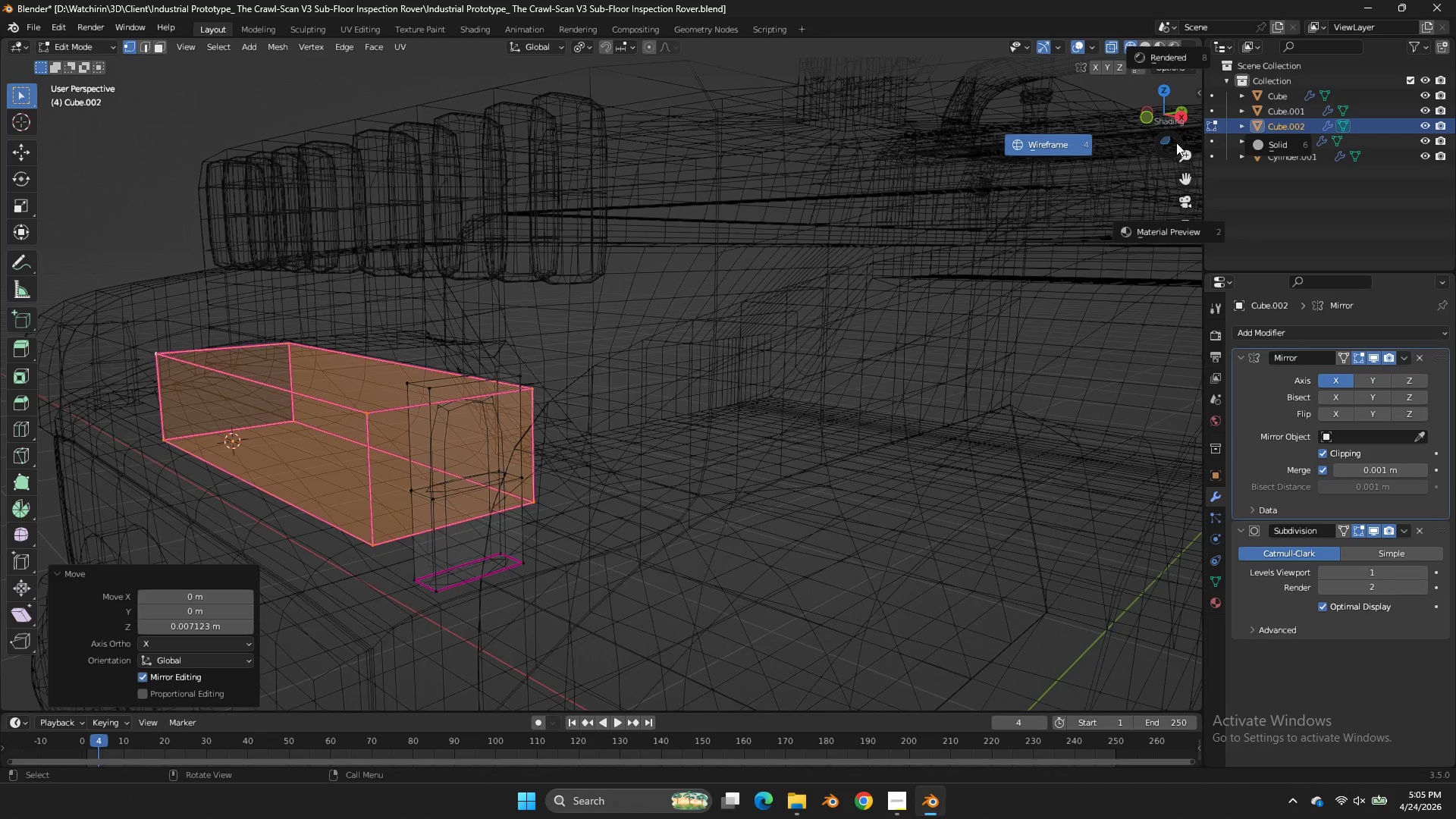 
key(Z)
 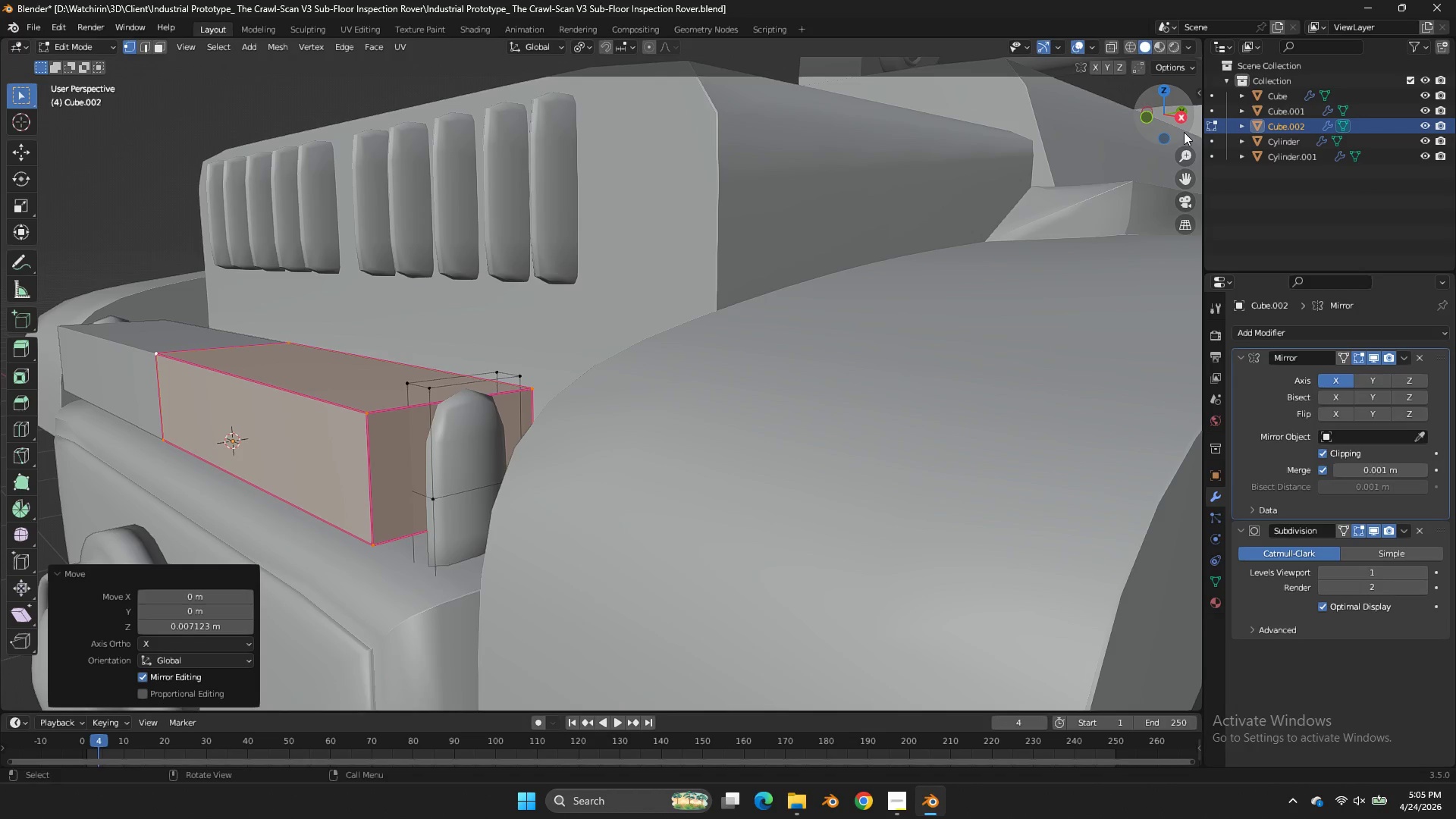 
left_click_drag(start_coordinate=[1184, 132], to_coordinate=[1164, 152])
 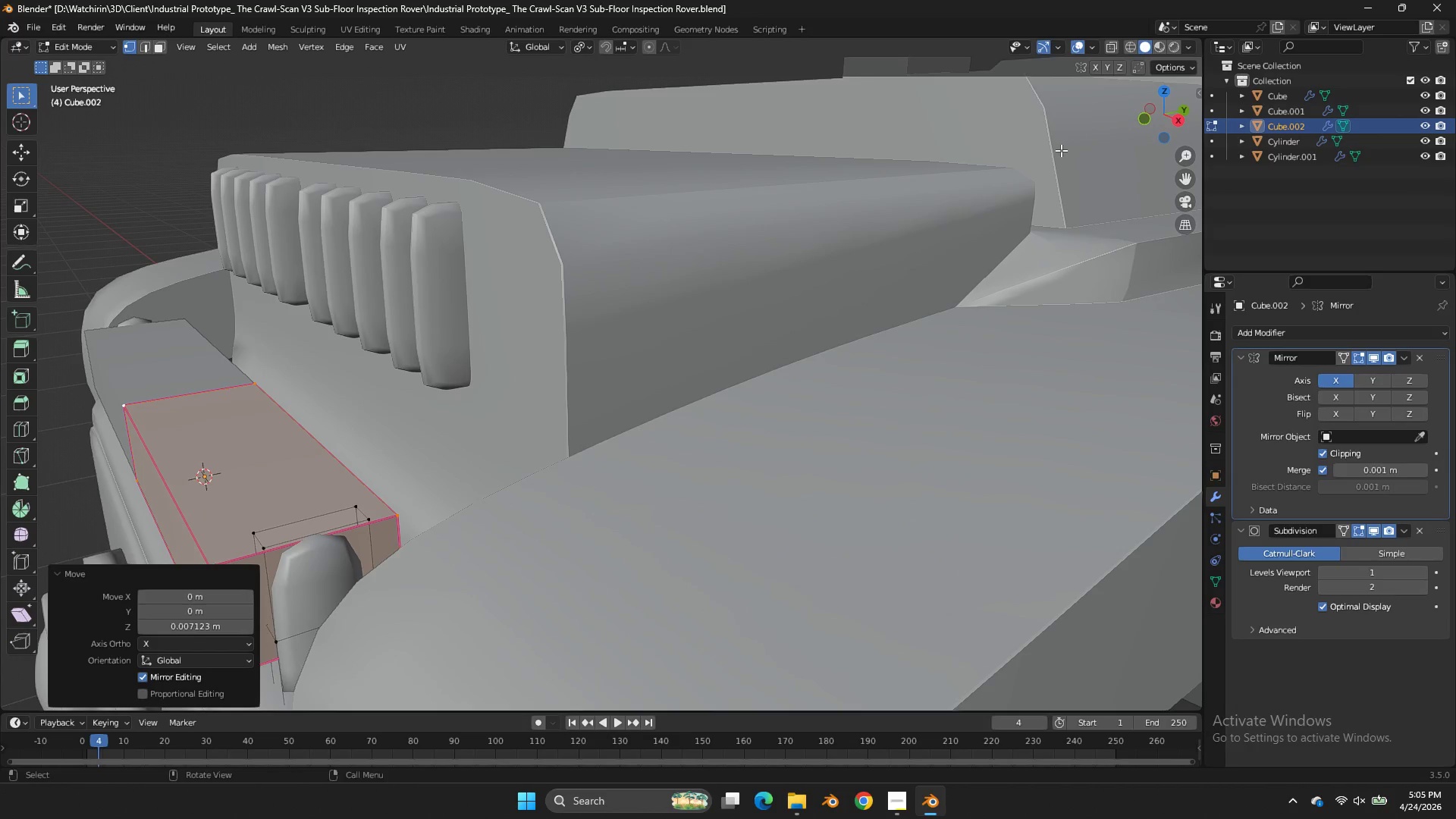 
key(NumpadDivide)
 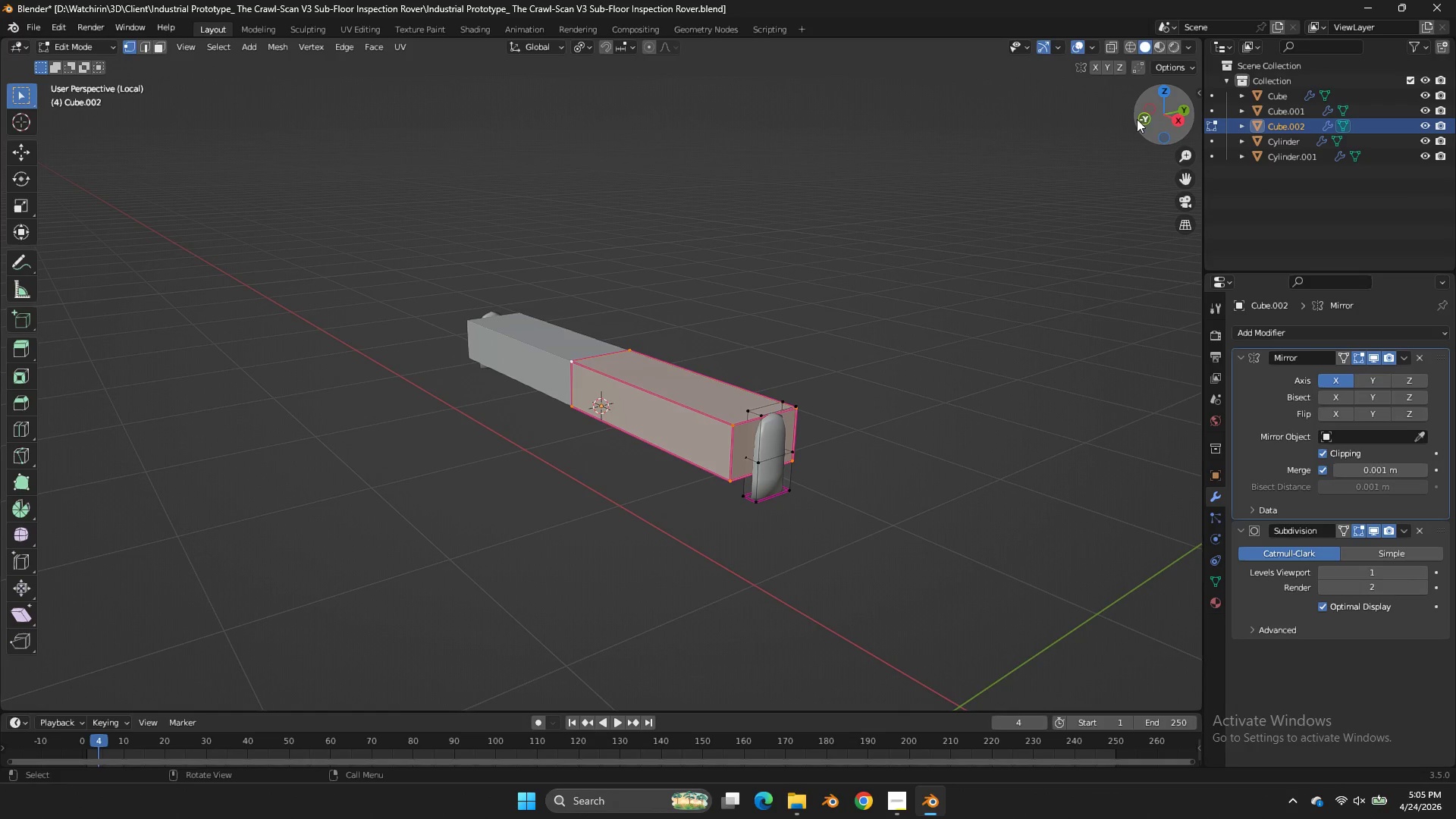 
left_click_drag(start_coordinate=[1158, 116], to_coordinate=[1023, 107])
 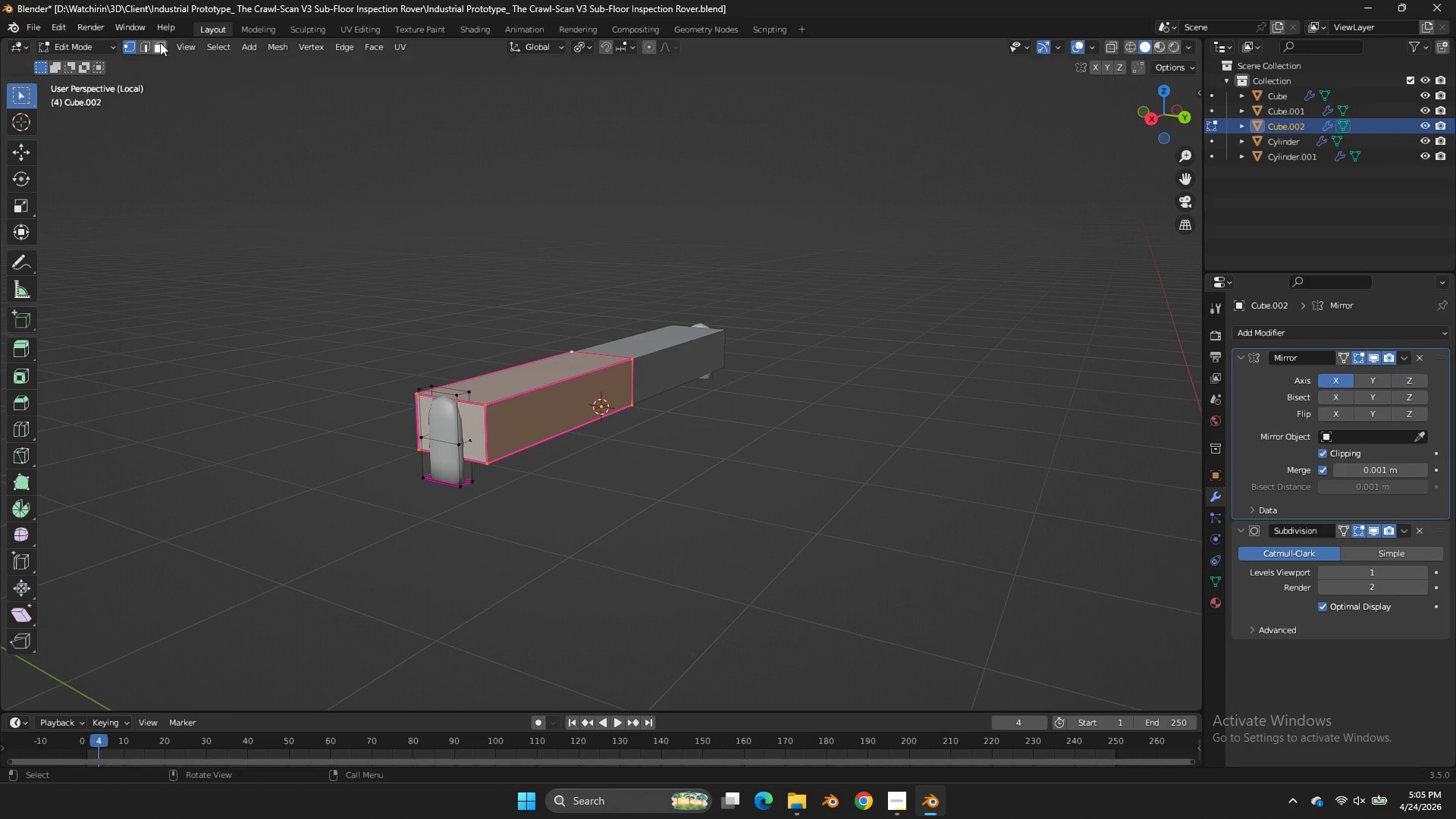 
left_click([158, 43])
 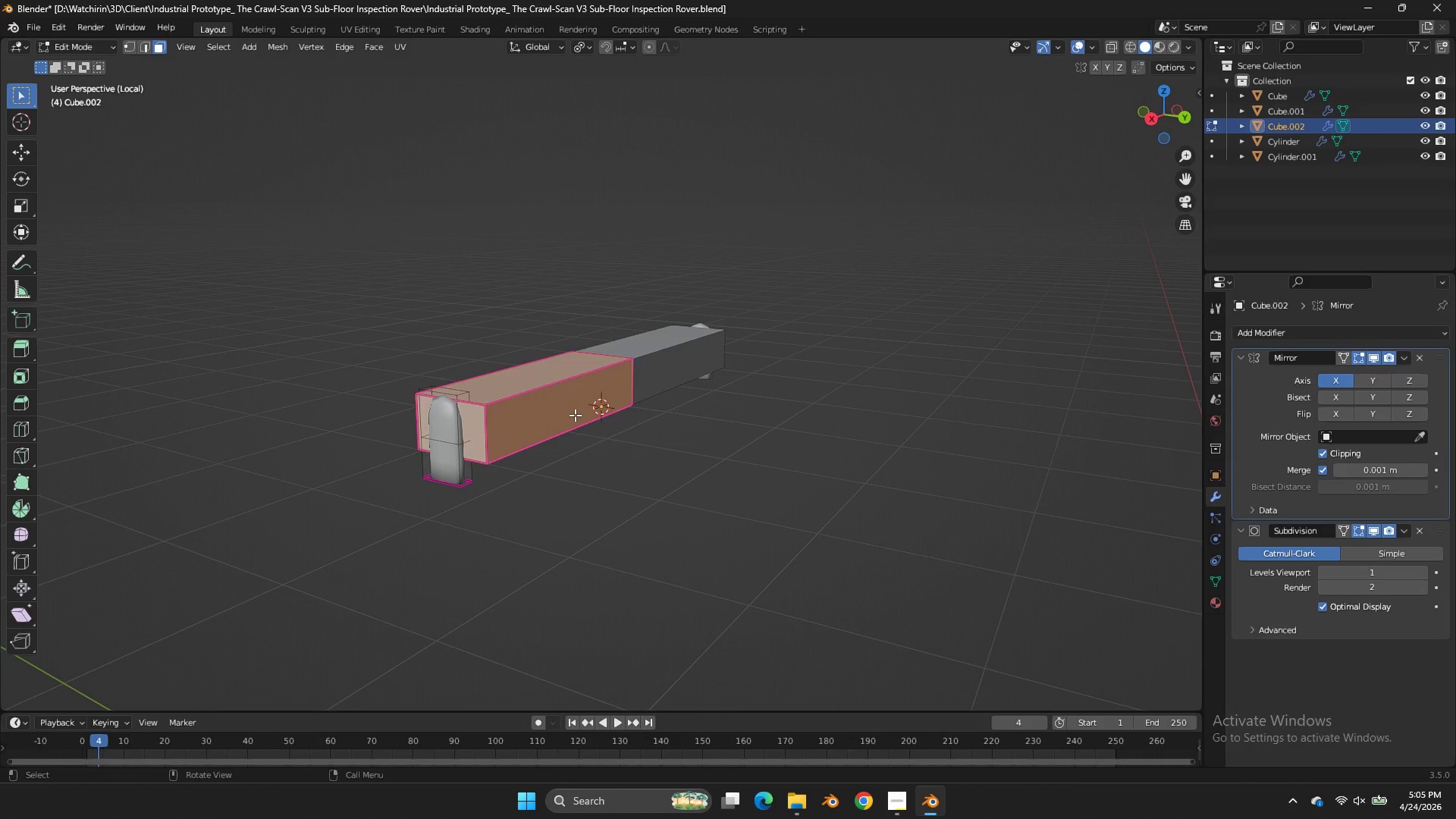 
left_click([575, 415])
 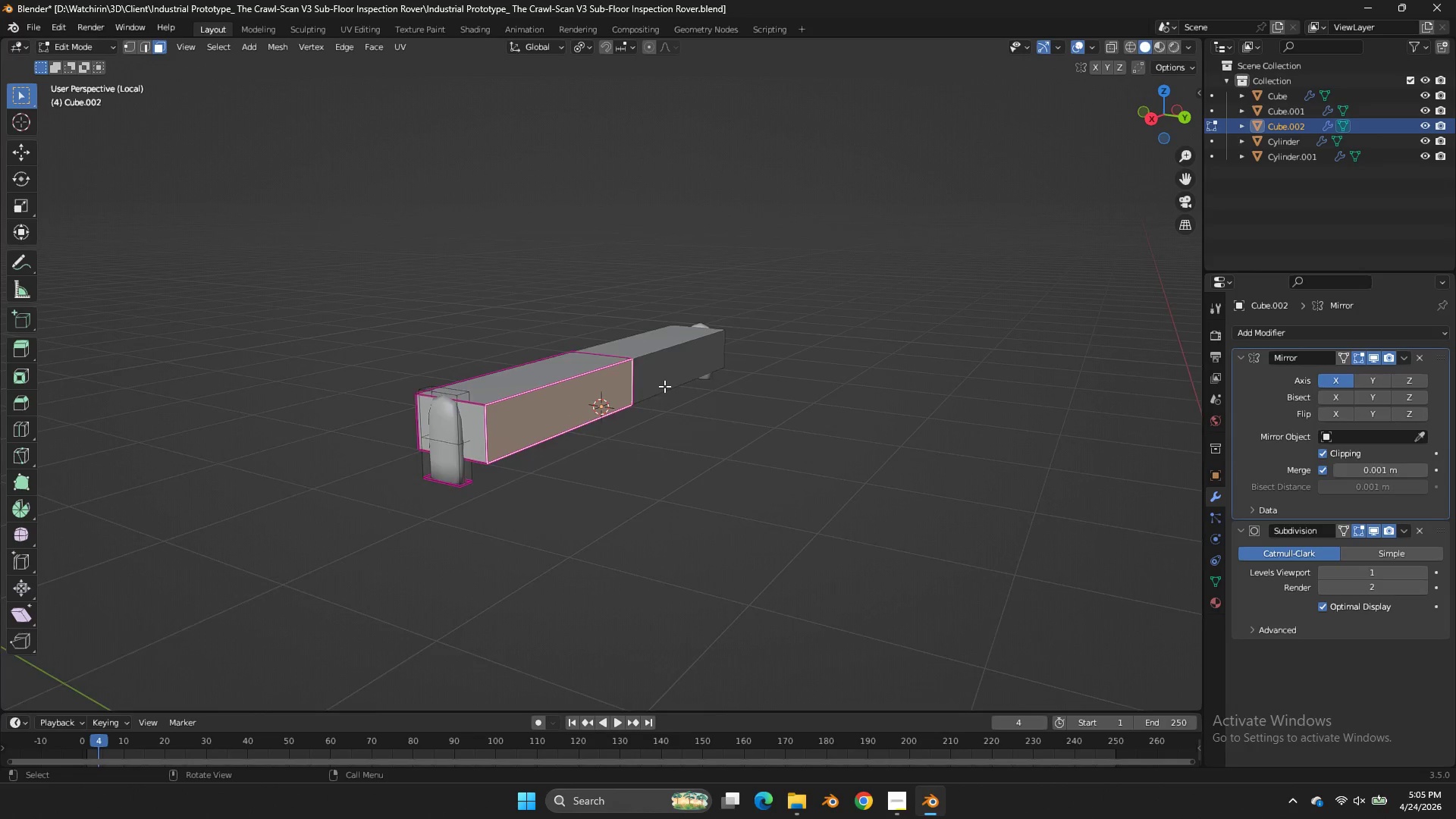 
scroll: coordinate [664, 386], scroll_direction: up, amount: 2.0
 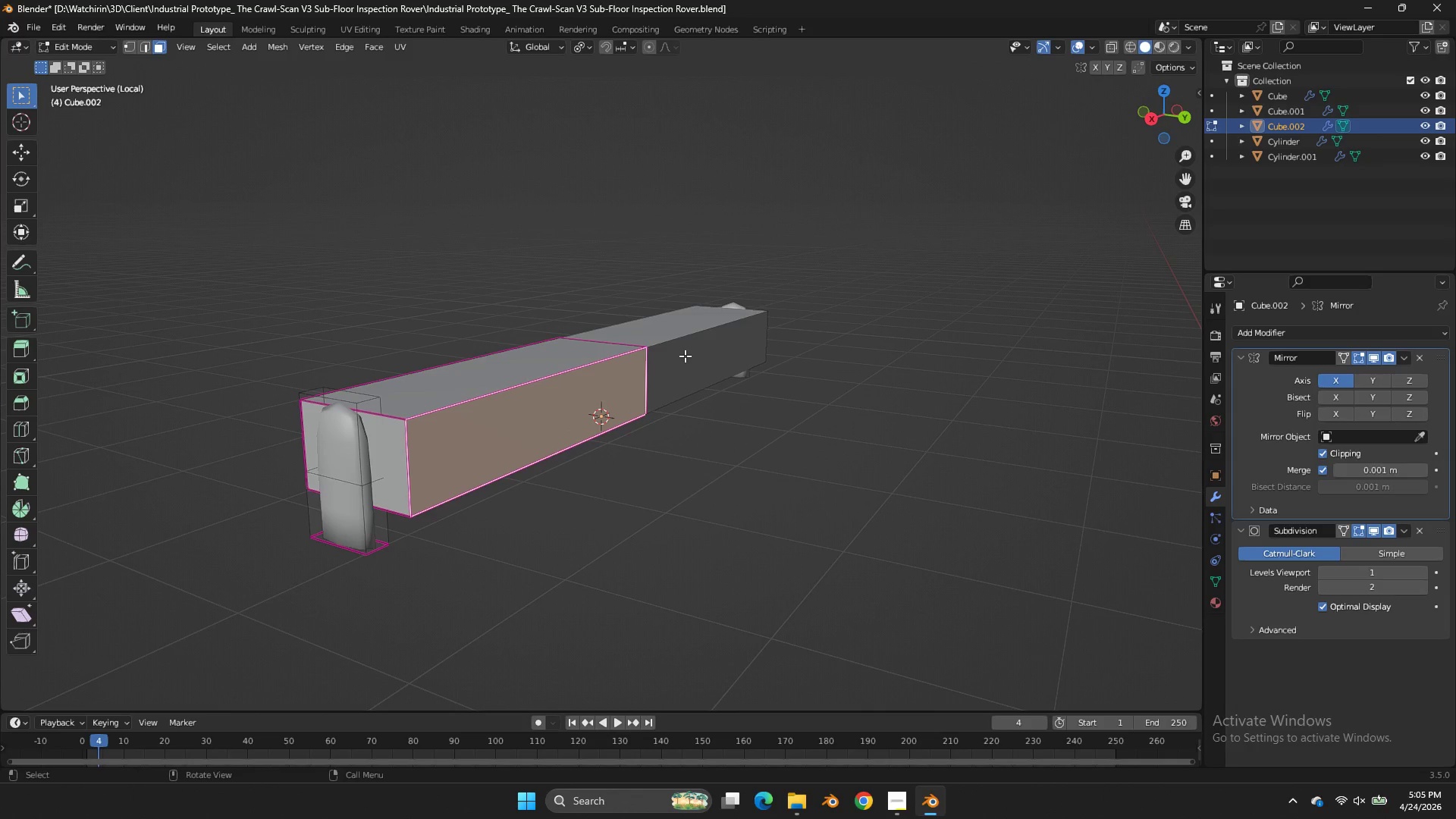 
key(E)
 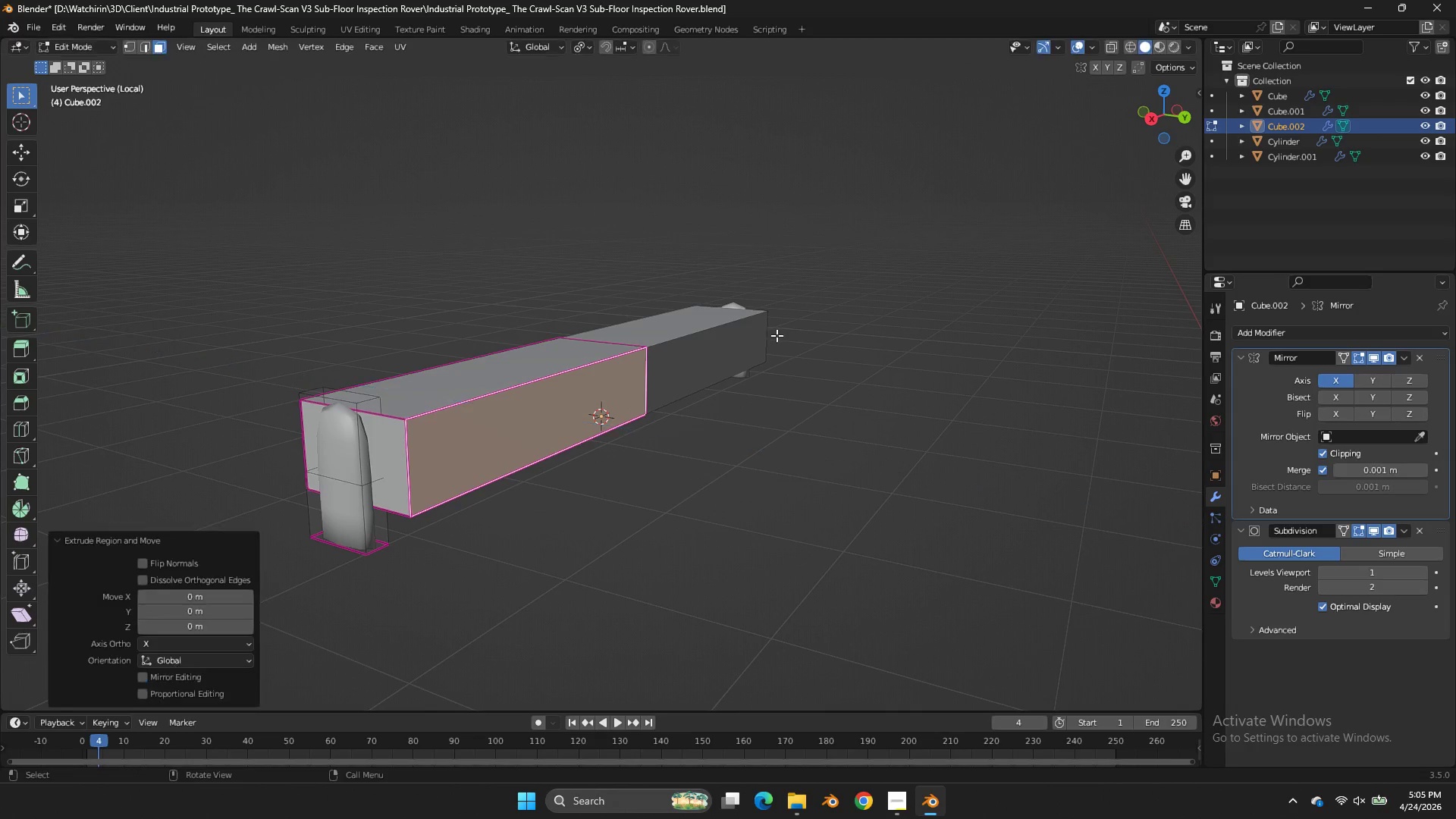 
right_click([777, 335])
 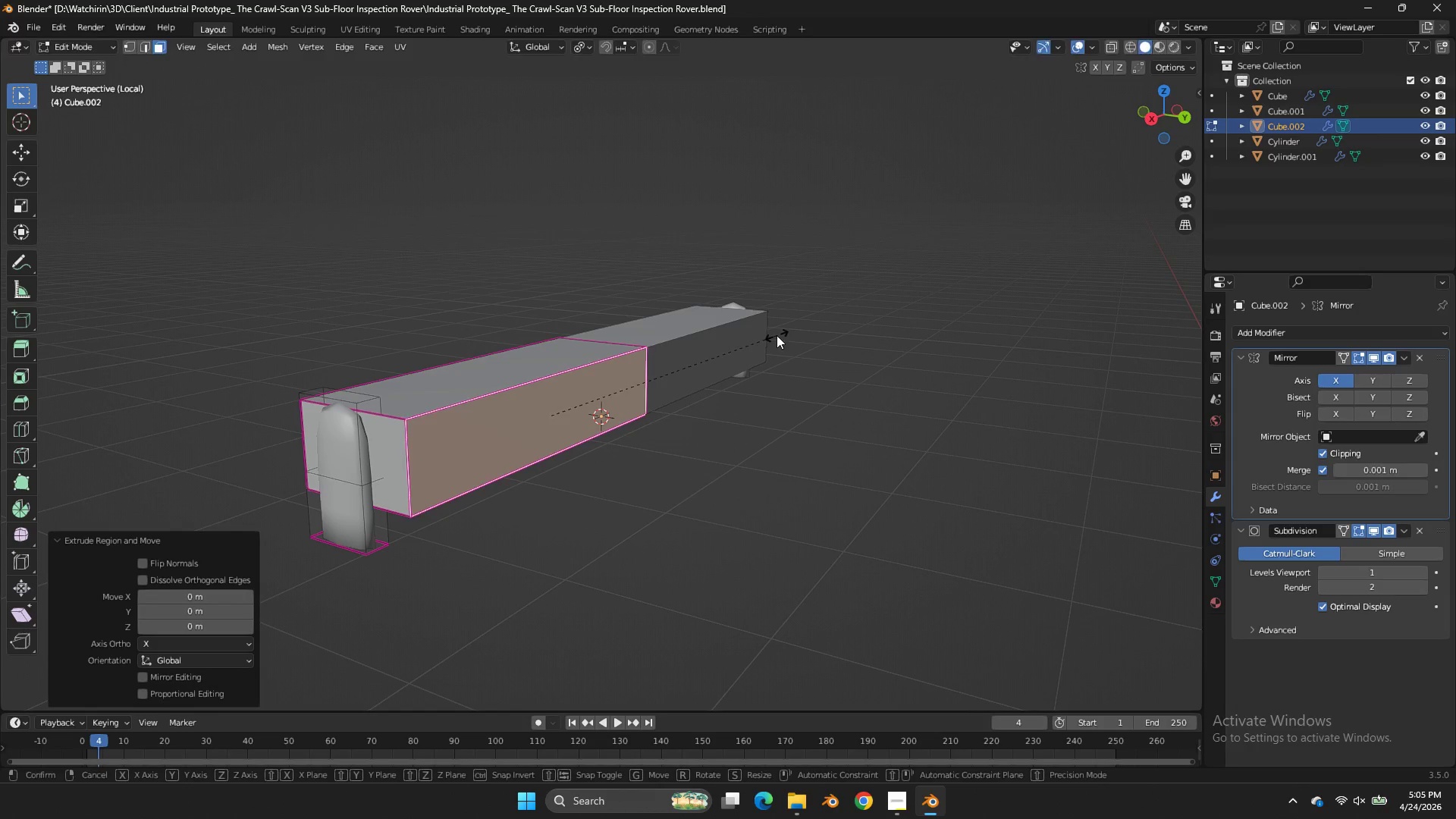 
key(S)
 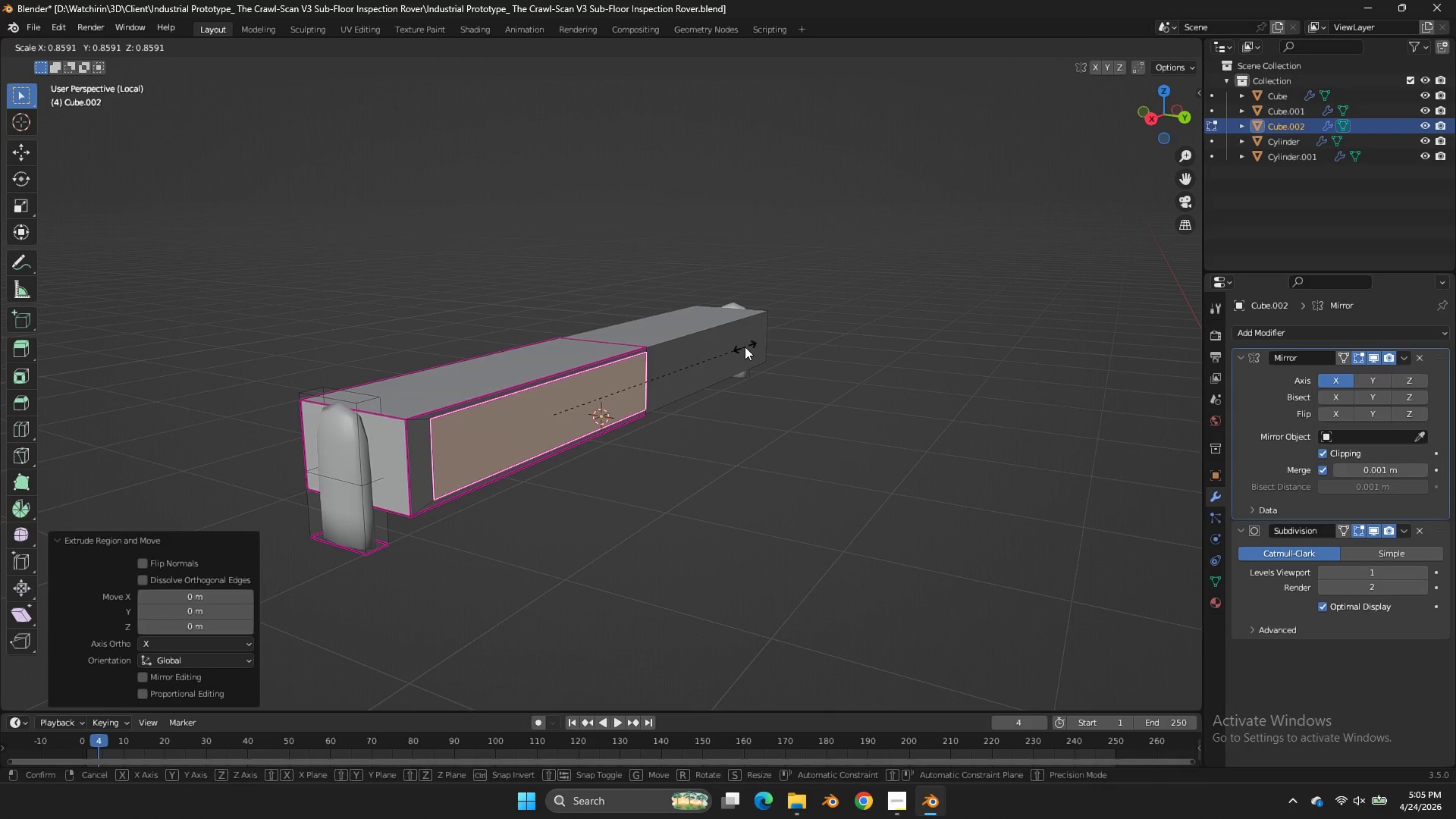 
left_click([745, 347])
 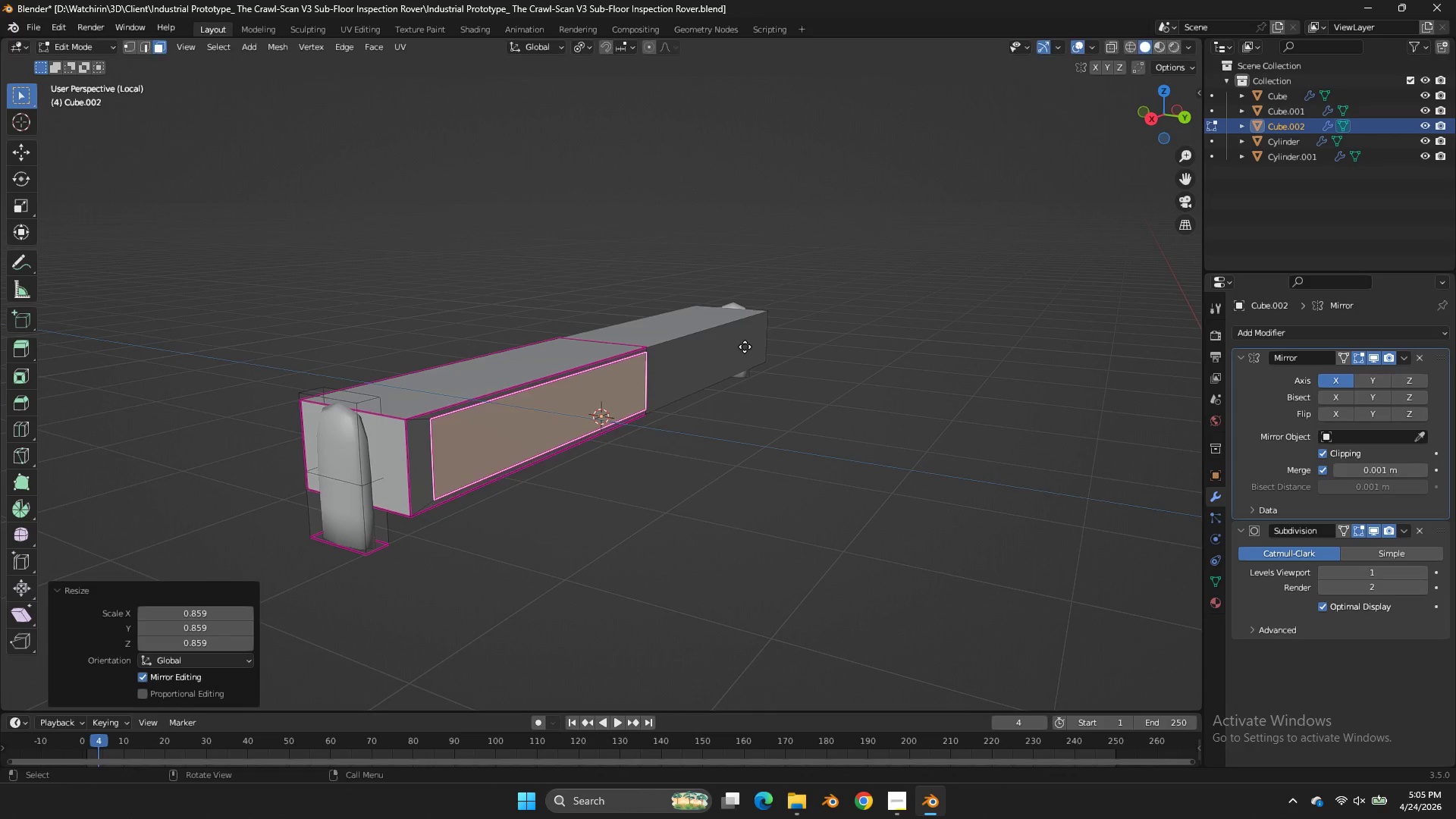 
key(E)
 